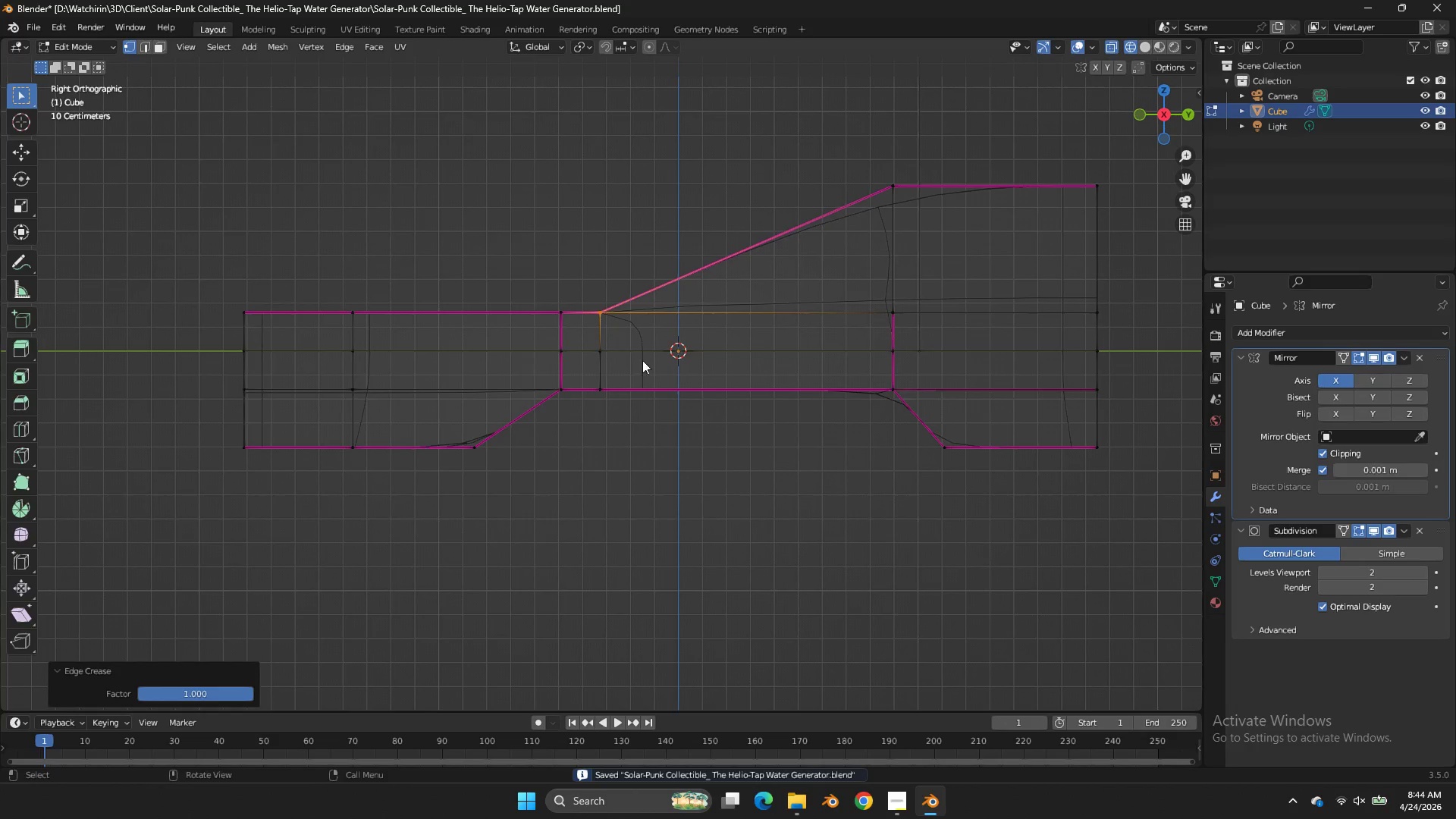 
key(Tab)
 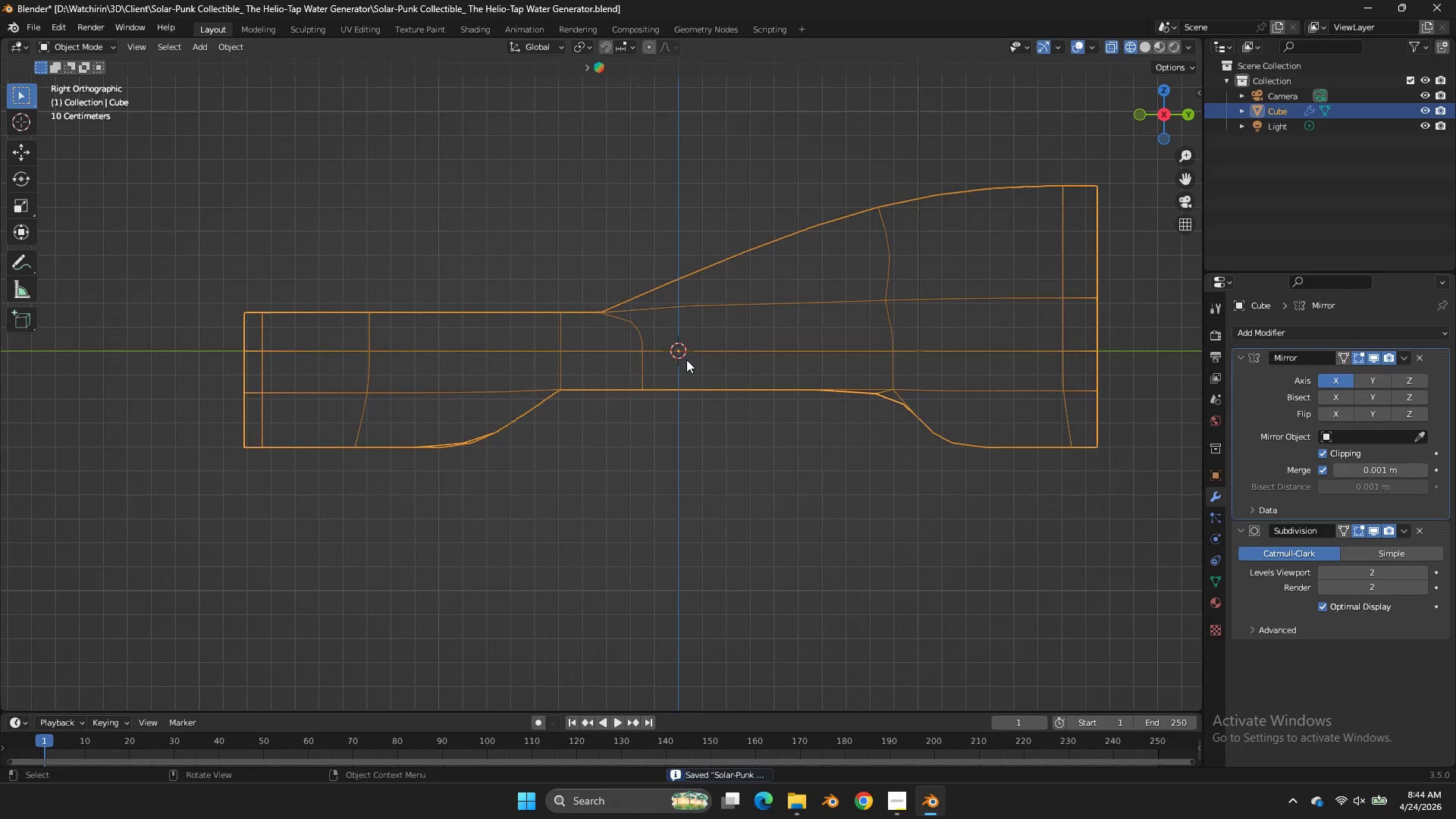 
key(Z)
 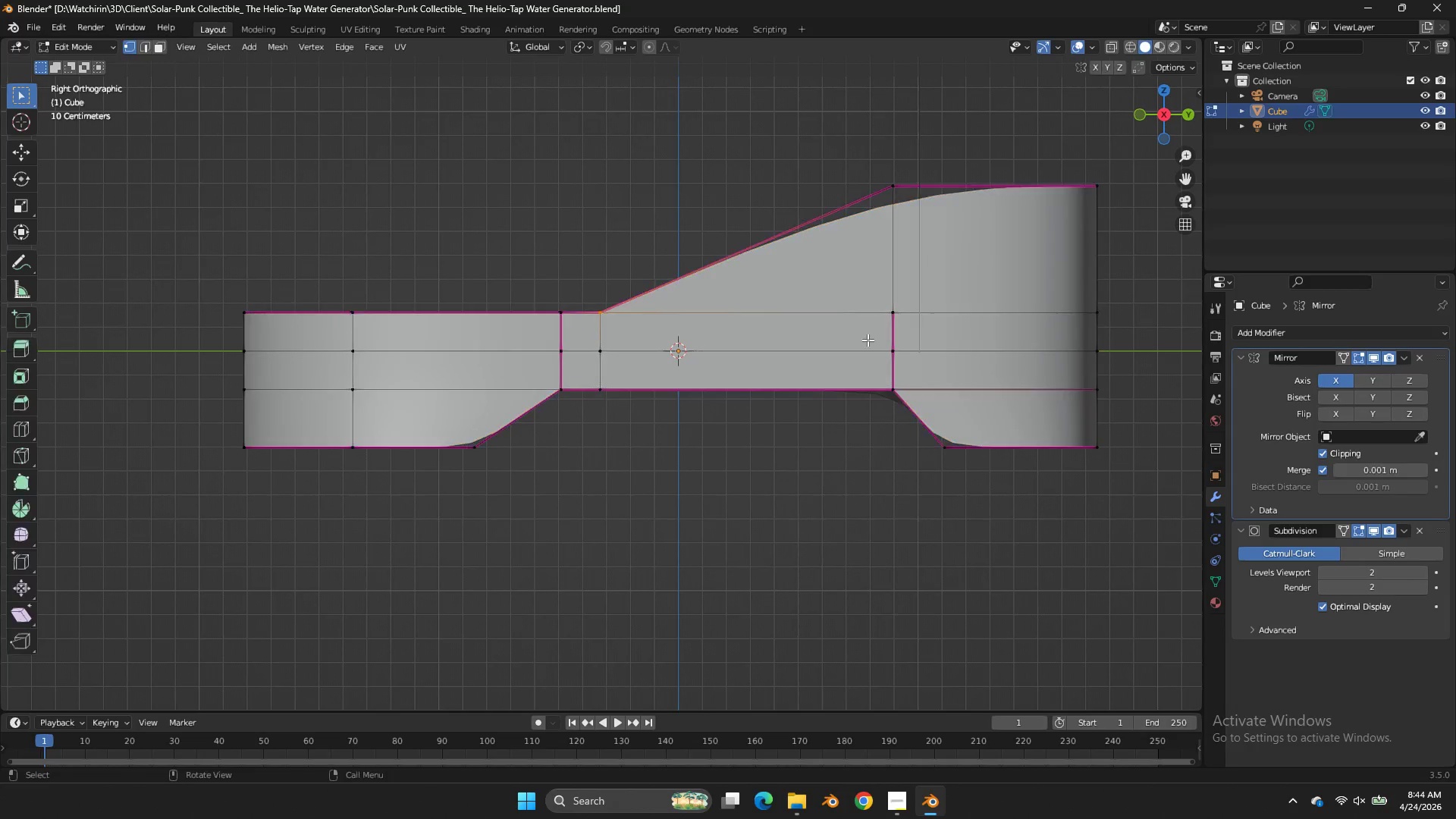 
key(Tab)
 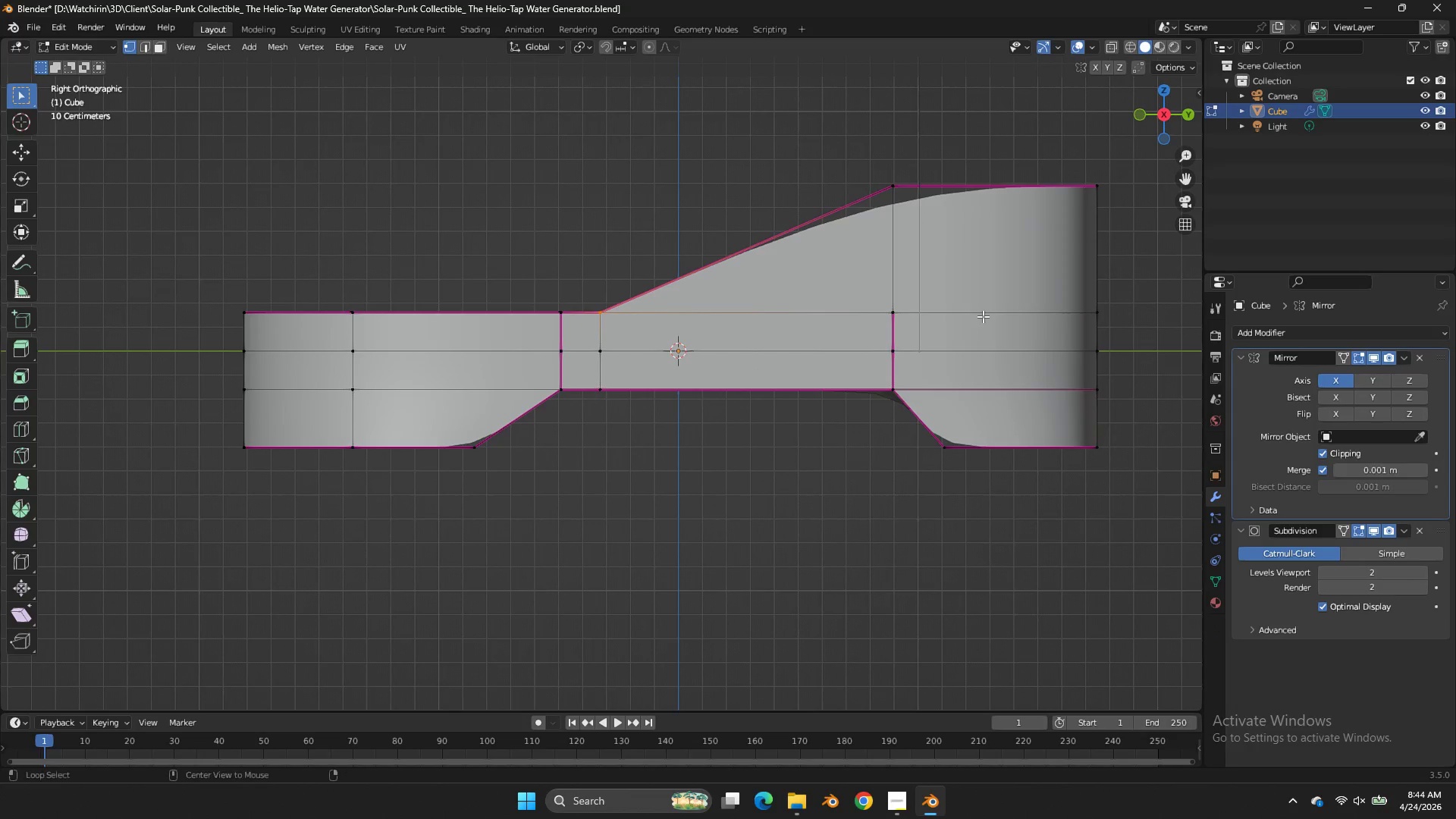 
hold_key(key=AltLeft, duration=0.48)
left_click([983, 316])
 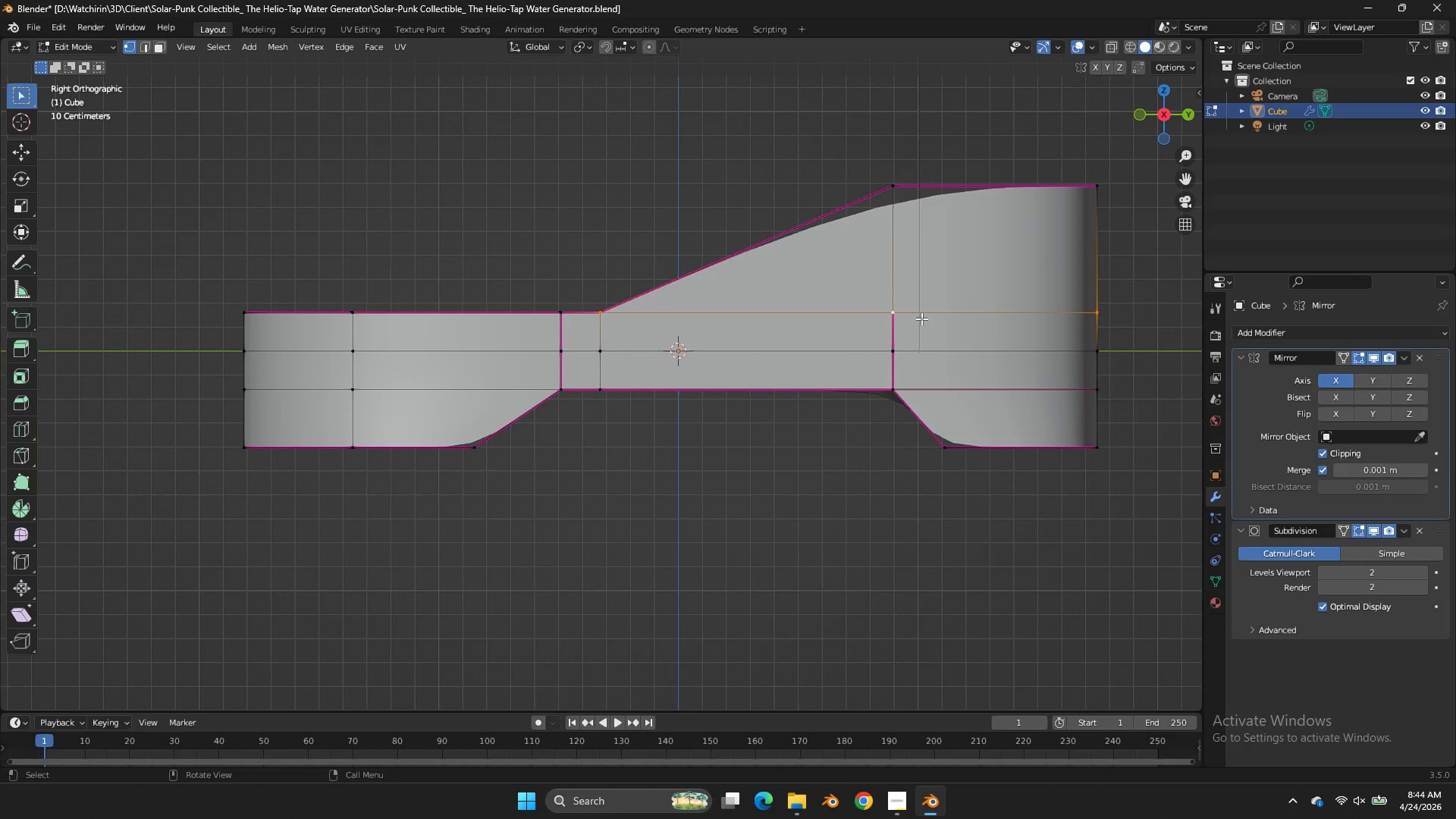 
key(Z)
 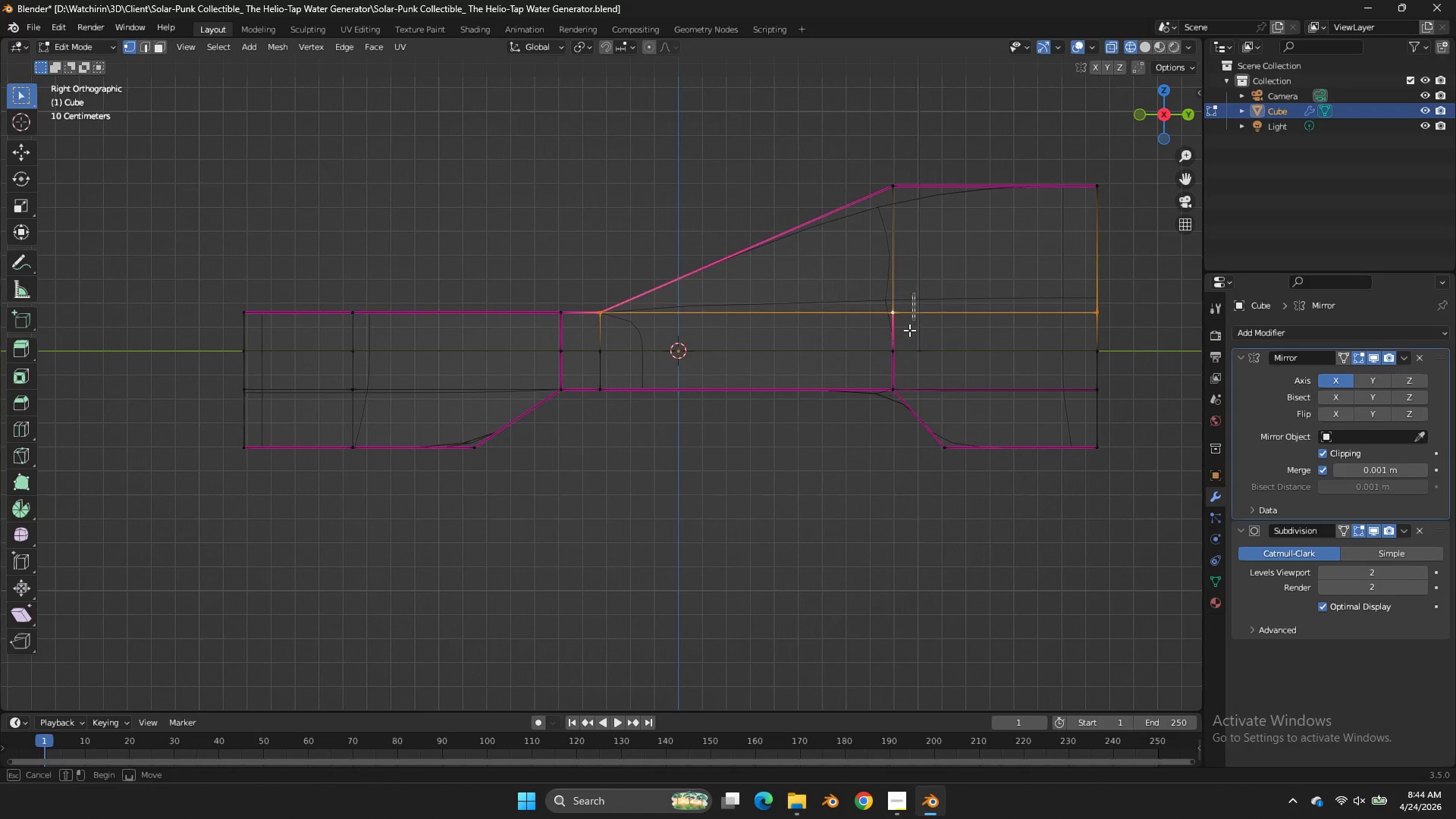 
left_click_drag(start_coordinate=[915, 293], to_coordinate=[886, 394])
 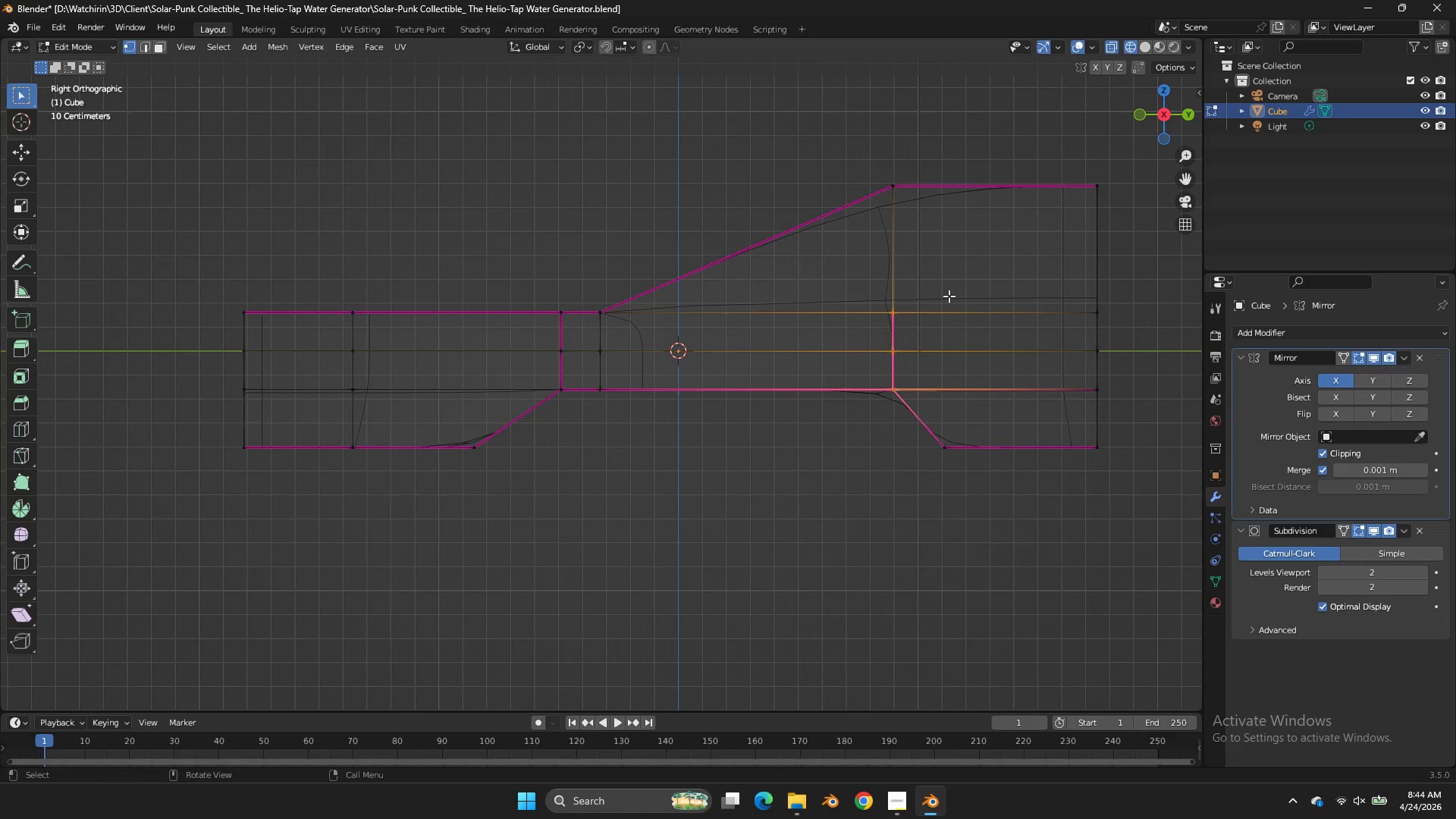 
left_click([914, 303])
 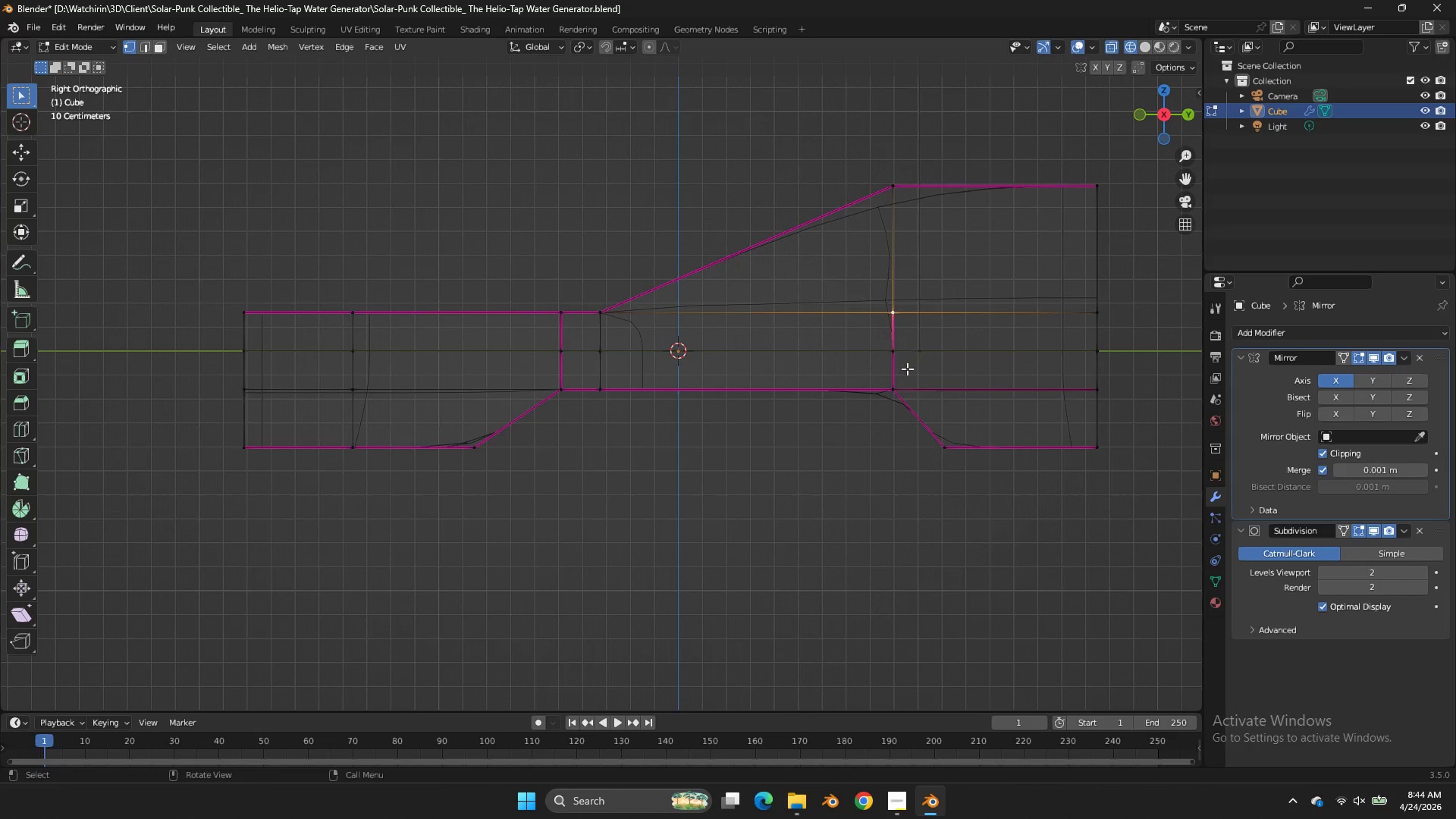 
hold_key(key=ControlLeft, duration=0.39)
left_click([904, 380])
 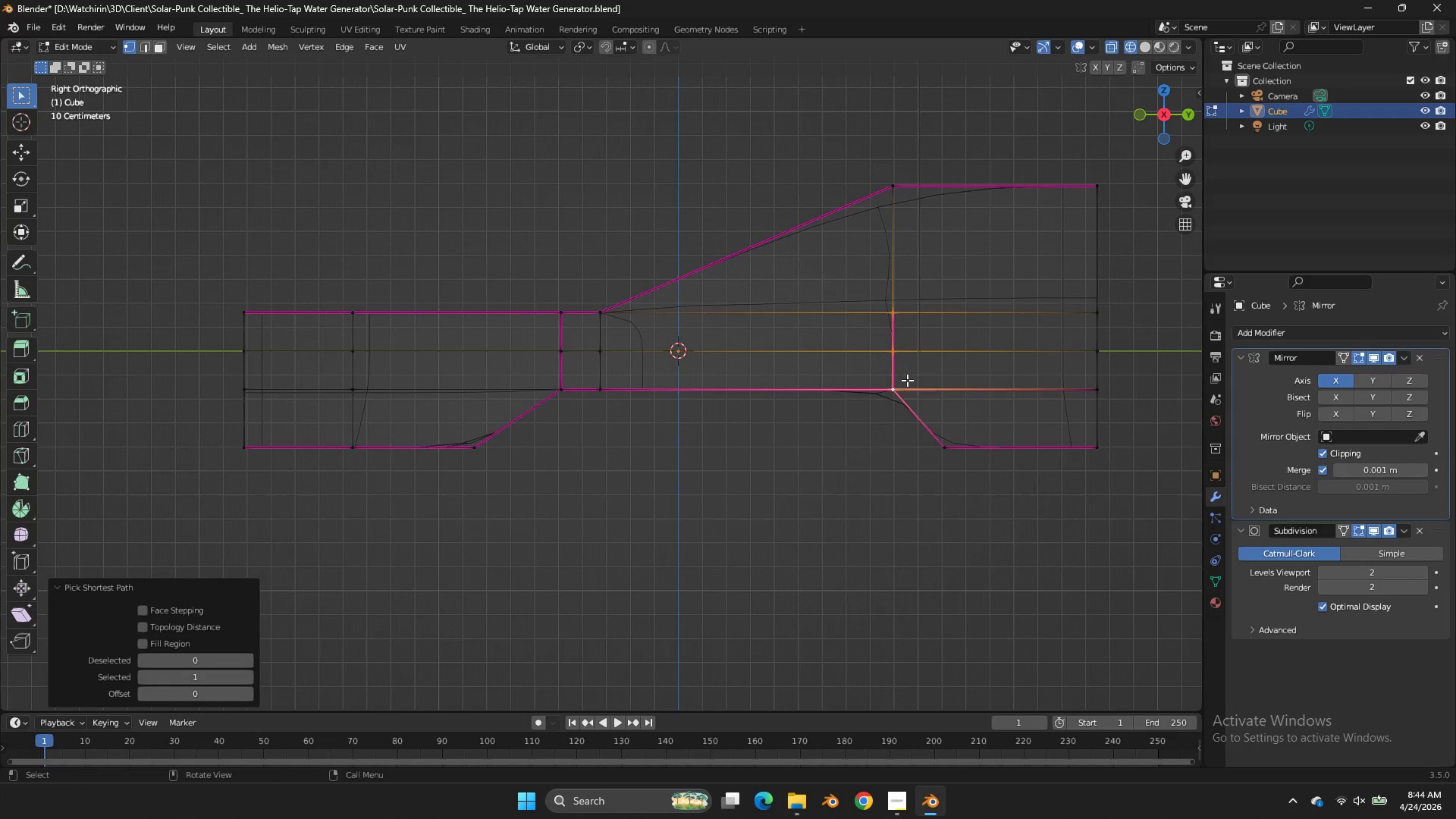 
type(zEE)
 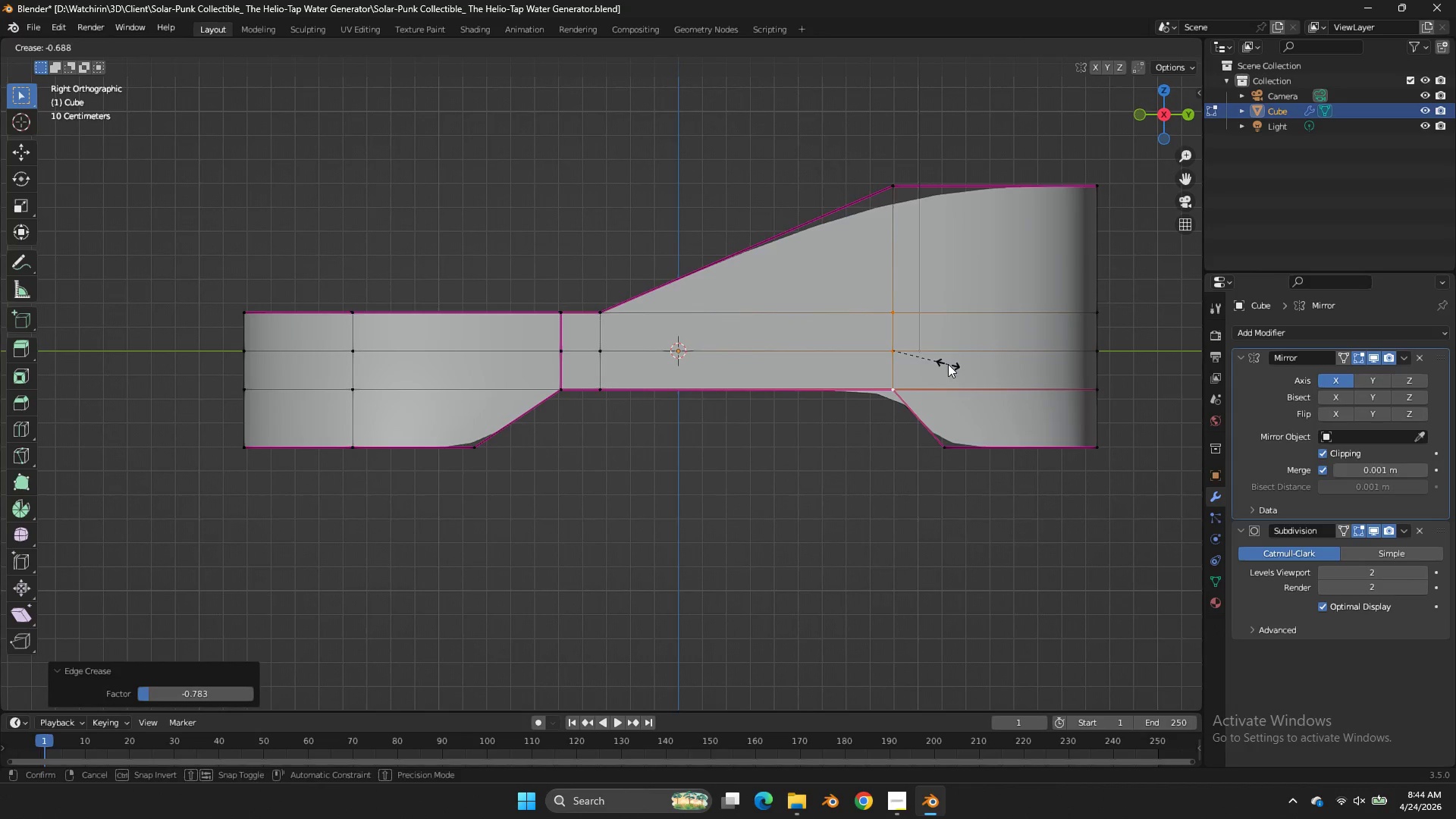 
left_click_drag(start_coordinate=[929, 344], to_coordinate=[933, 344])
 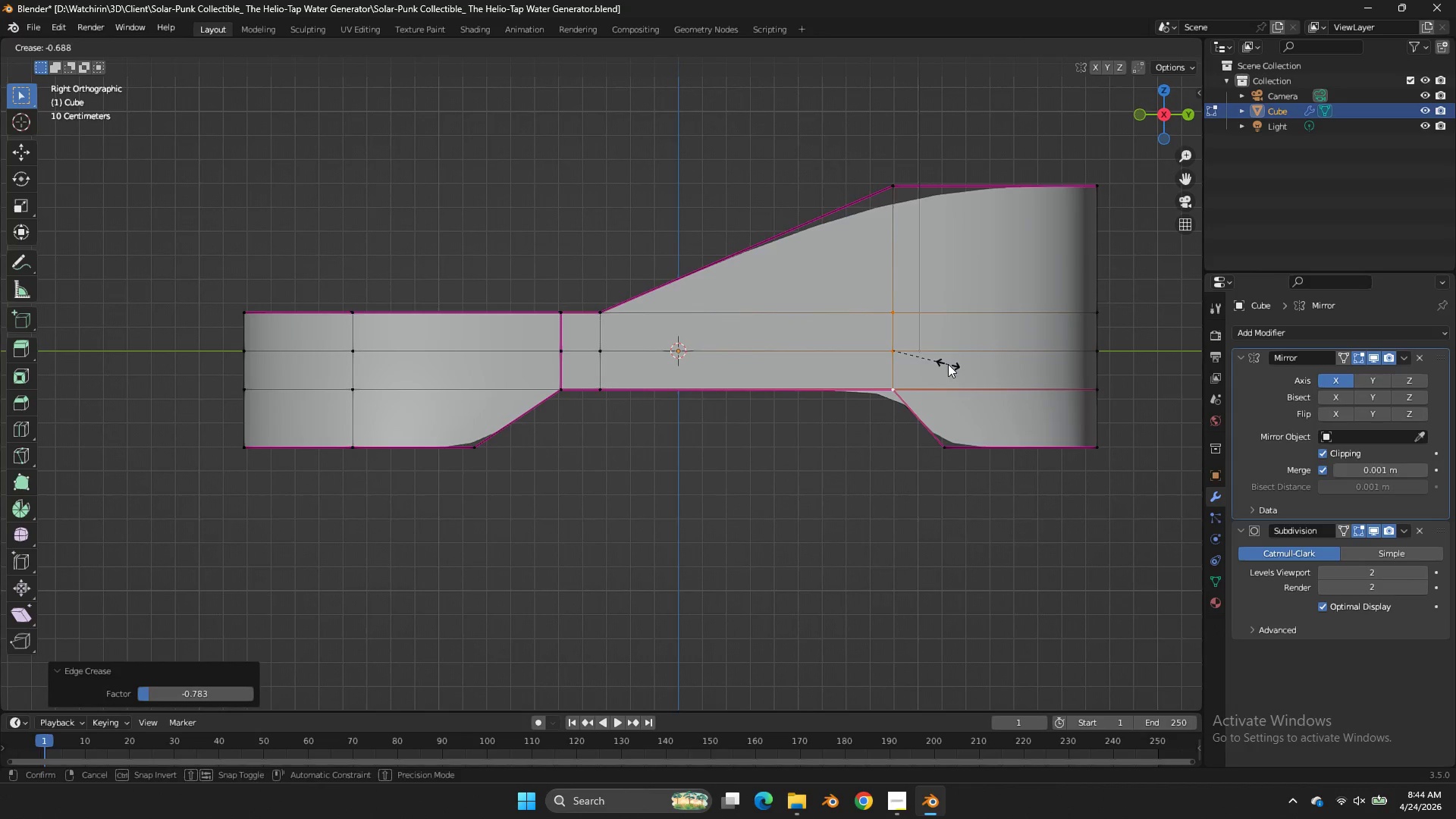 
left_click([948, 364])
 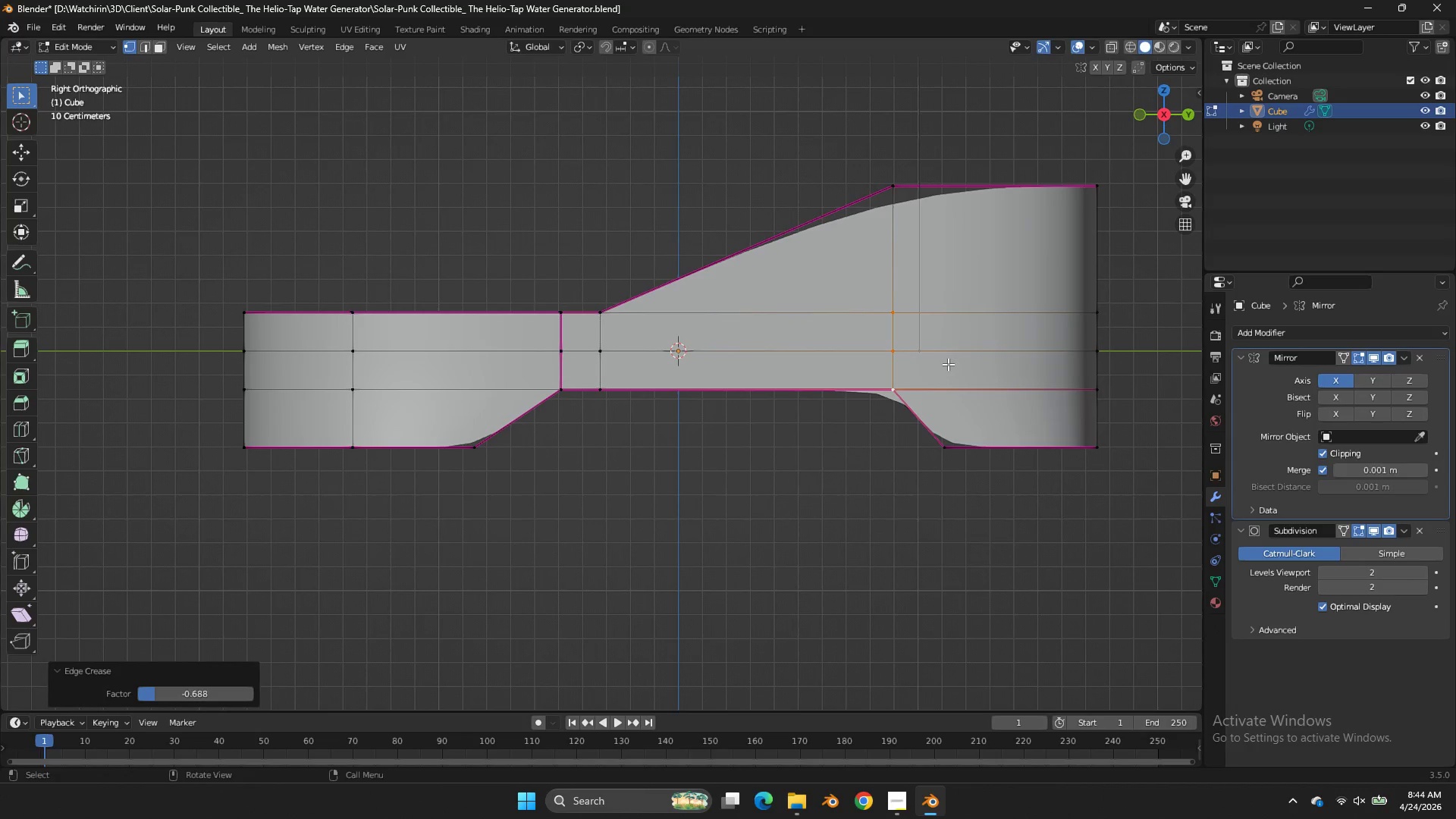 
key(Control+ControlLeft)
 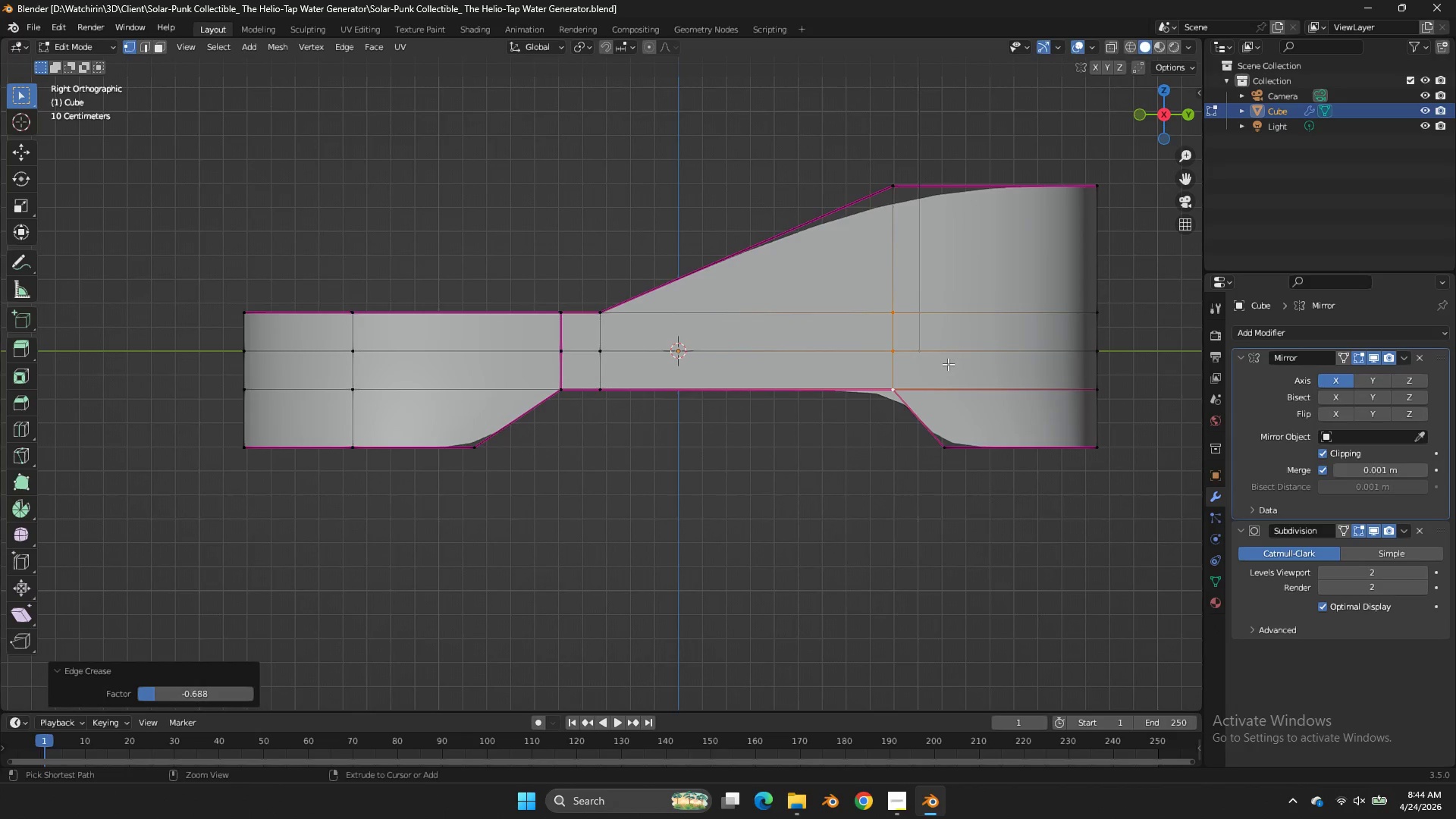 
key(Control+S)
 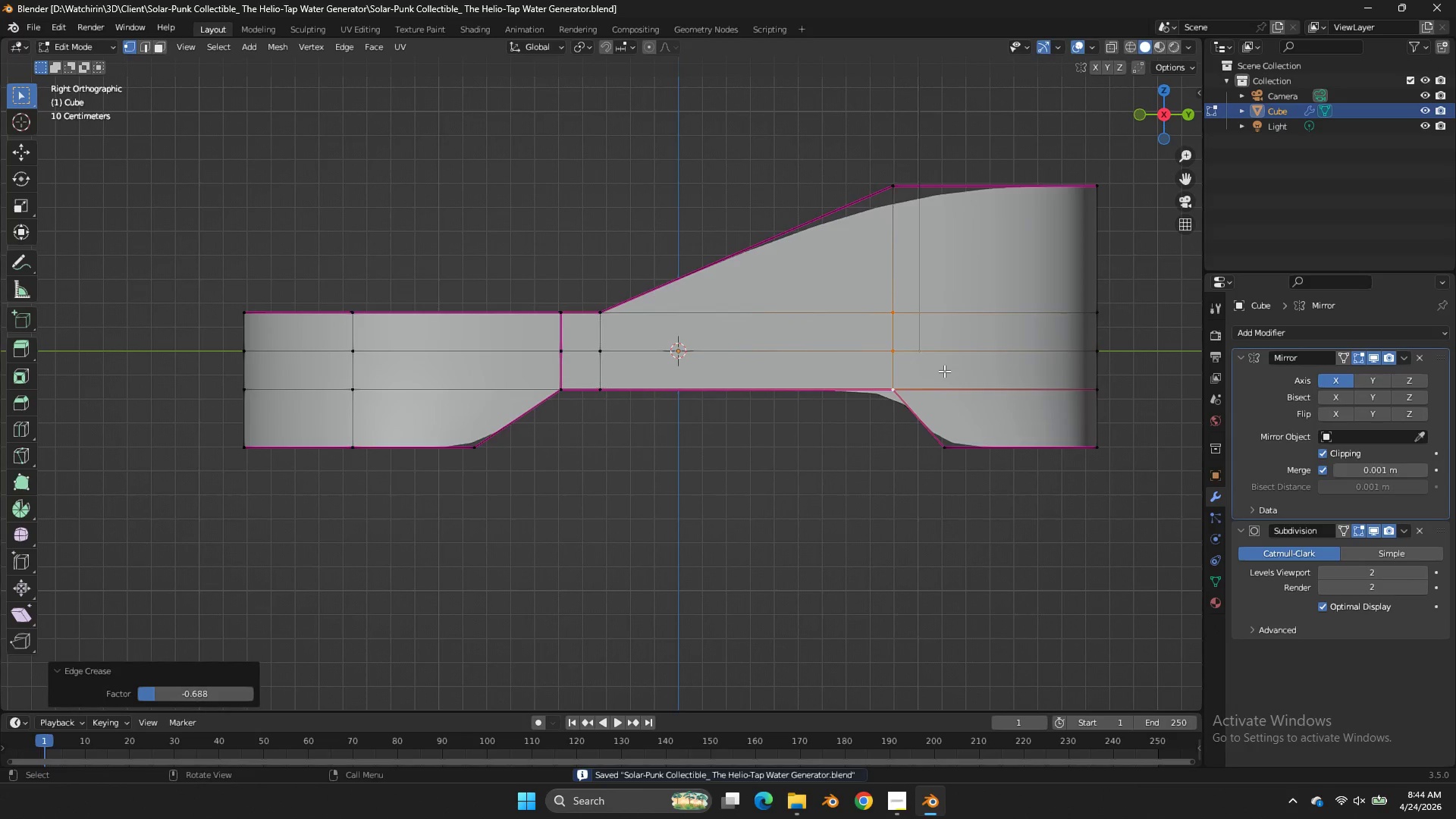 
type(zE)
 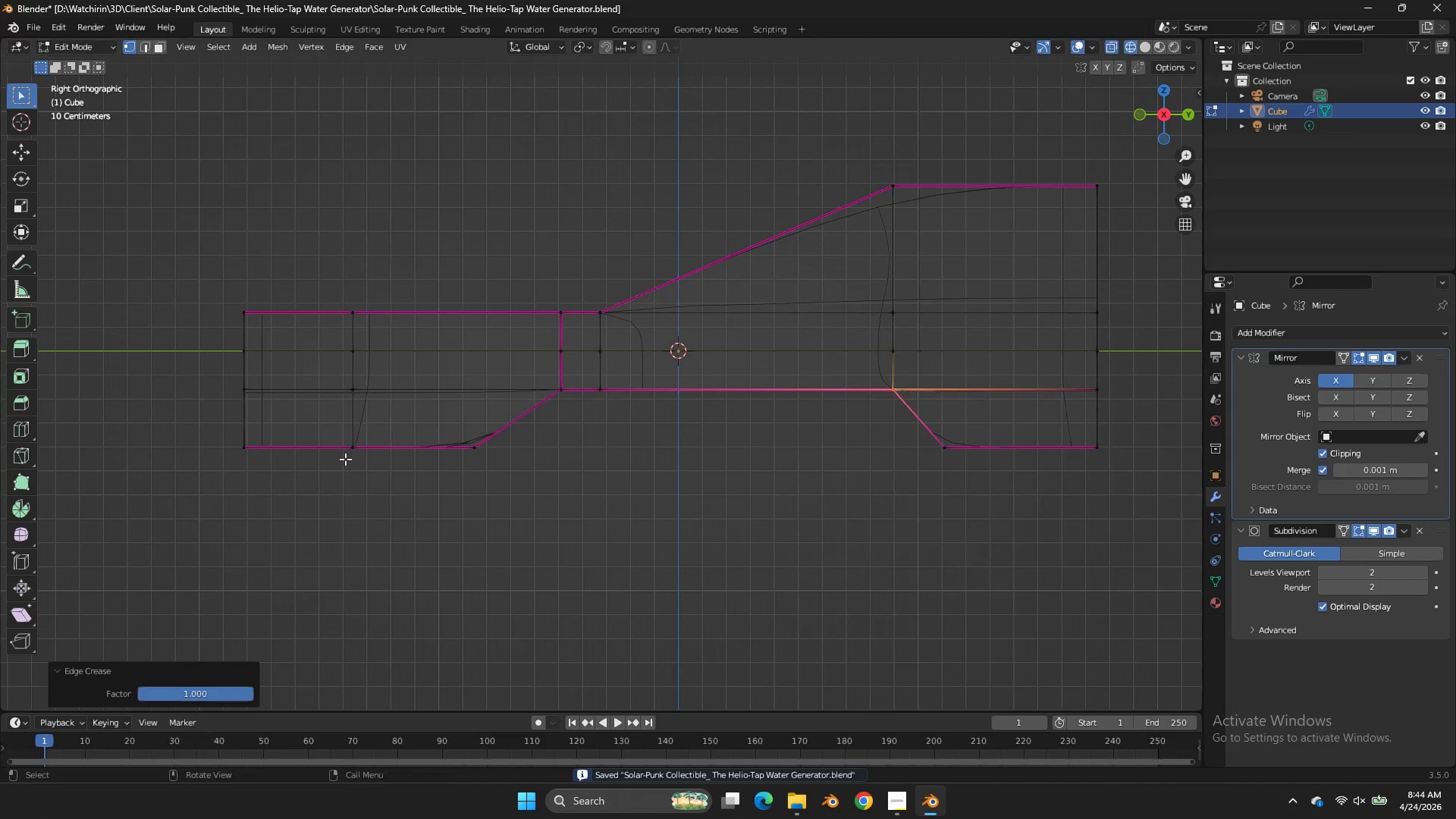 
left_click_drag(start_coordinate=[921, 374], to_coordinate=[794, 420])
 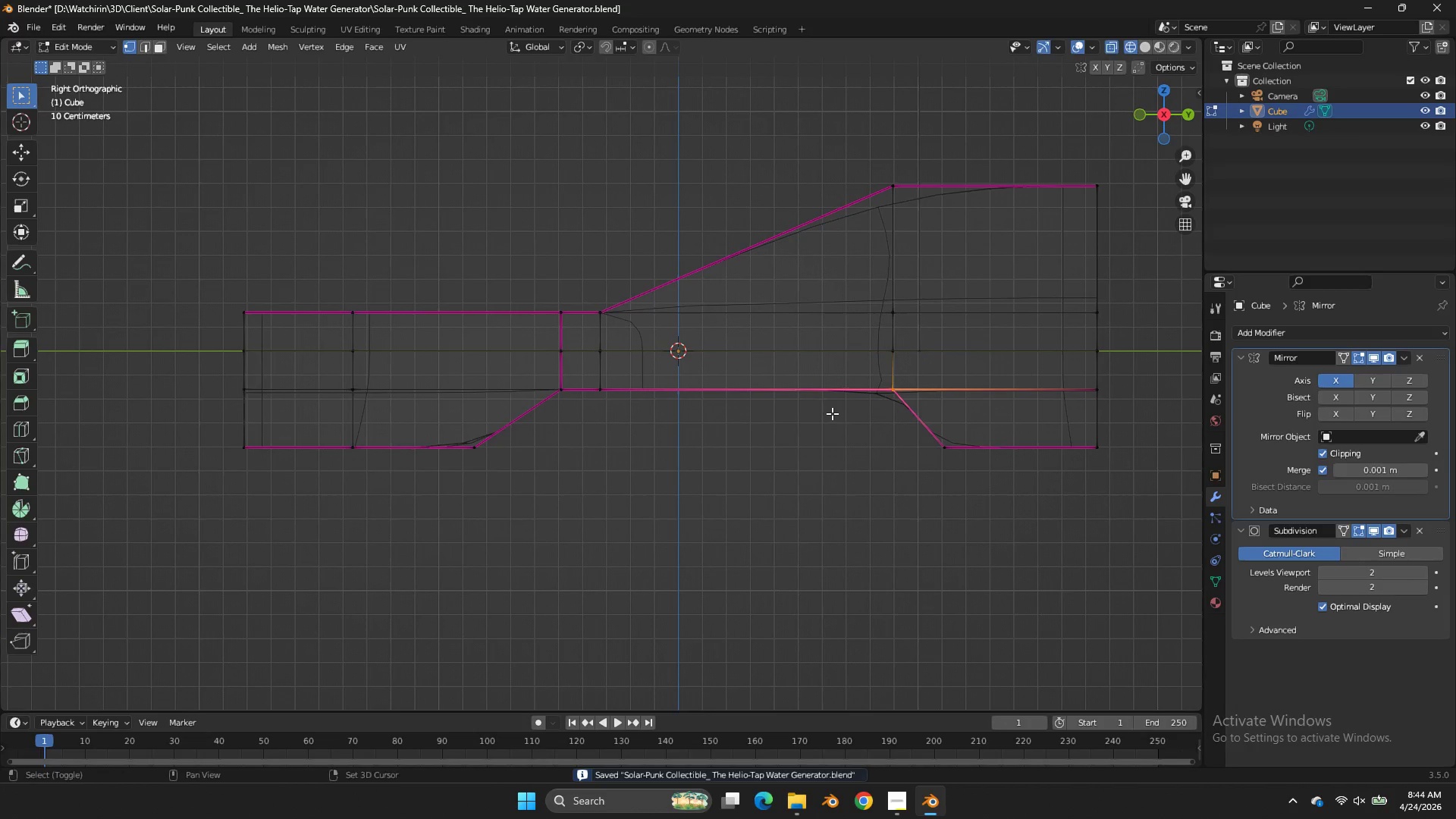 
left_click_drag(start_coordinate=[210, 454], to_coordinate=[303, 459])
 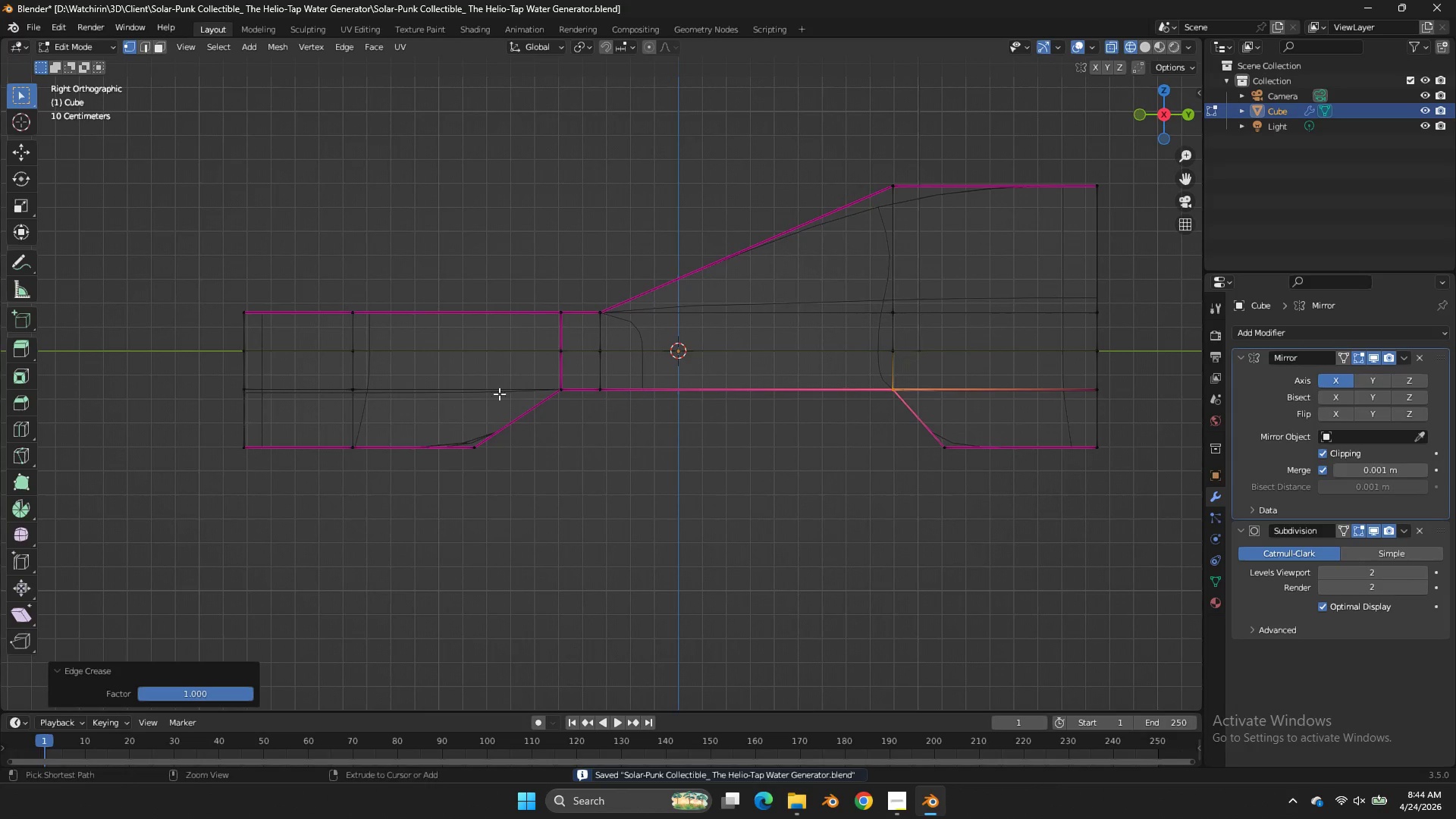 
key(Control+ControlLeft)
 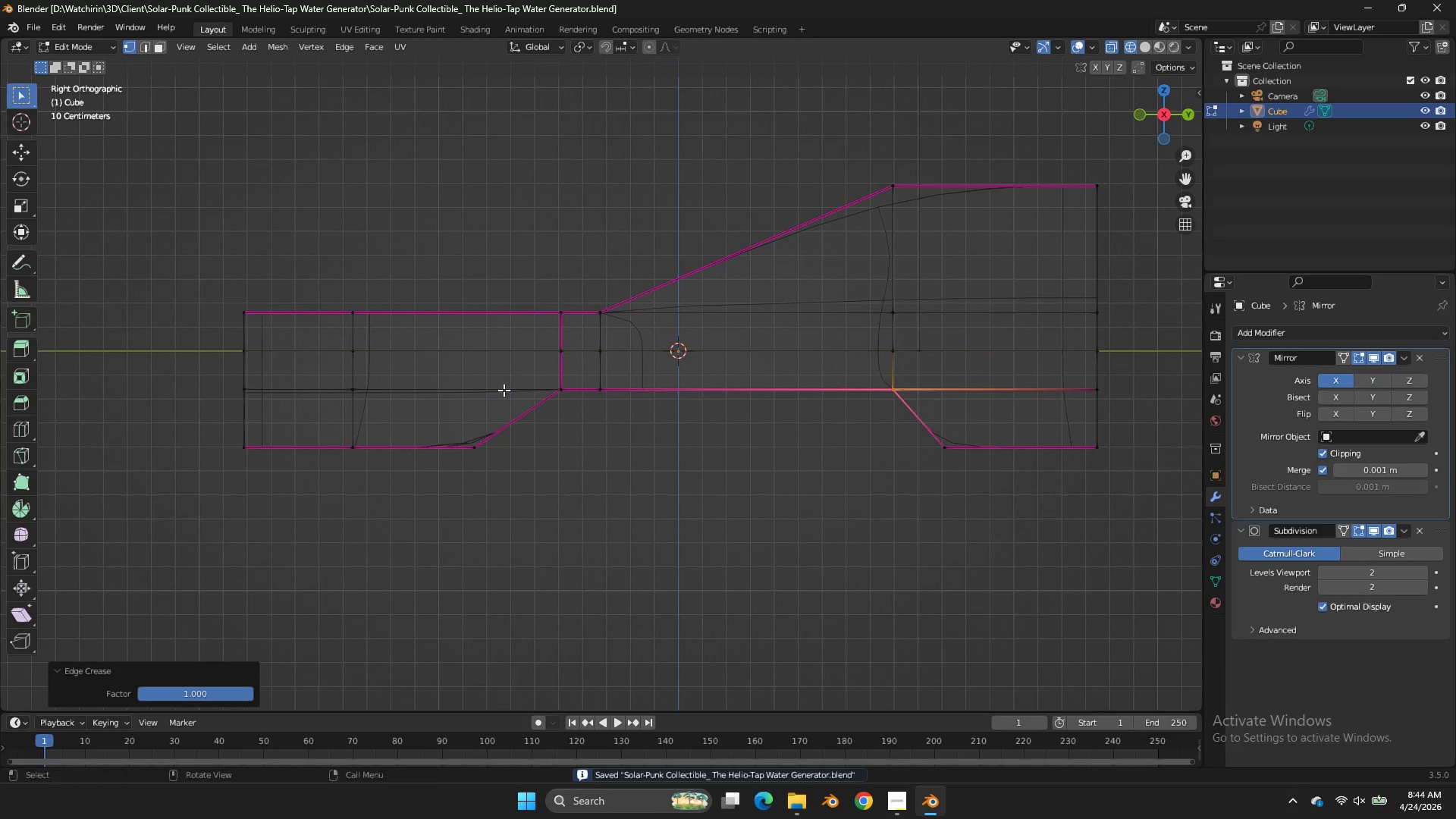 
key(Control+S)
 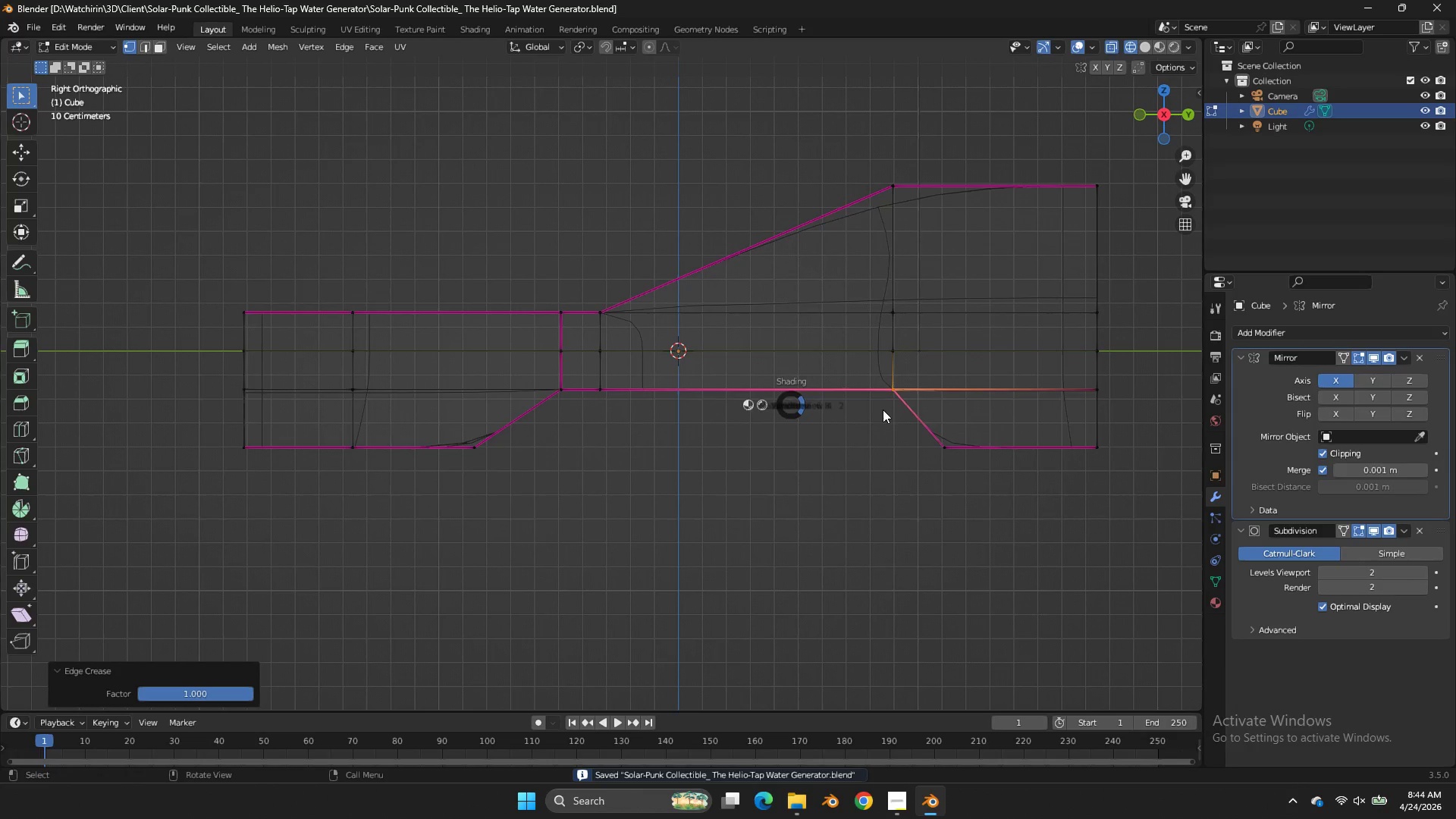 
key(Z)
 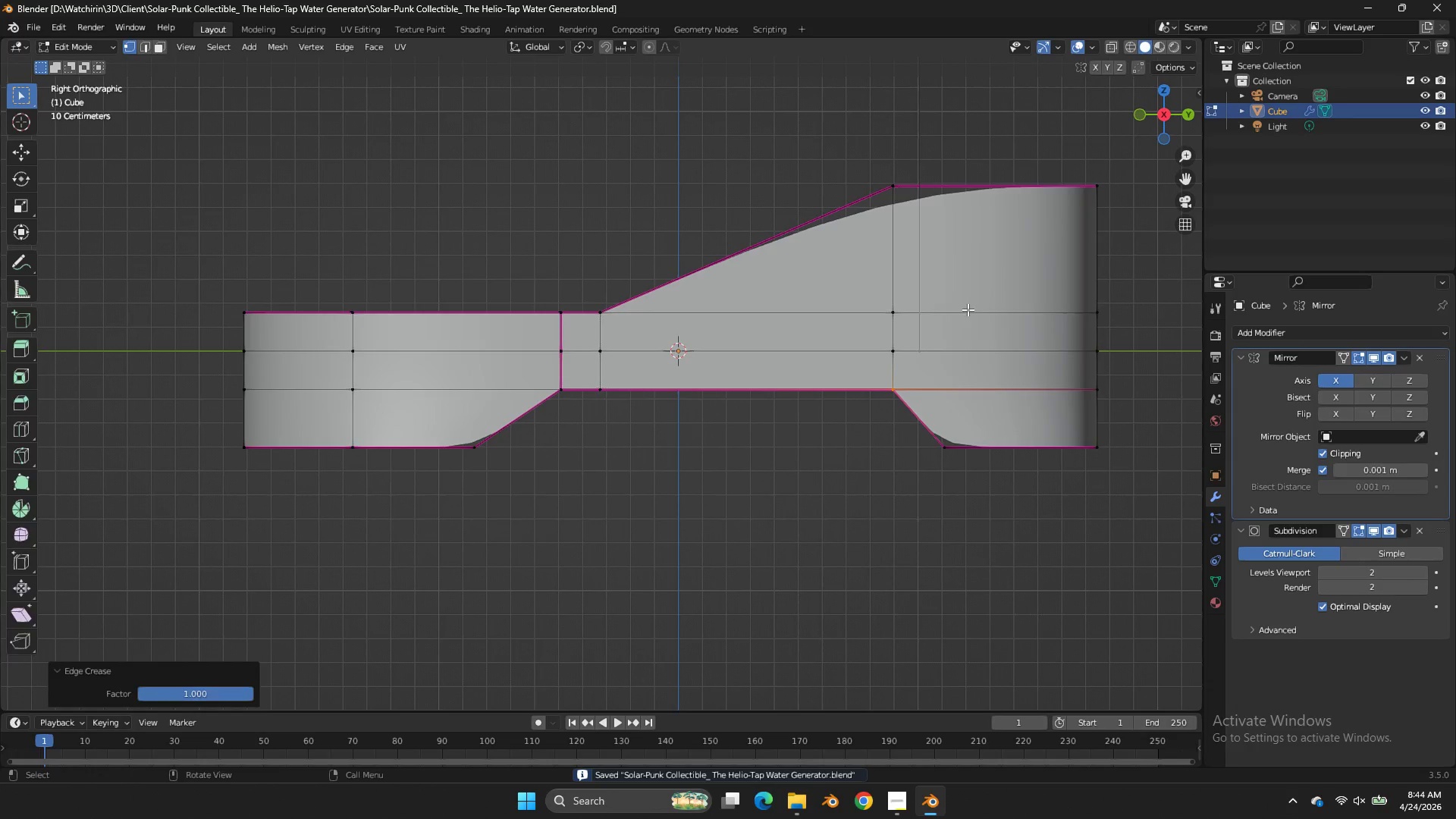 
key(Tab)
 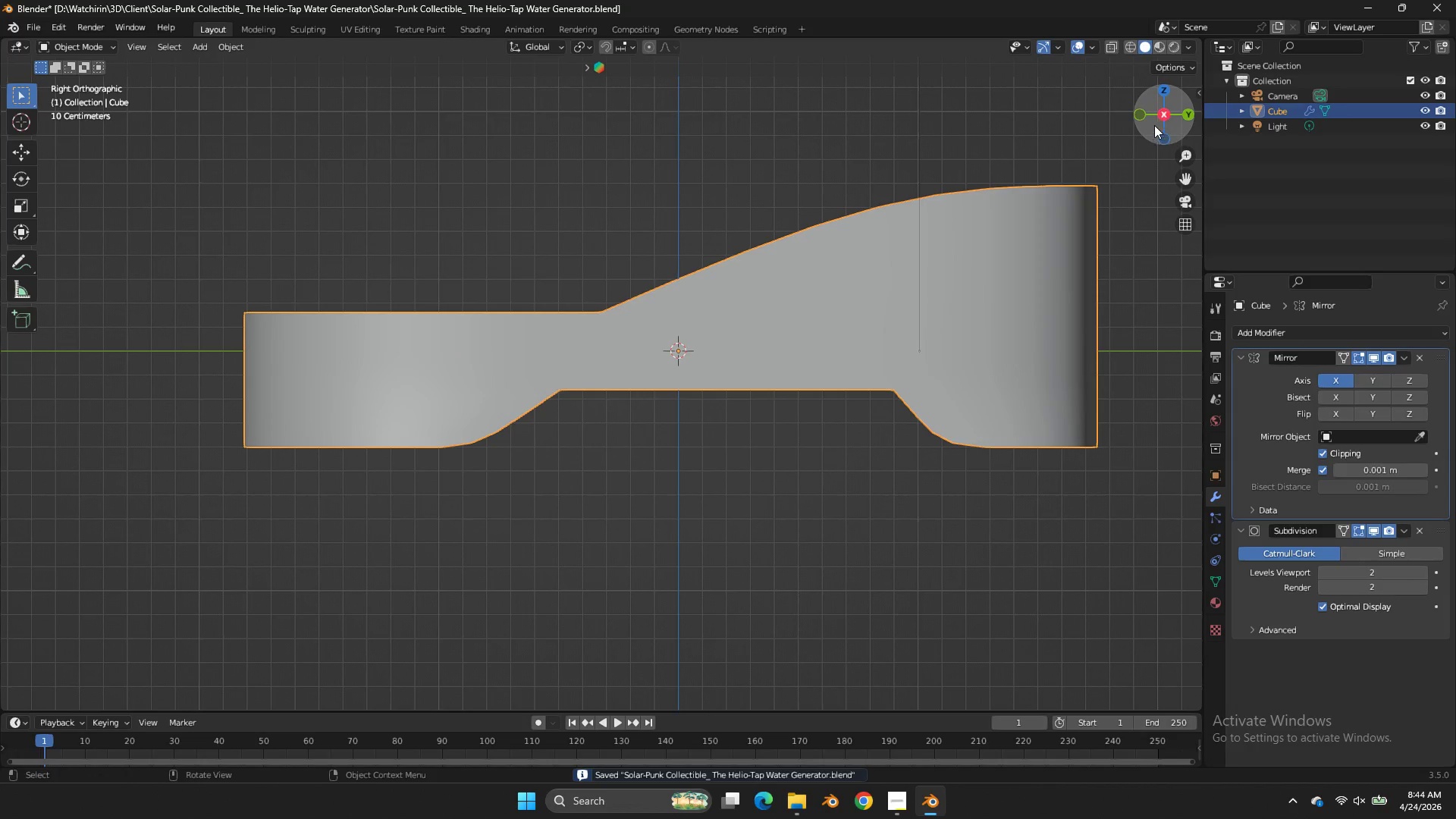 
left_click_drag(start_coordinate=[1160, 127], to_coordinate=[307, 177])
 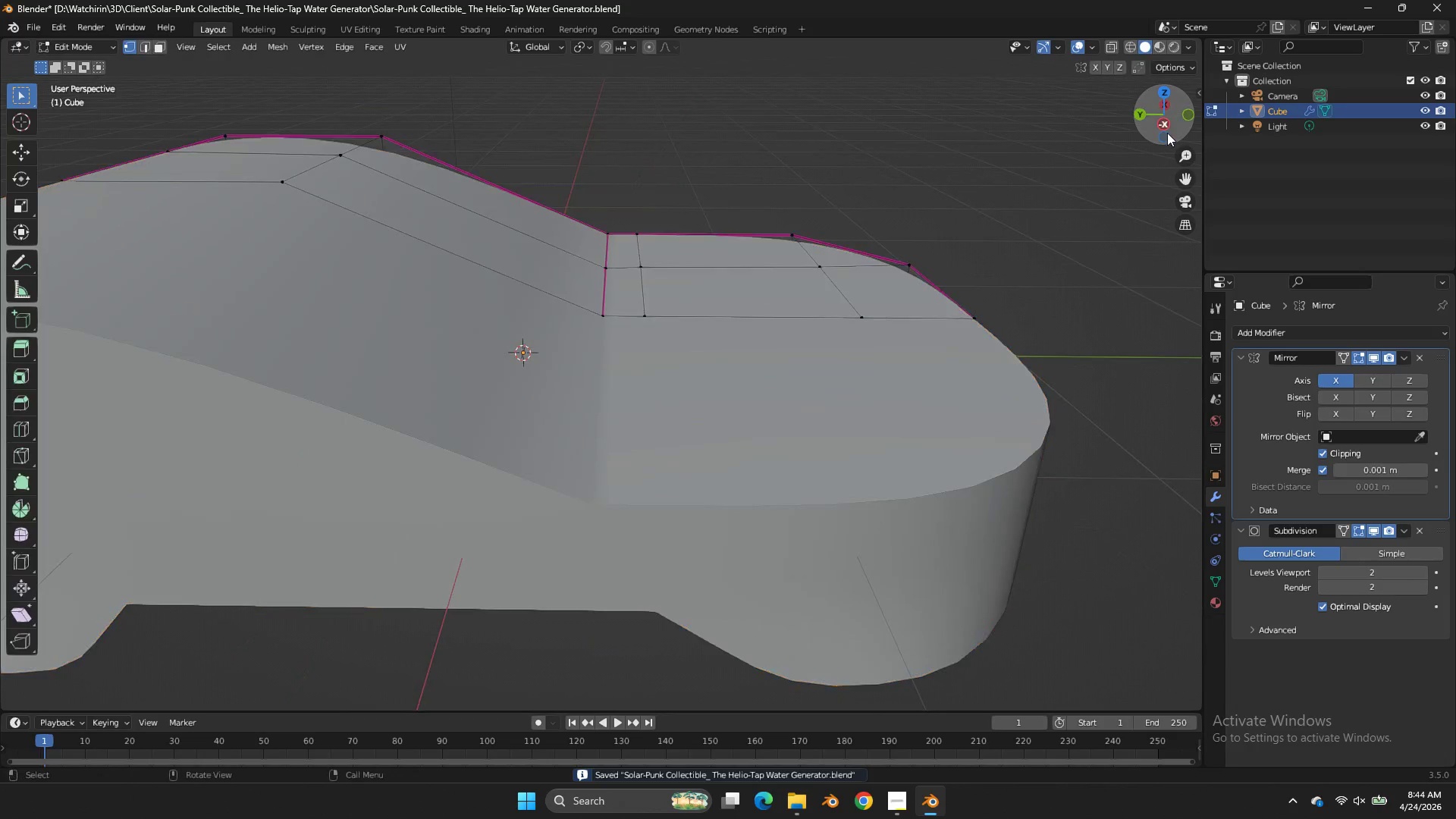 
key(Tab)
 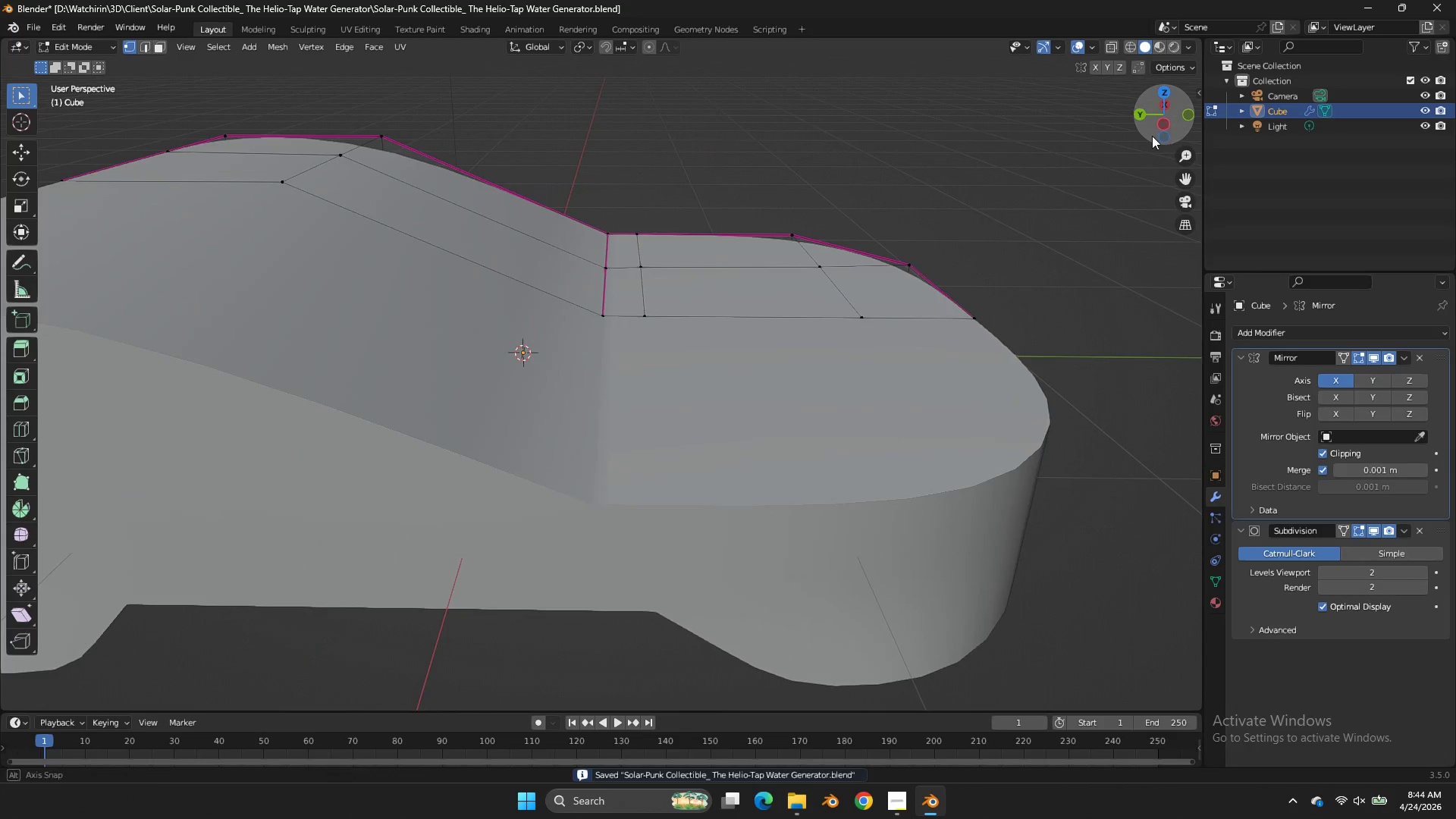 
left_click_drag(start_coordinate=[1167, 133], to_coordinate=[921, 170])
 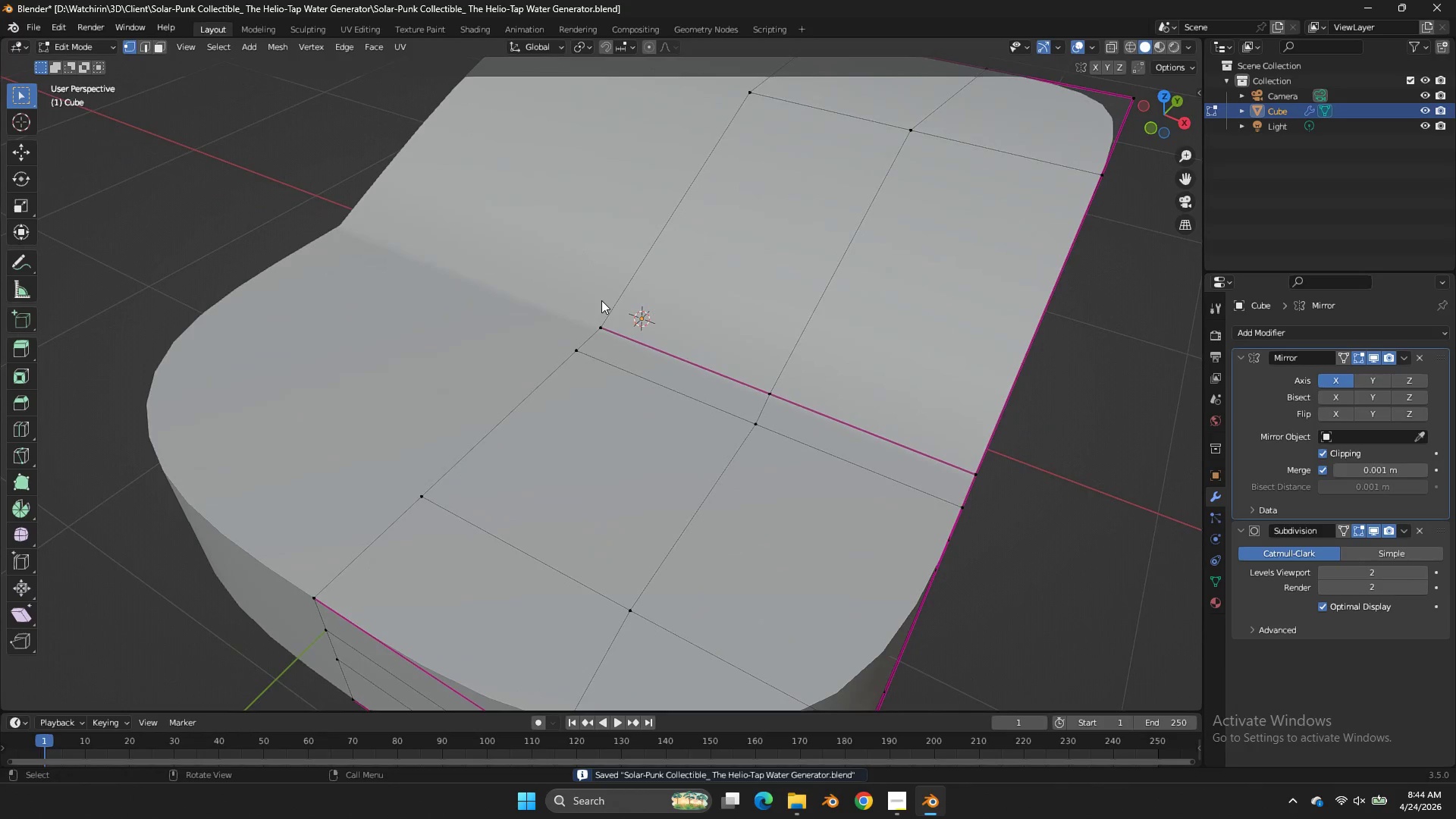 
left_click_drag(start_coordinate=[601, 300], to_coordinate=[606, 305])
 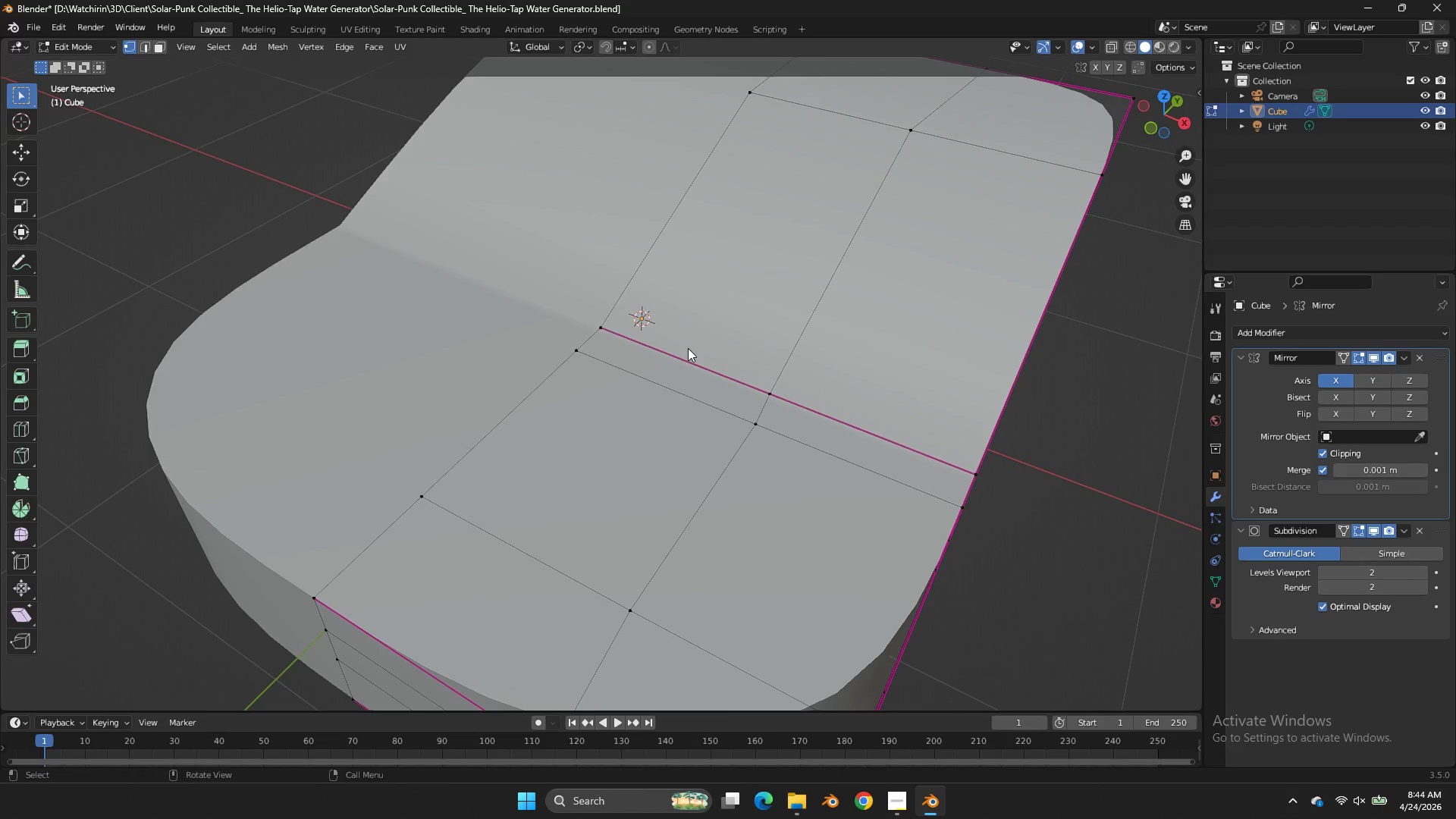 
key(Control+ControlLeft)
 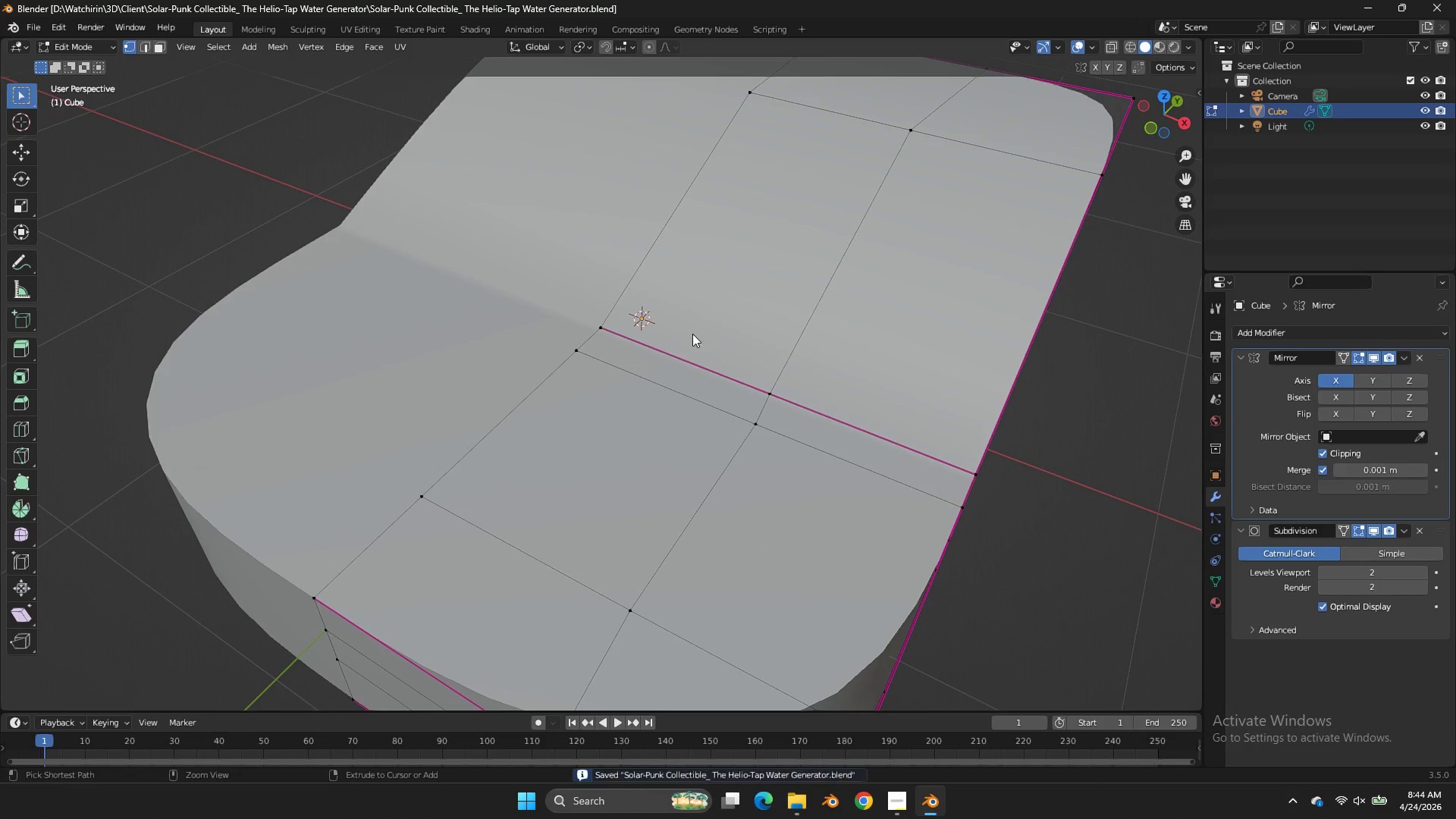 
key(Control+S)
 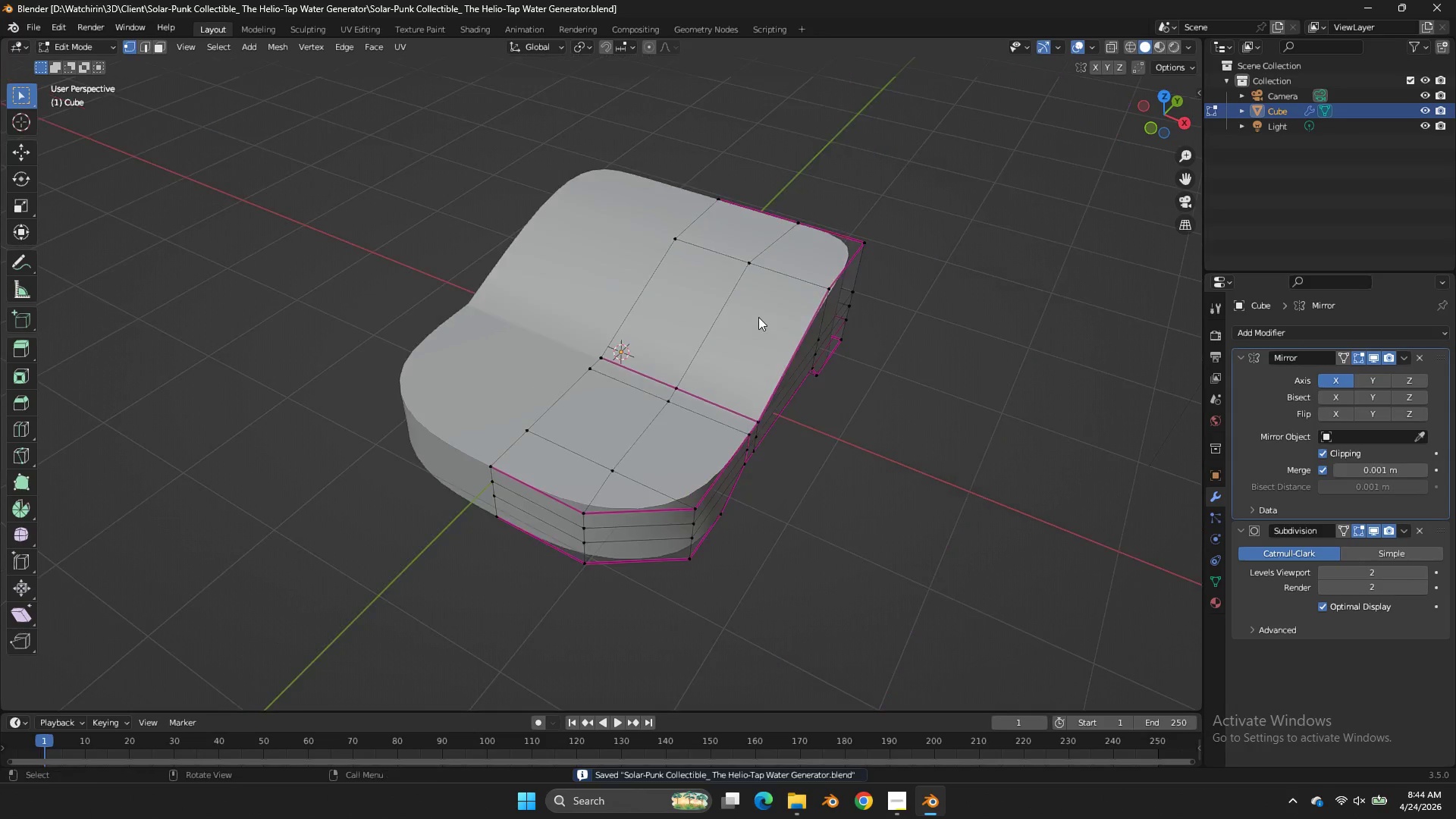 
scroll: coordinate [758, 317], scroll_direction: down, amount: 4.0
 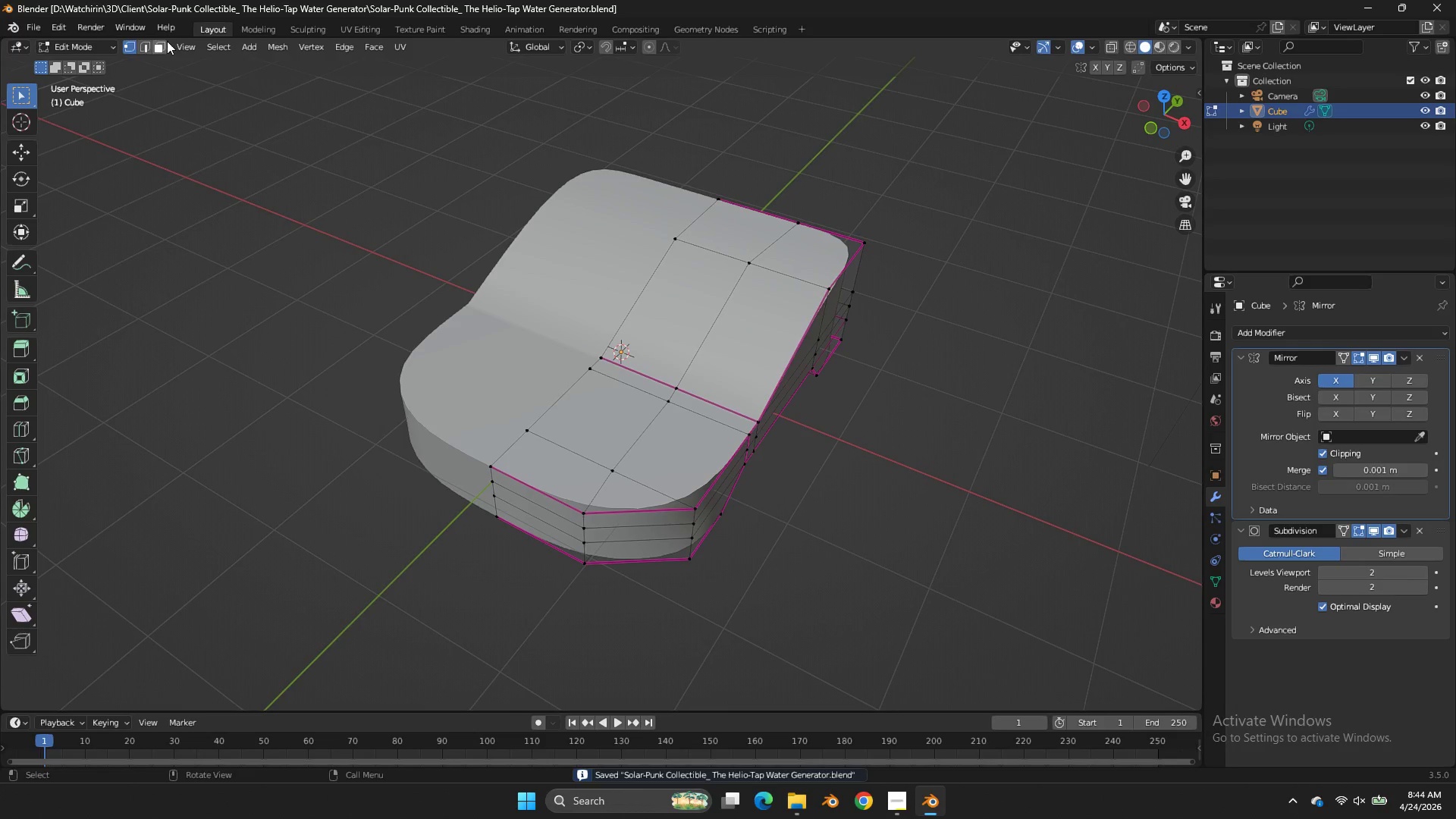 
left_click([162, 44])
 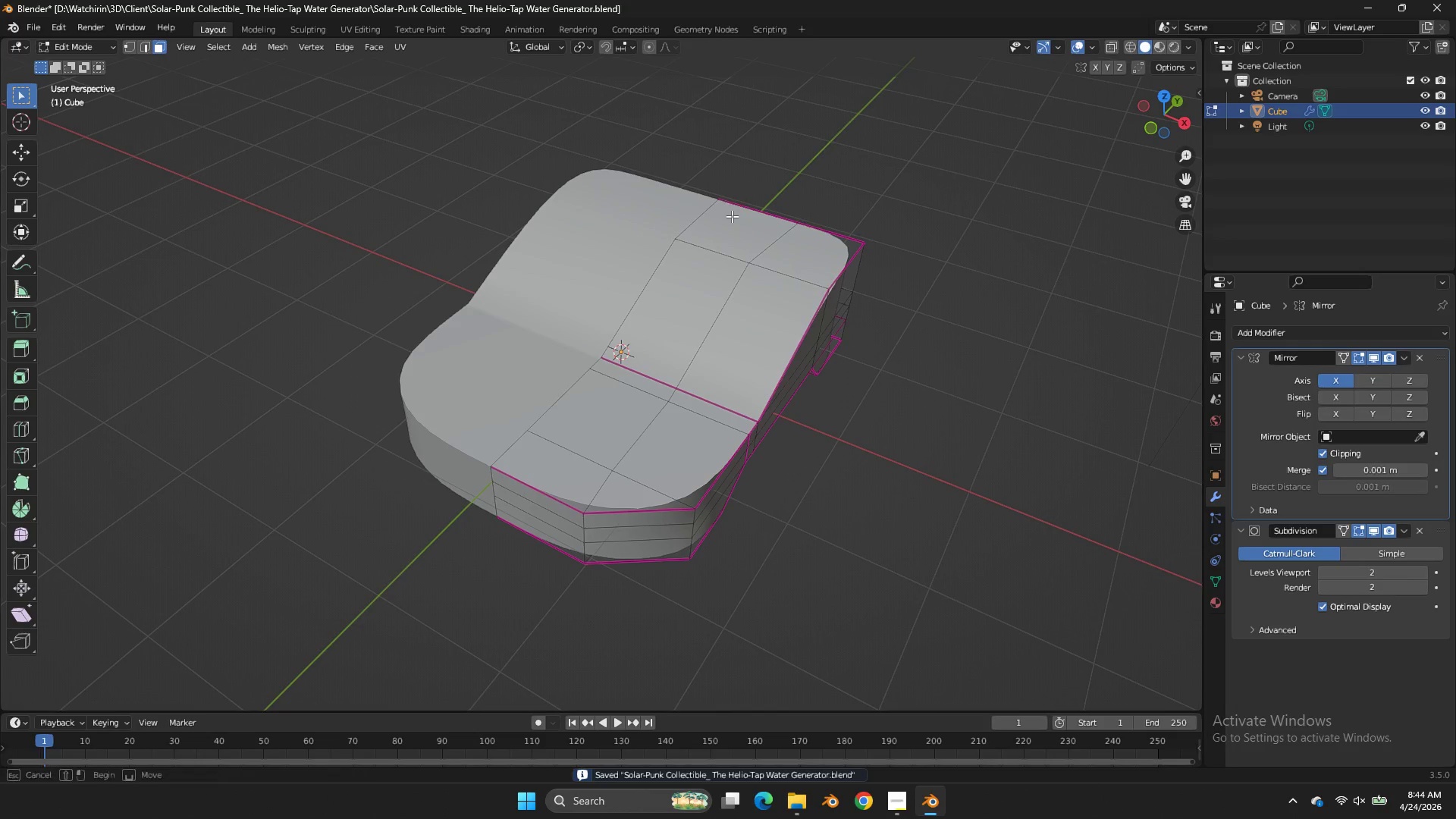 
left_click_drag(start_coordinate=[727, 206], to_coordinate=[736, 220])
 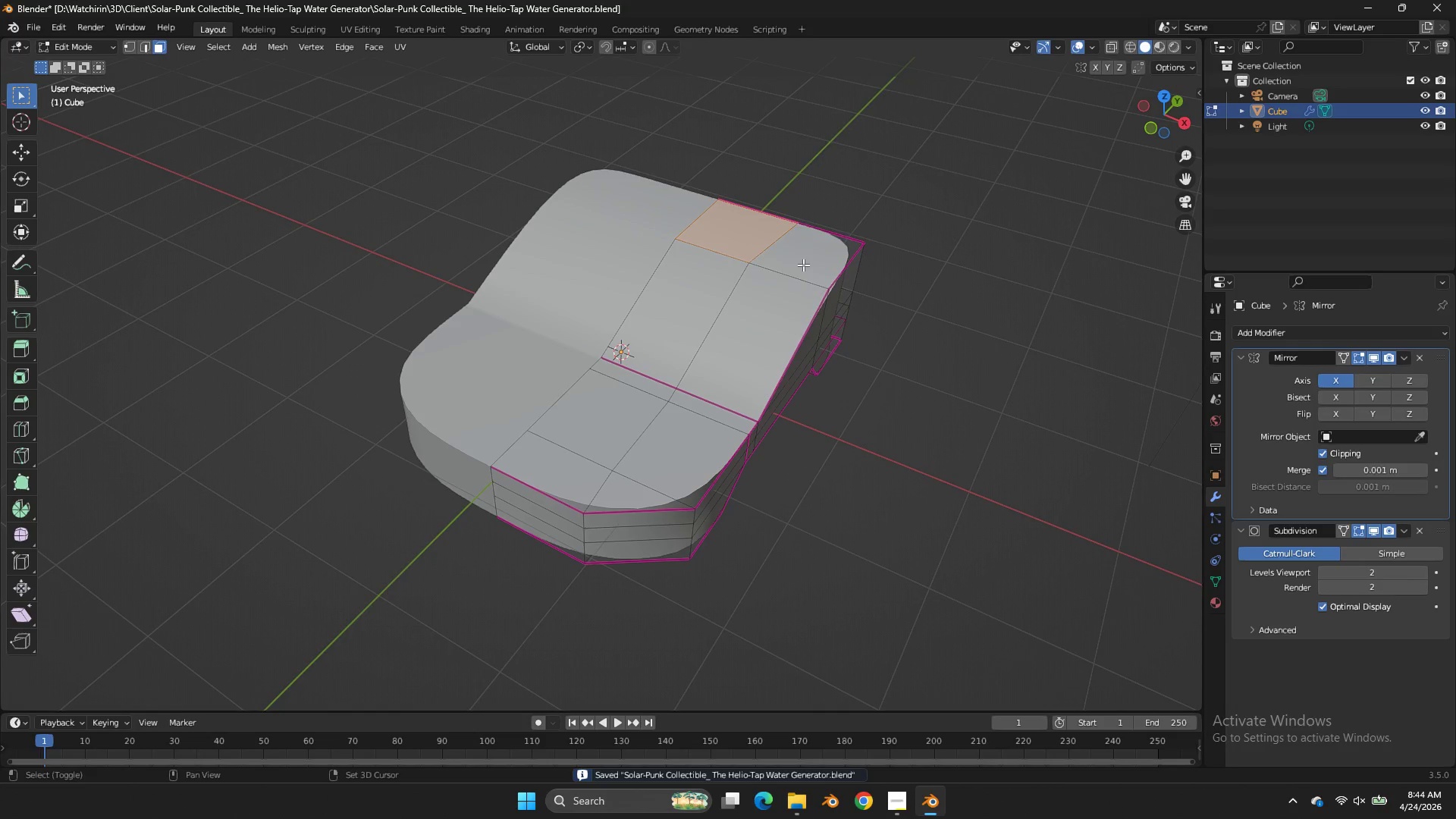 
hold_key(key=ShiftLeft, duration=3.73)
double_click([803, 265])
 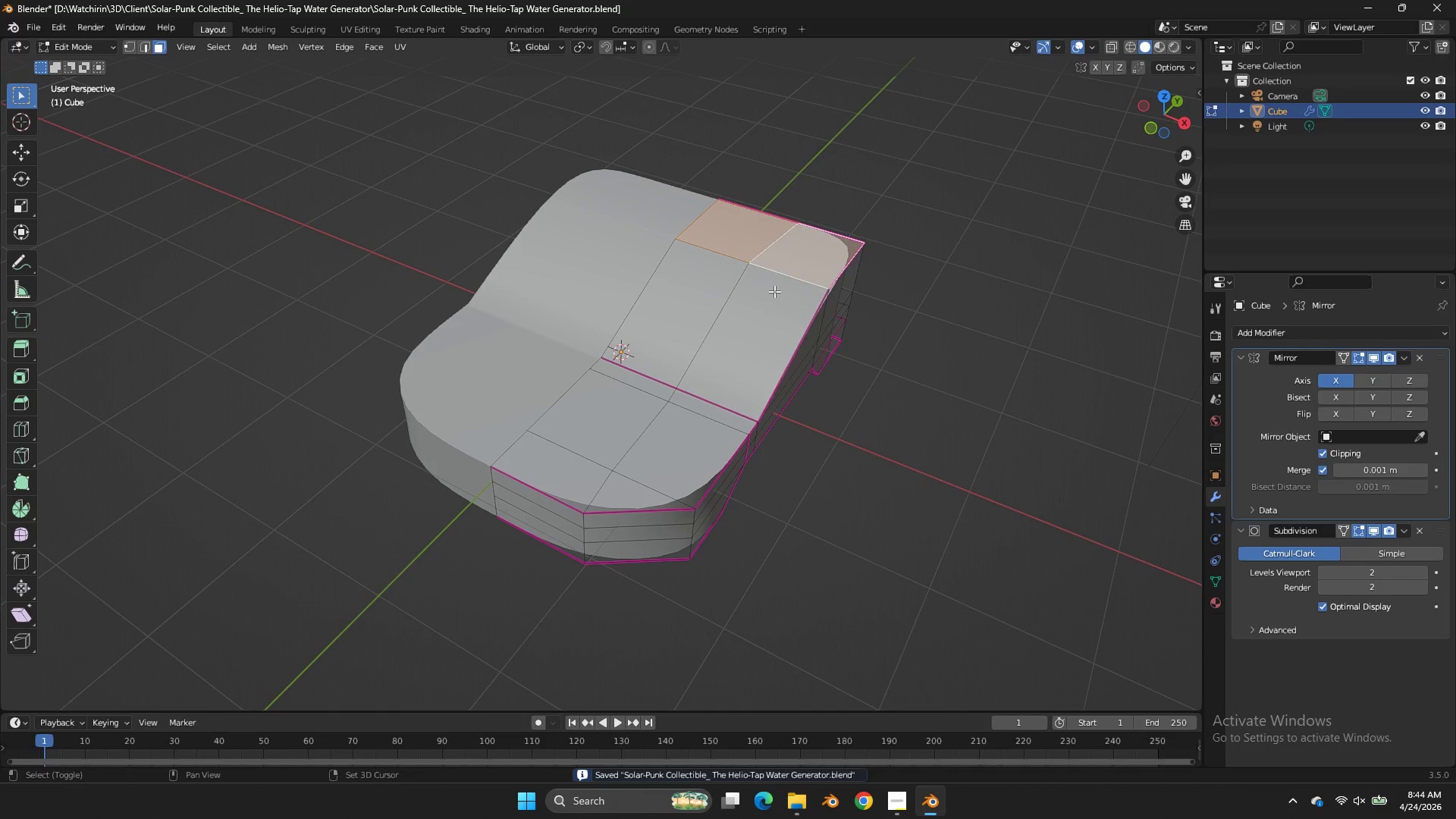 
triple_click([774, 291])
 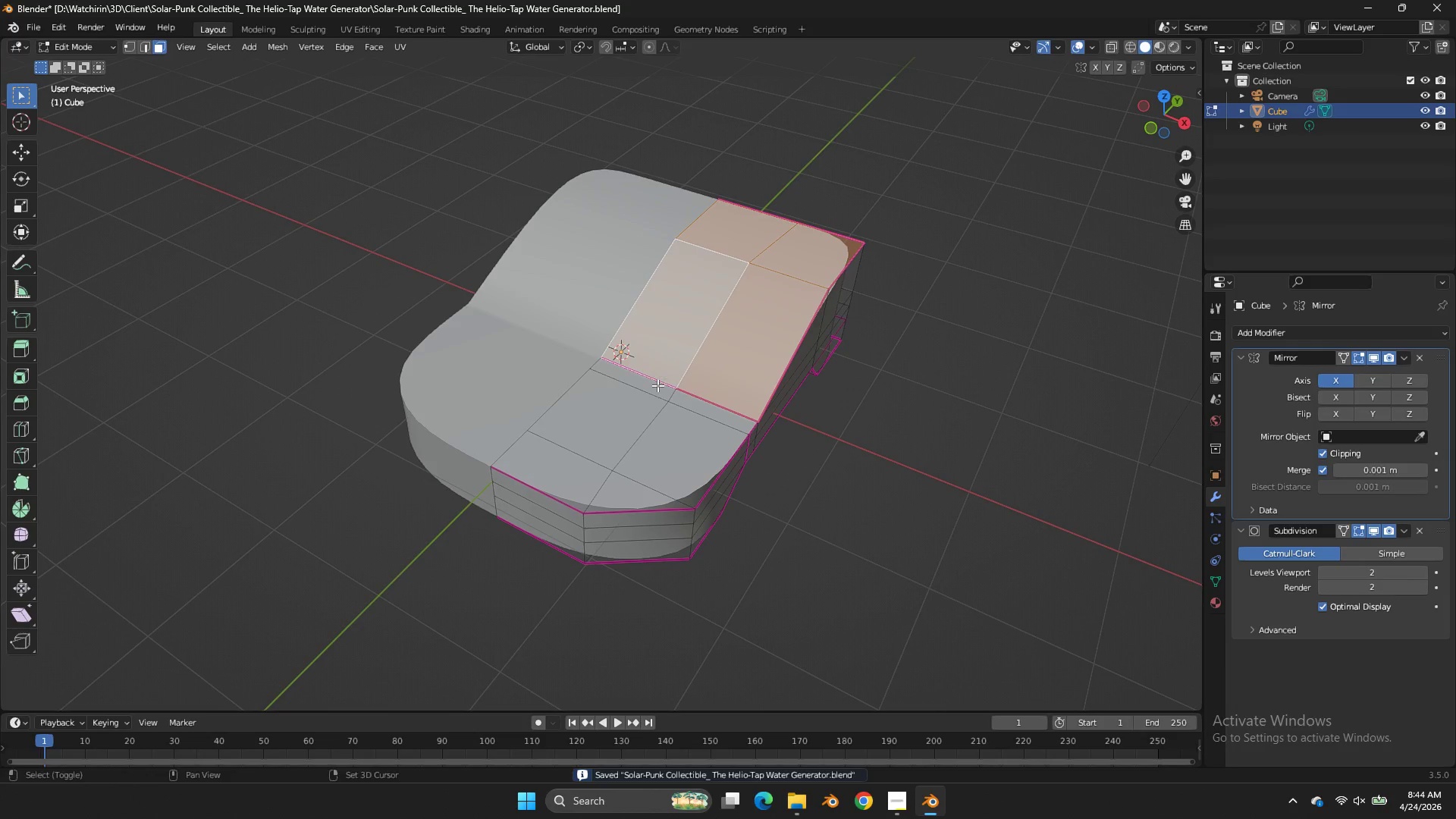 
left_click_drag(start_coordinate=[657, 387], to_coordinate=[668, 388])
 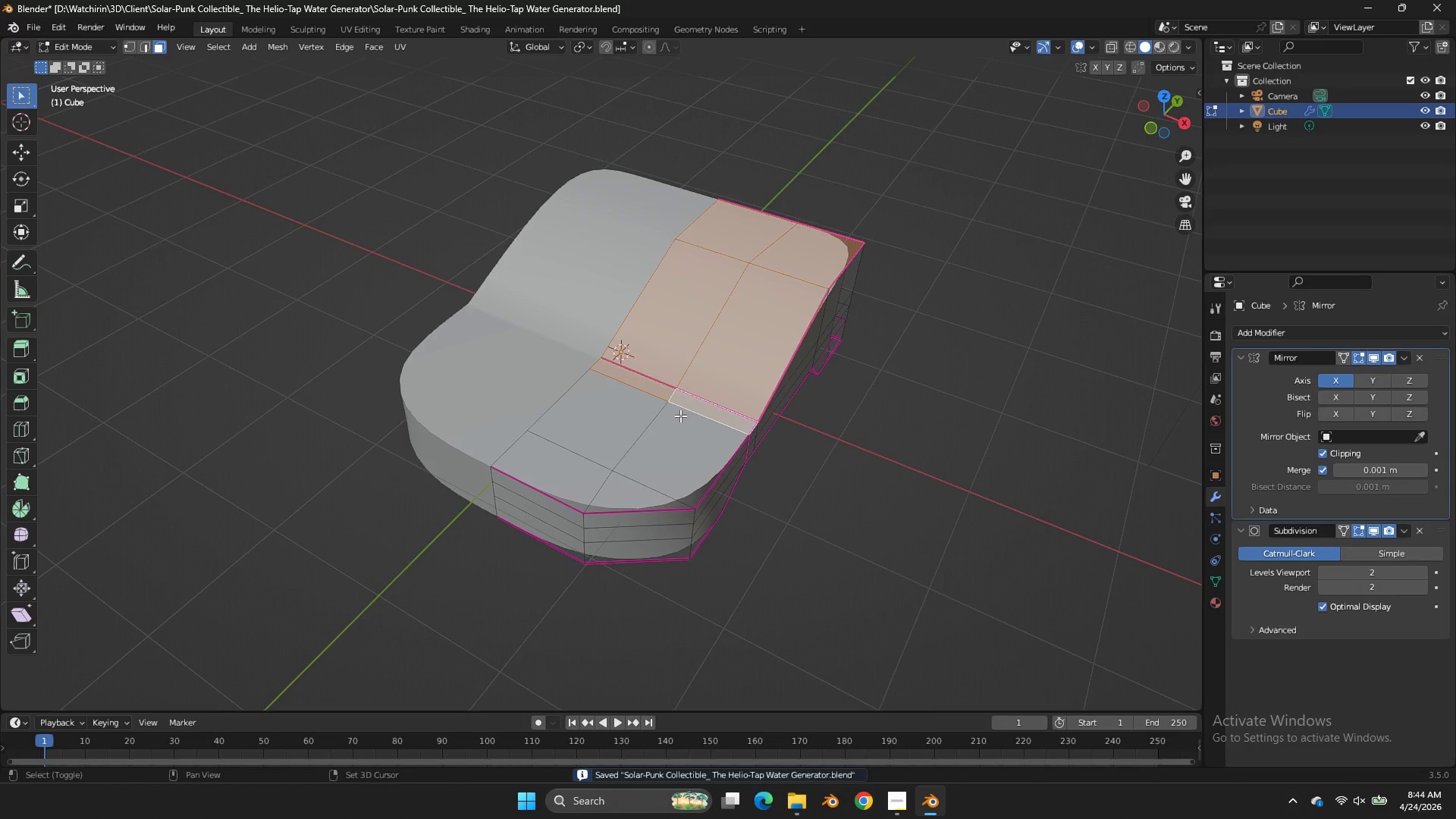 
left_click_drag(start_coordinate=[680, 416], to_coordinate=[675, 422])
 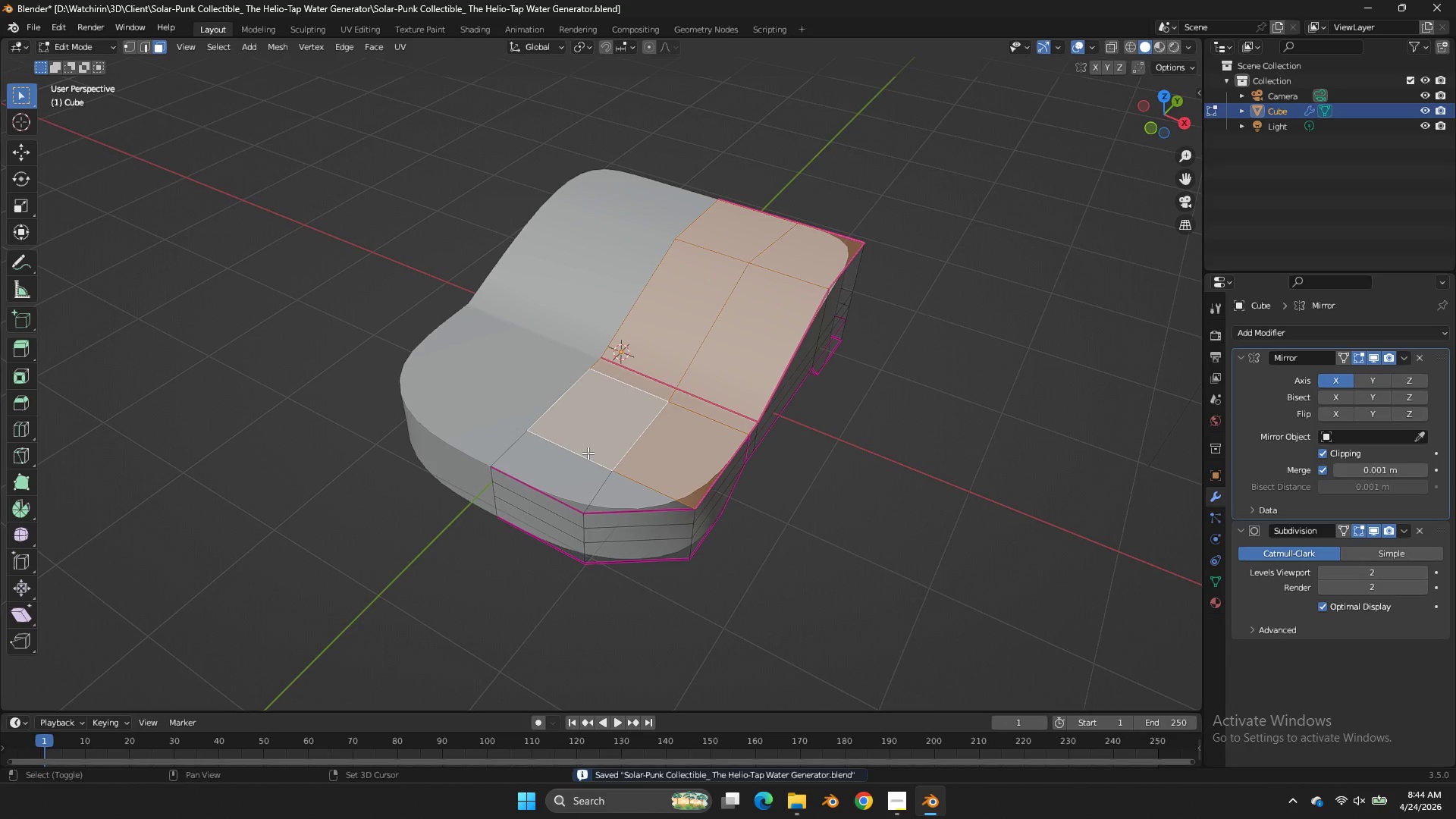 
left_click_drag(start_coordinate=[588, 453], to_coordinate=[592, 458])
 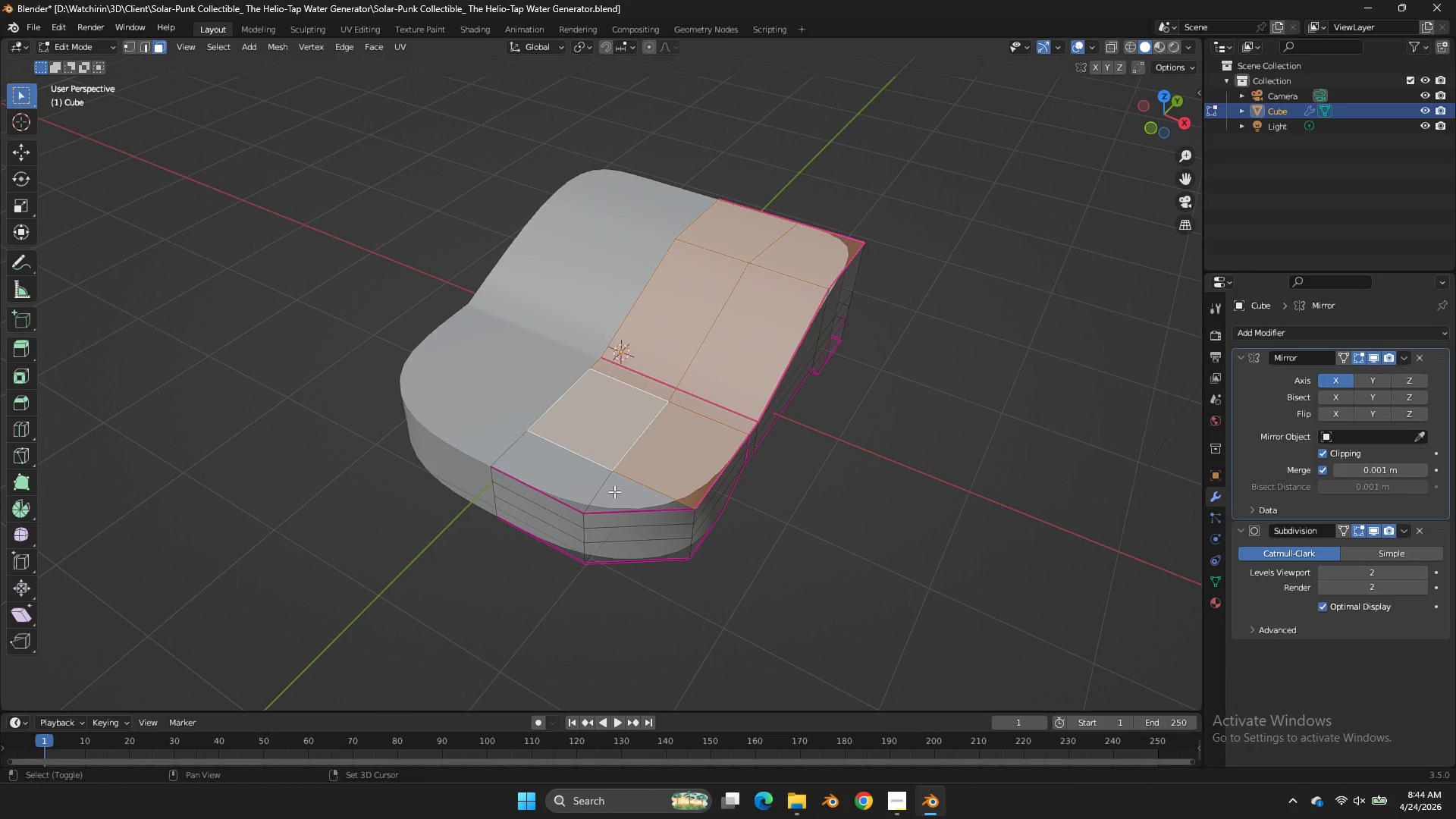 
triple_click([614, 491])
 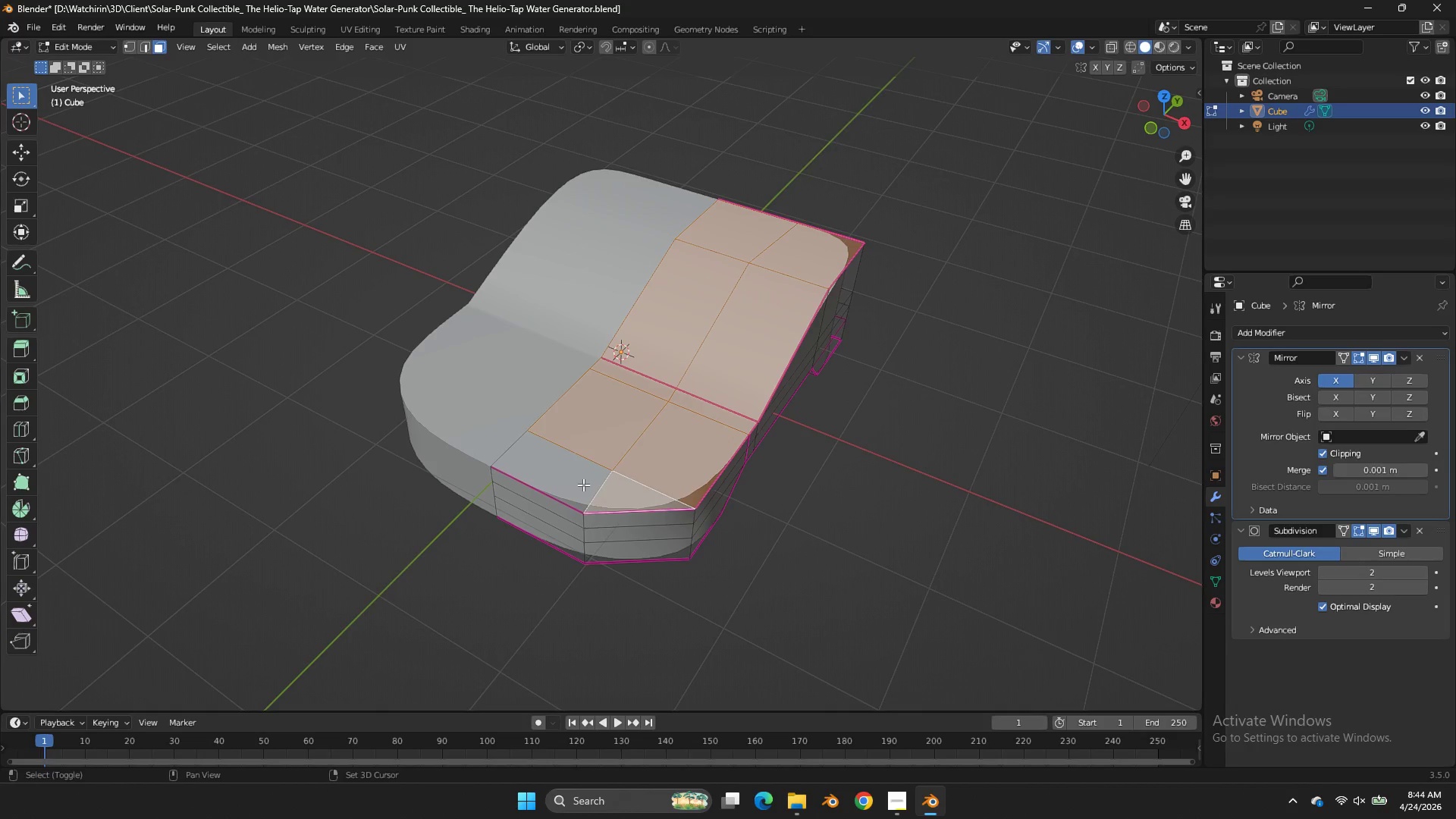 
triple_click([583, 485])
 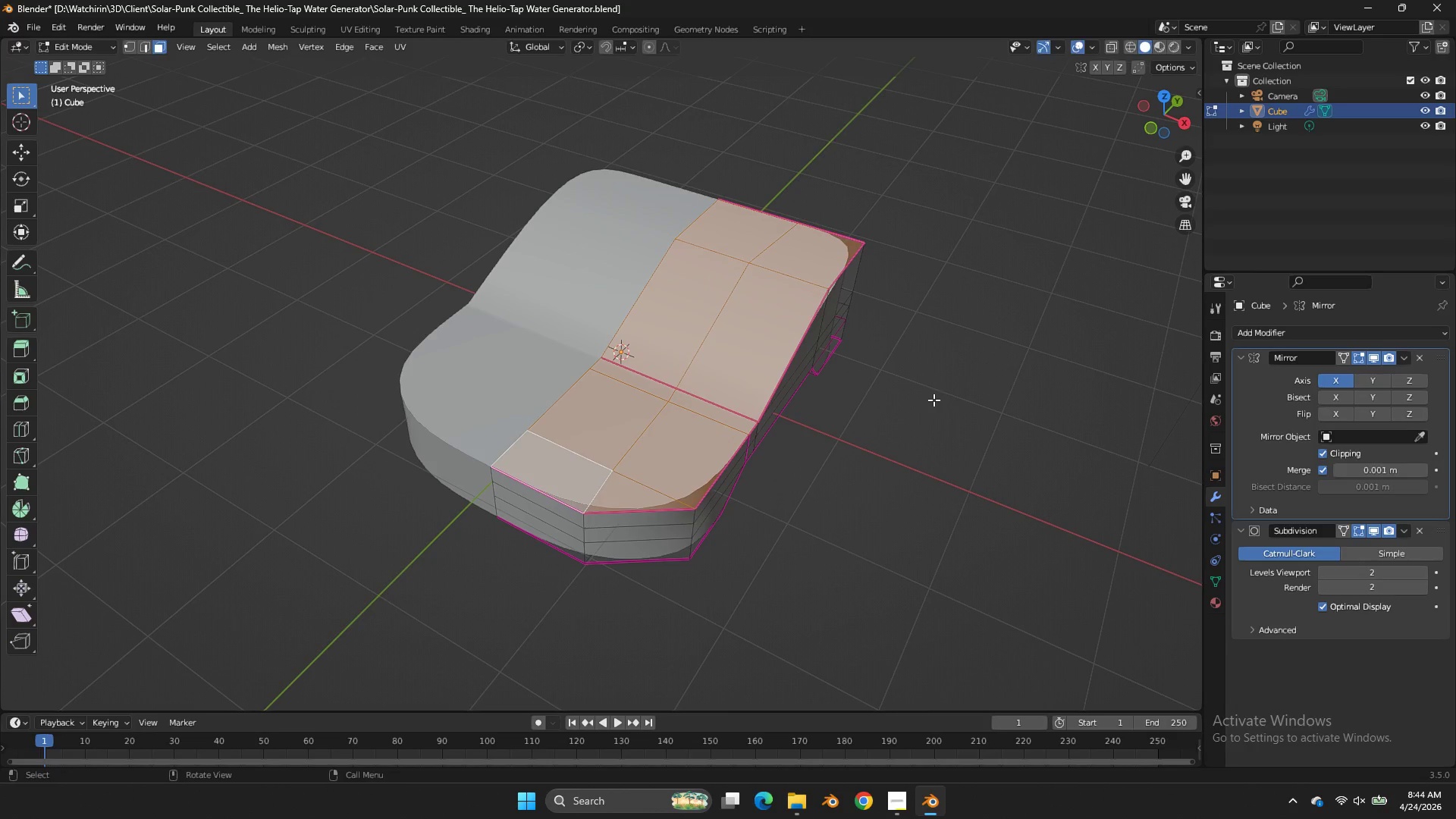 
key(E)
 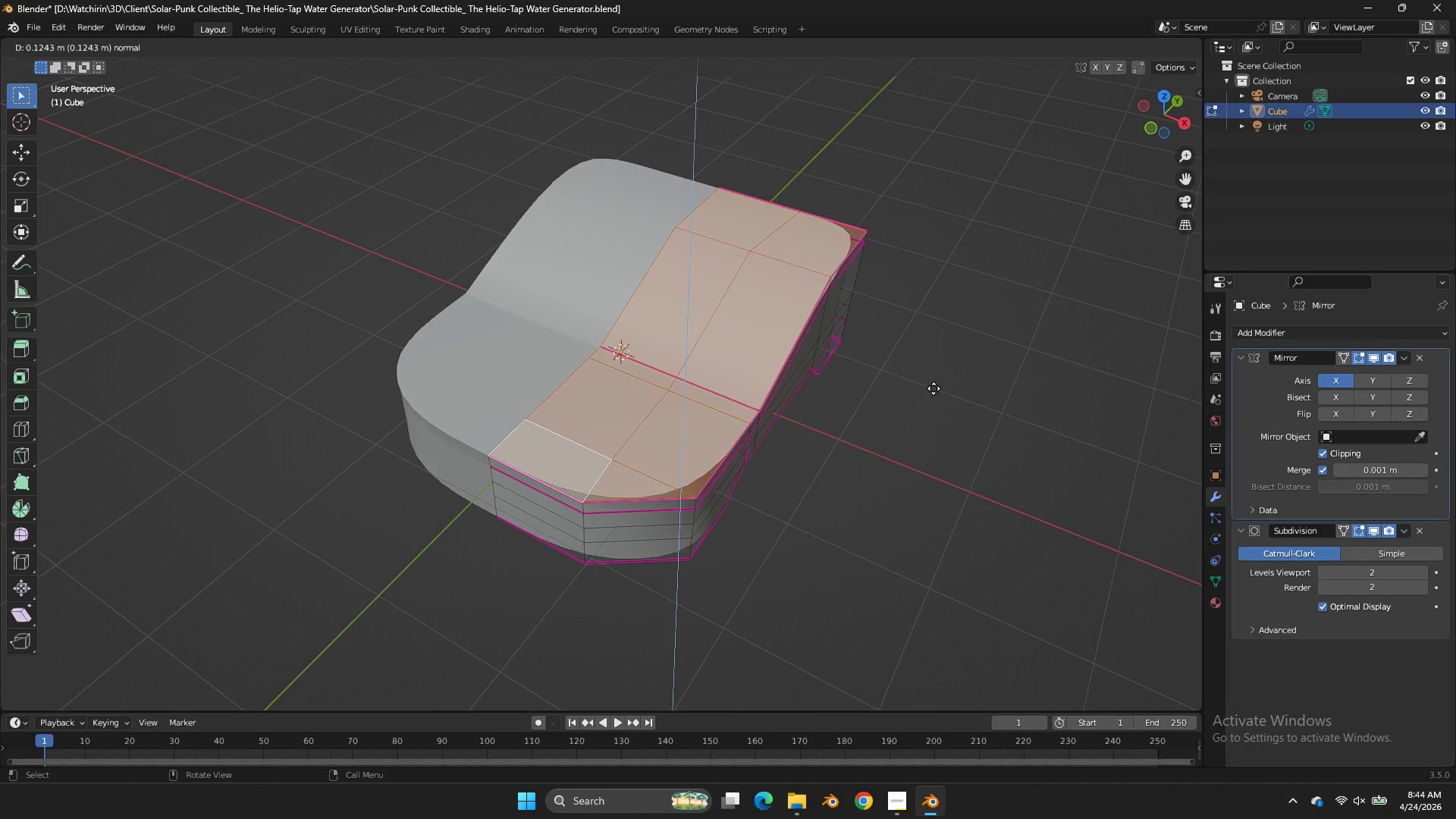 
left_click([934, 387])
 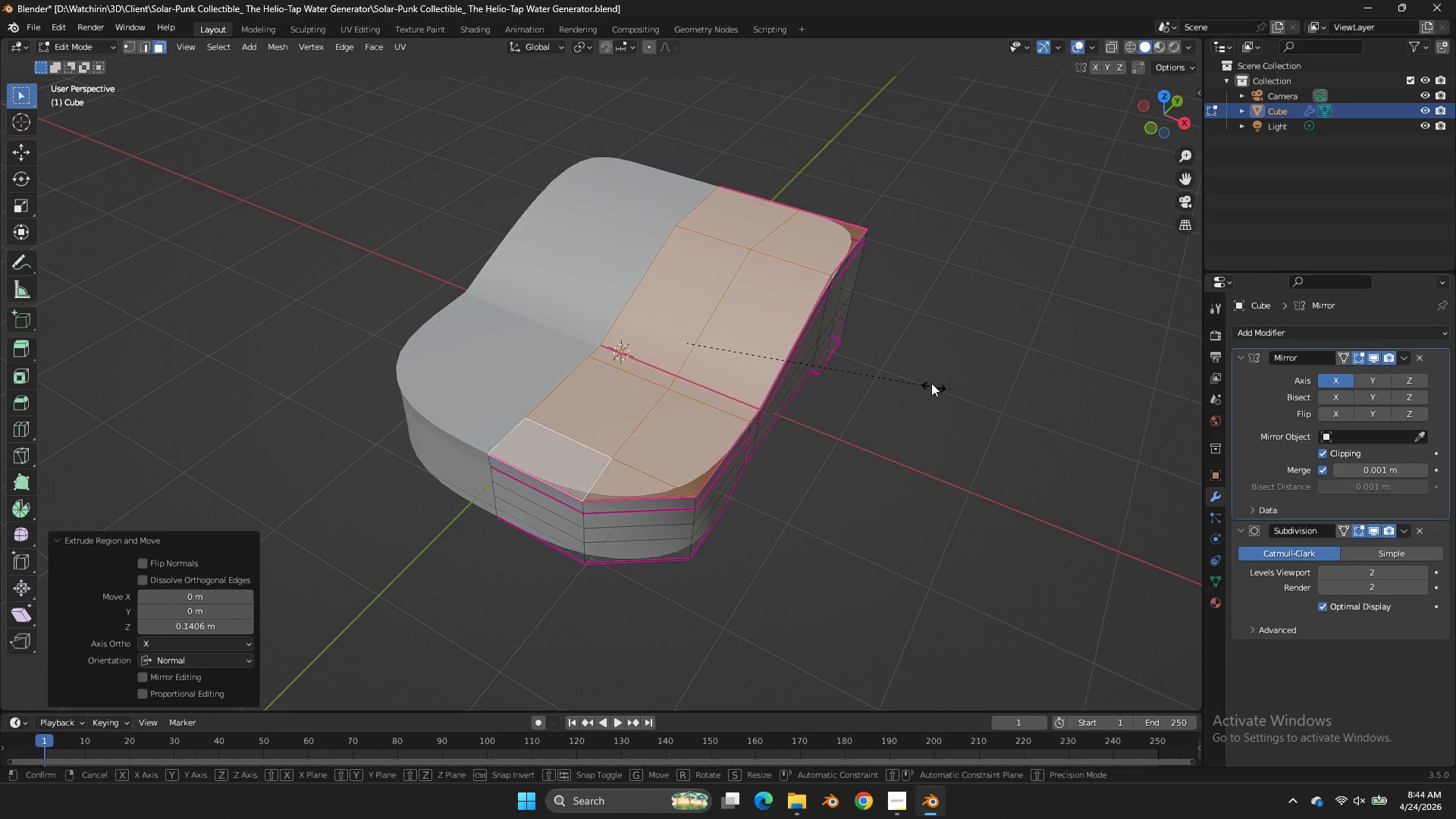 
key(S)
 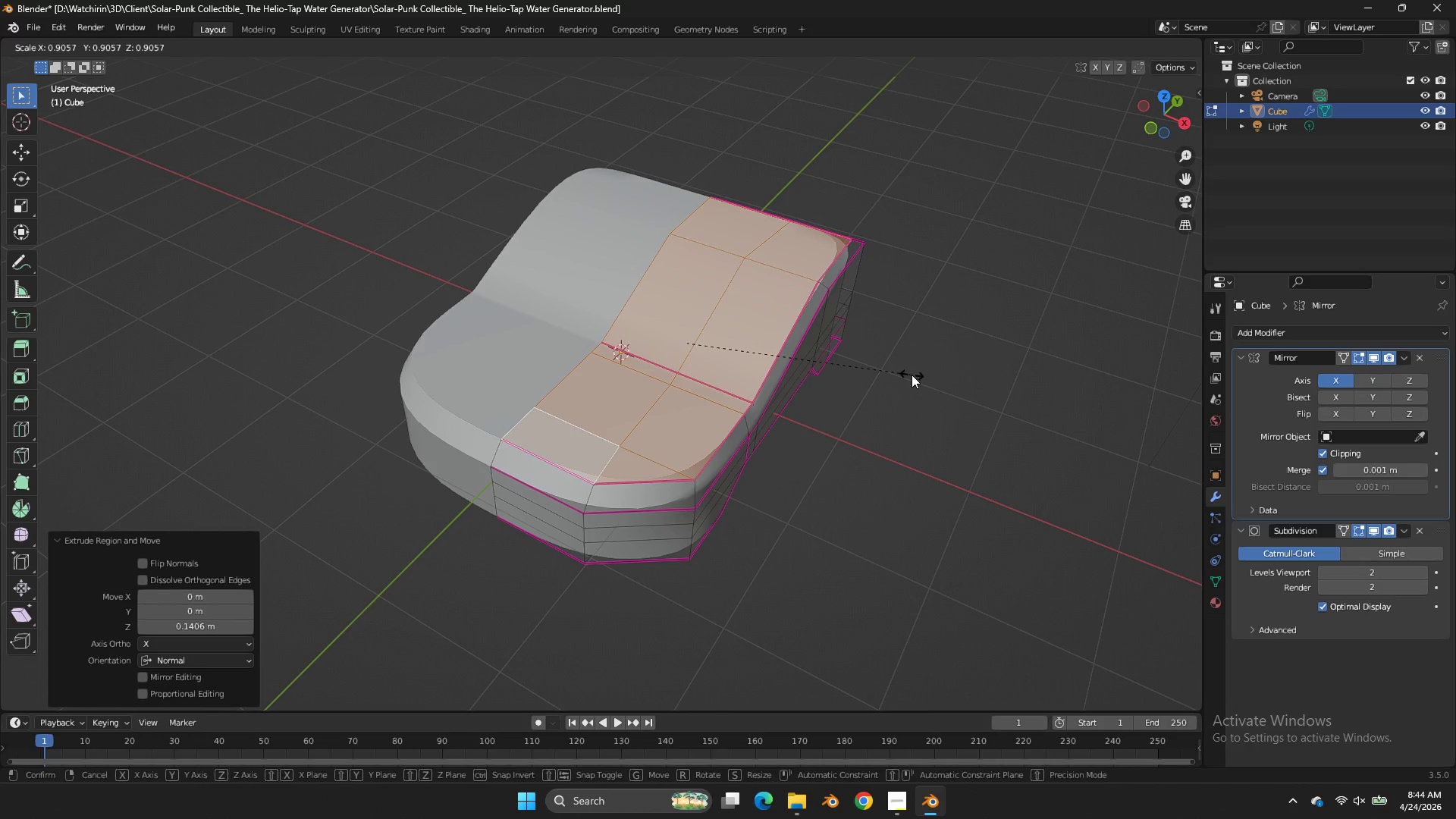 
left_click([912, 375])
 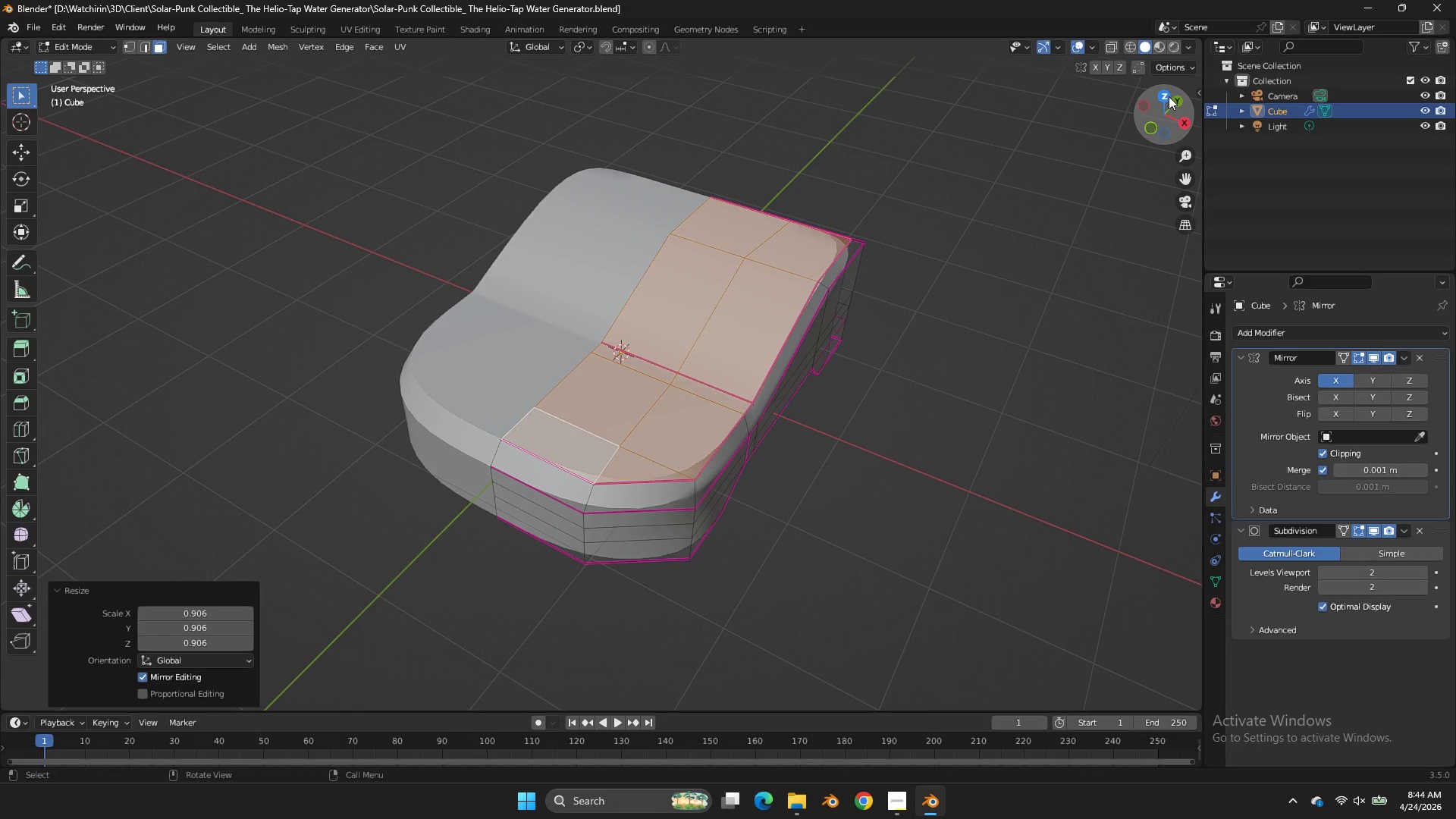 
left_click([1169, 96])
 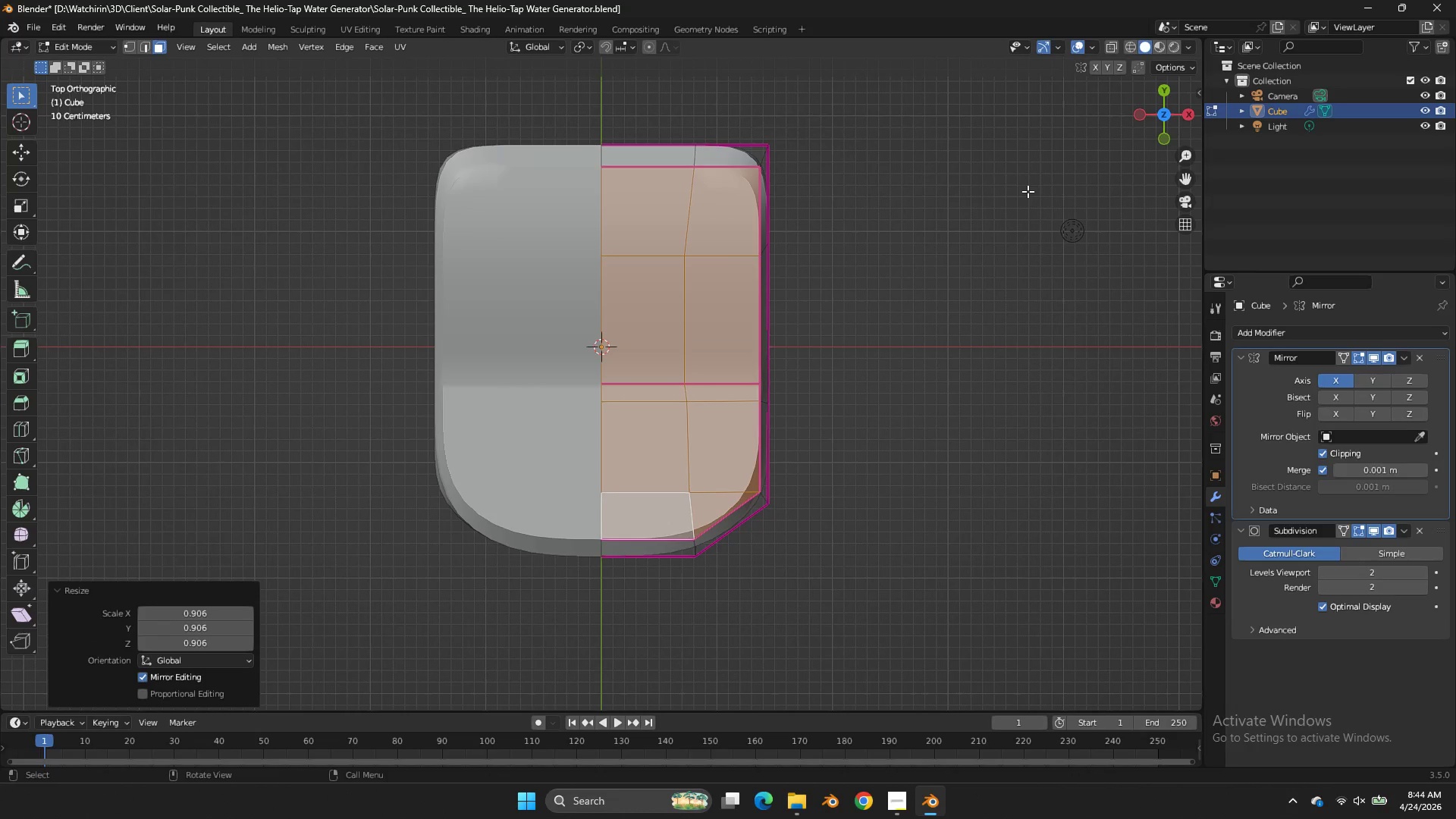 
type(gx)
 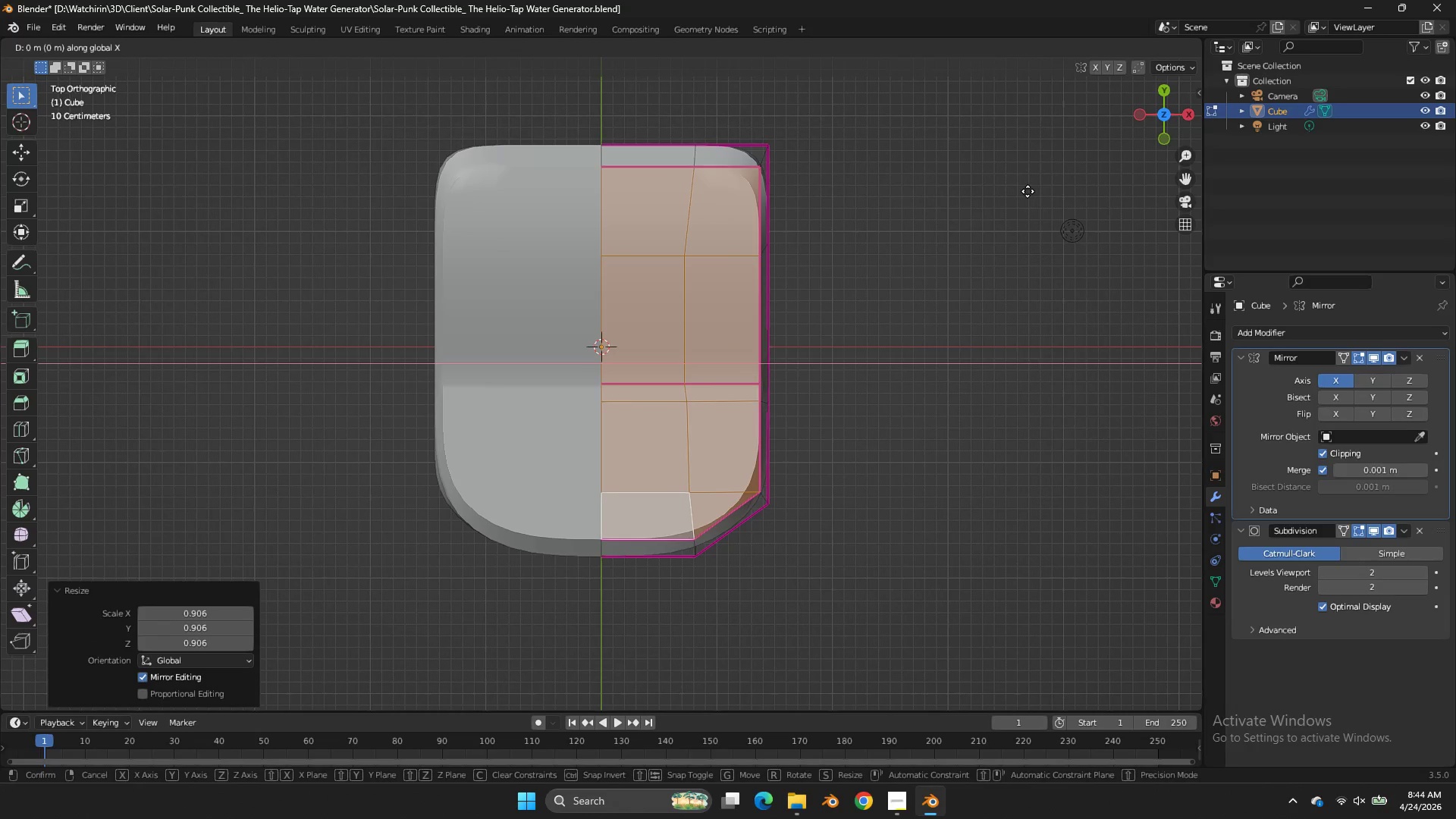 
hold_key(key=ShiftLeft, duration=1.03)
left_click([990, 191])
 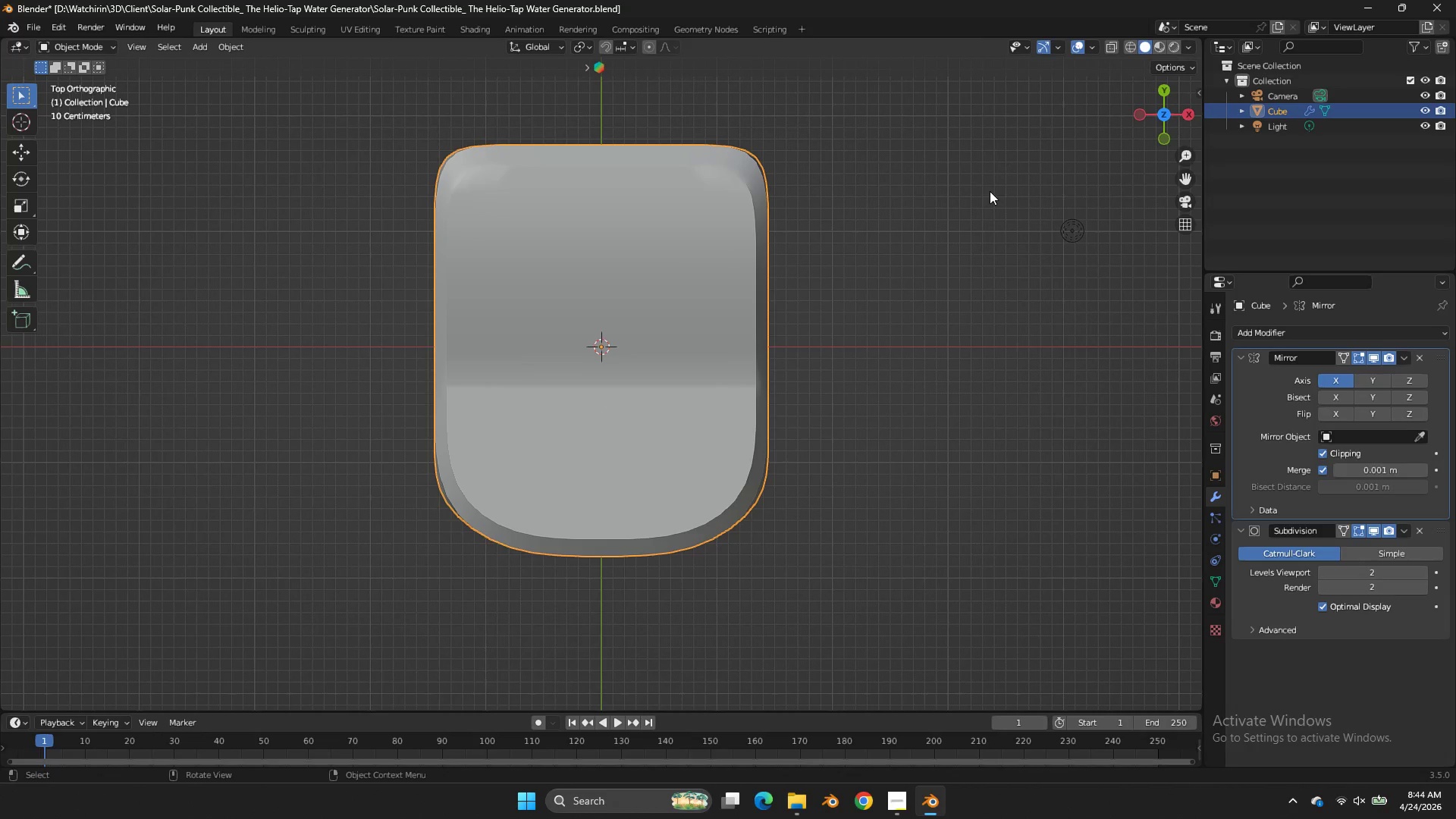 
key(Tab)
 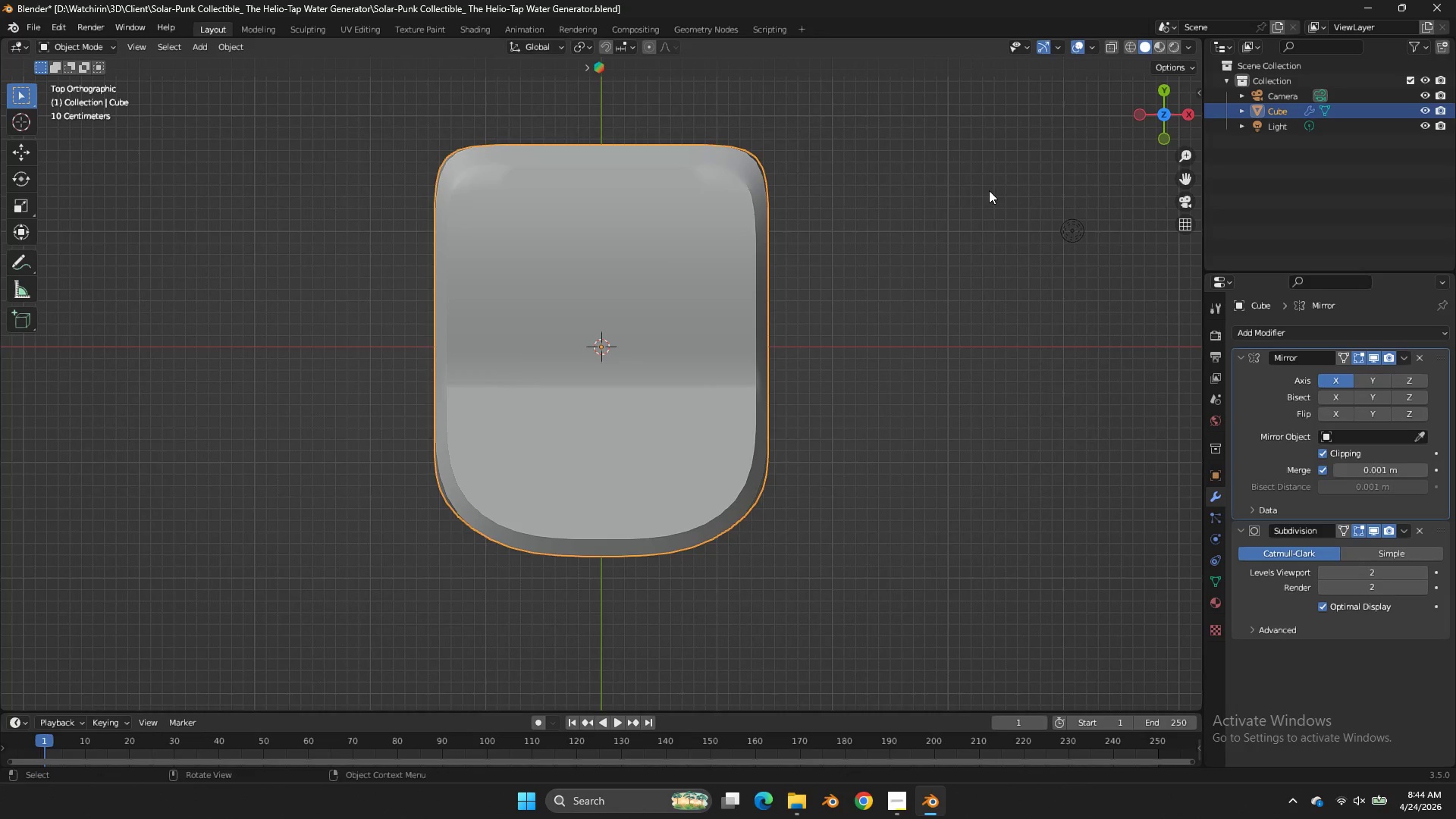 
key(Control+ControlLeft)
 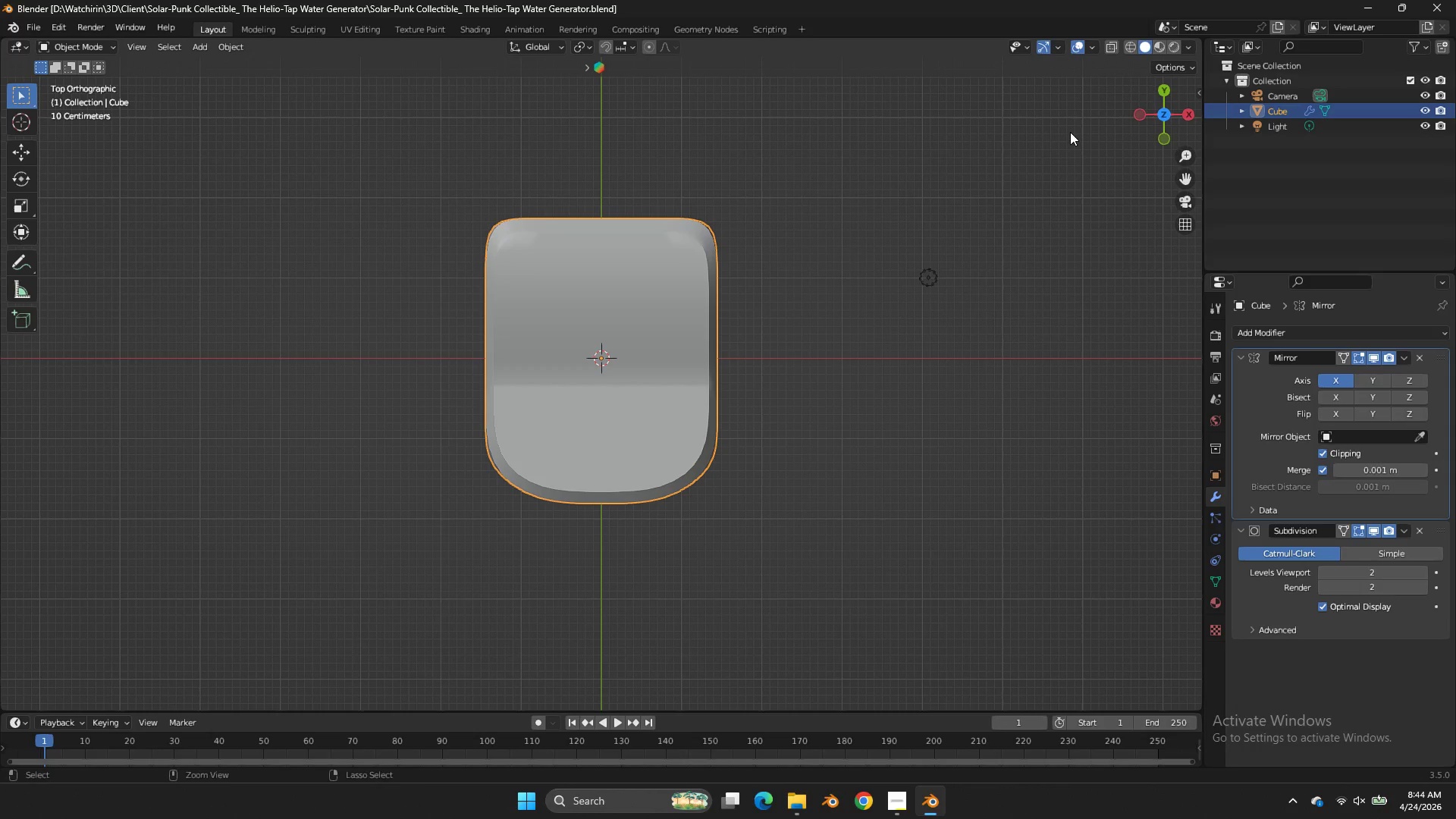 
key(Control+S)
 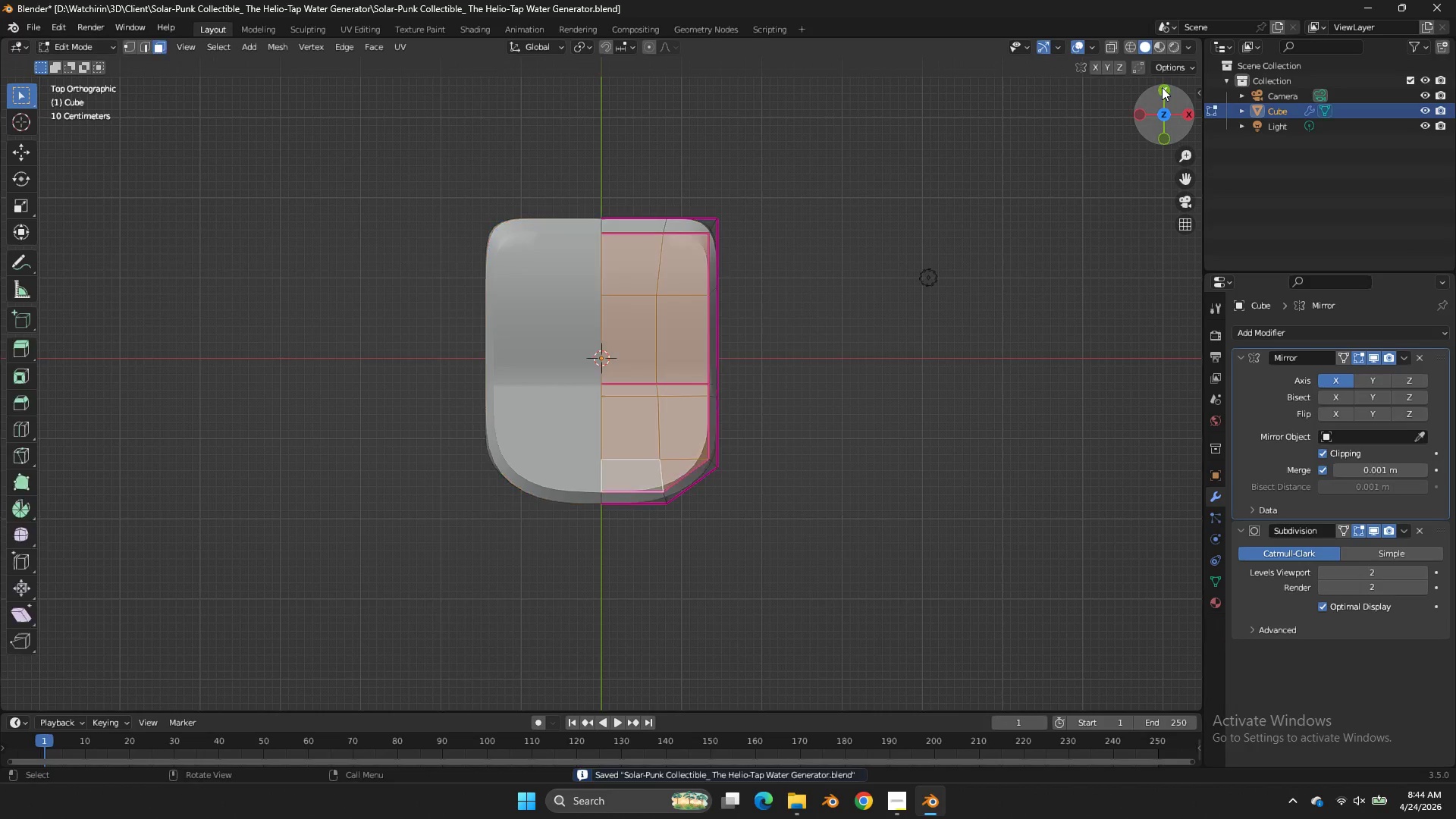 
scroll: coordinate [989, 190], scroll_direction: down, amount: 2.0
 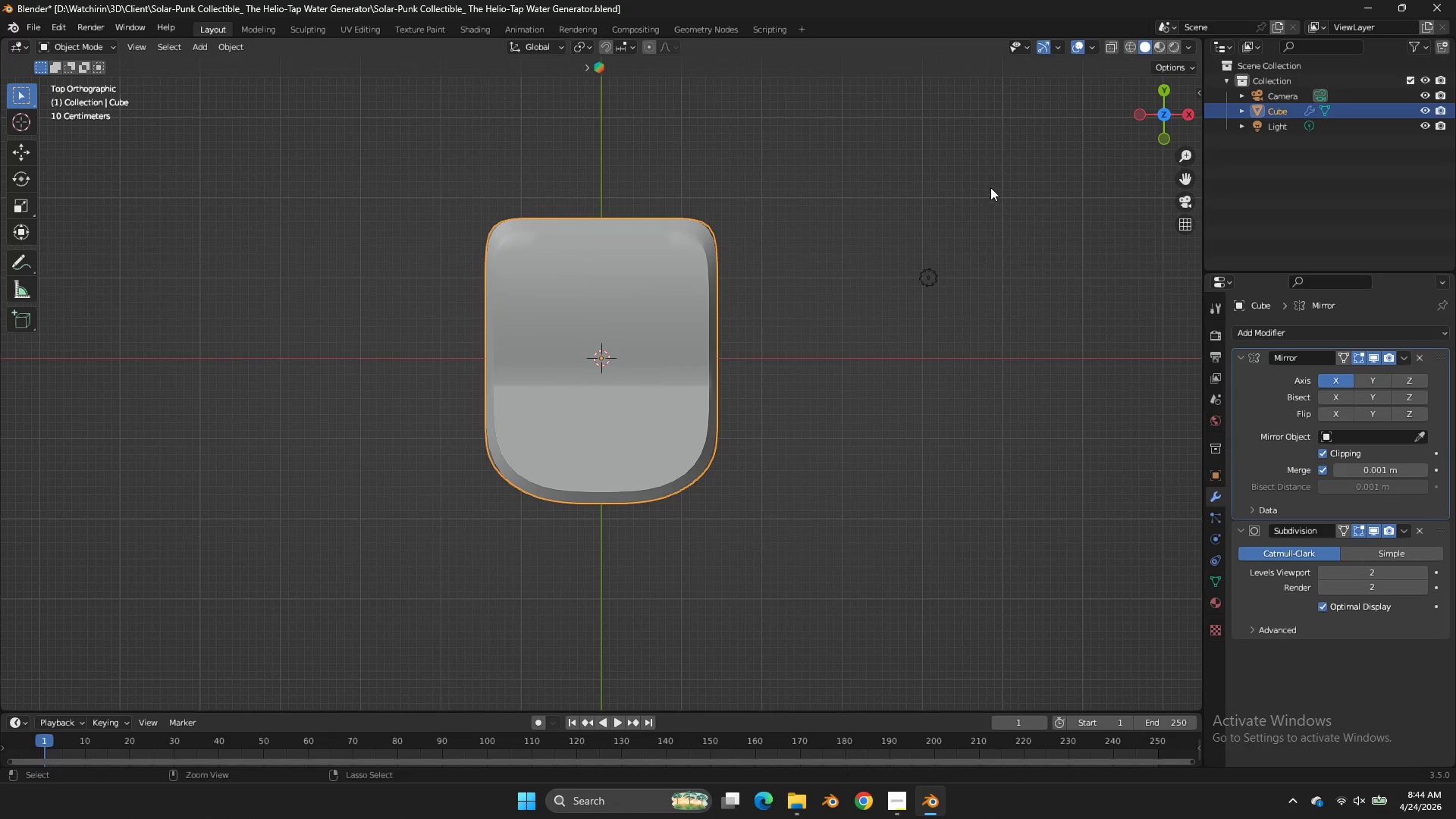 
key(Tab)
 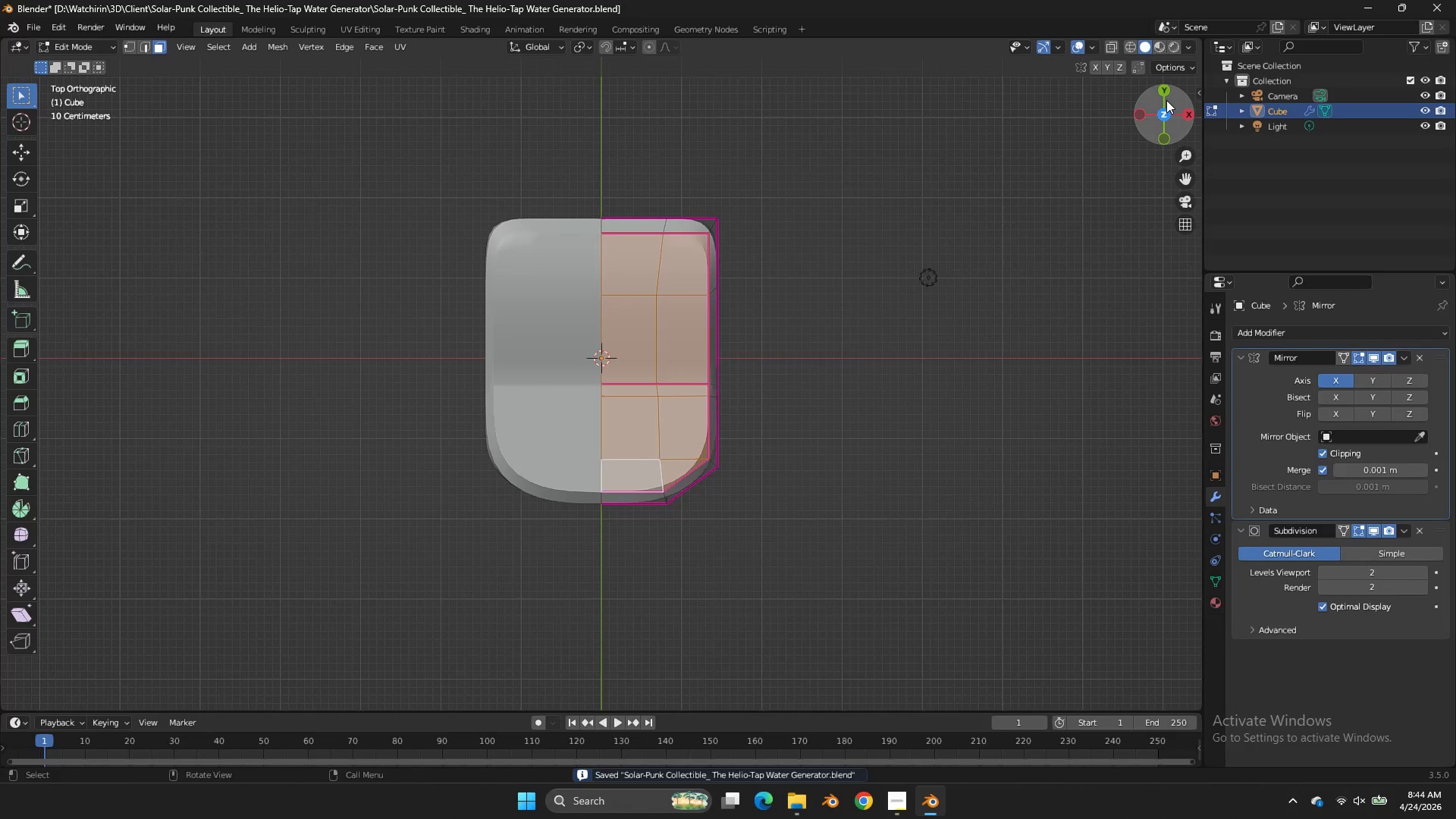 
left_click_drag(start_coordinate=[1166, 100], to_coordinate=[921, 618])
 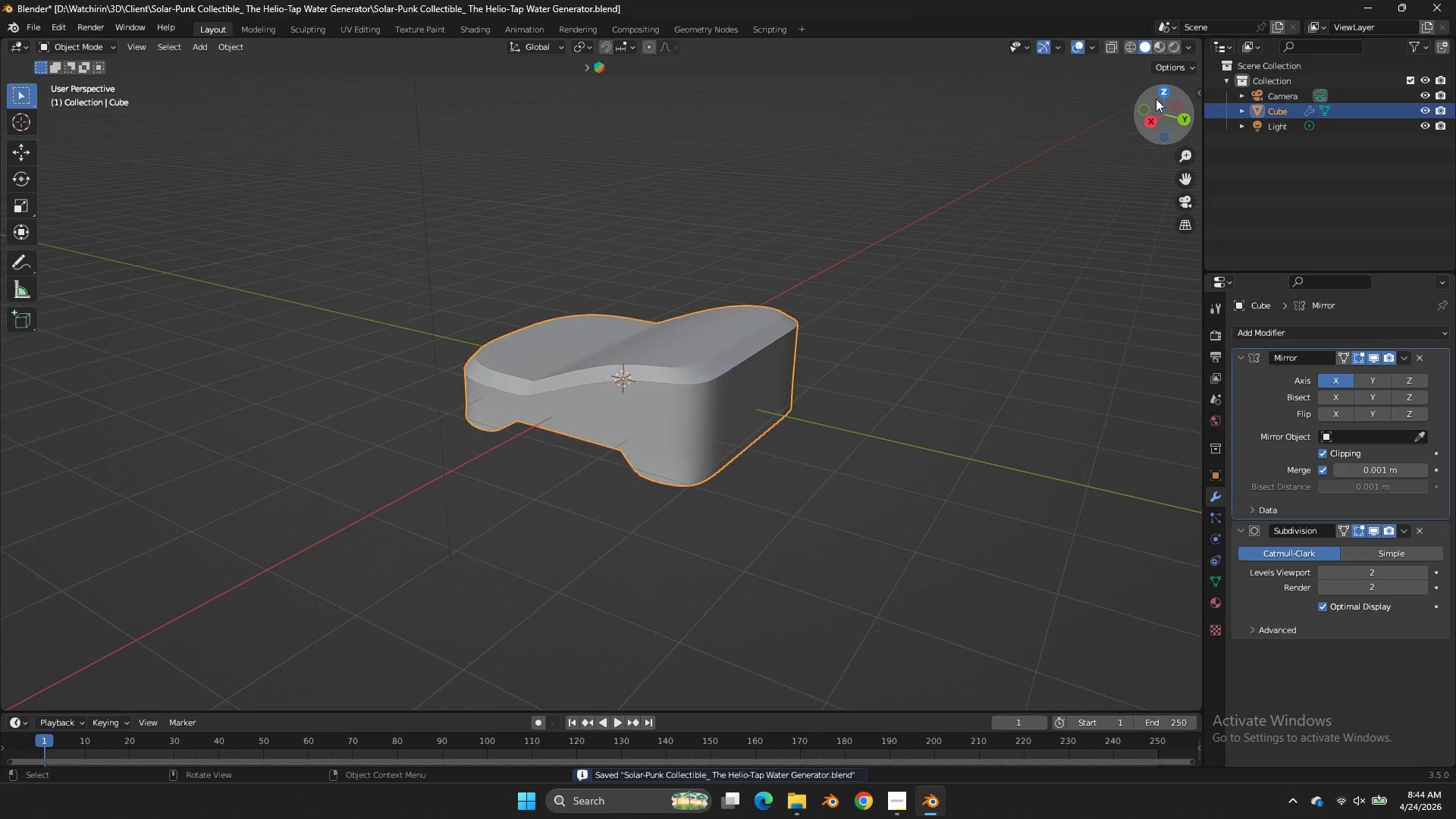 
key(Tab)
 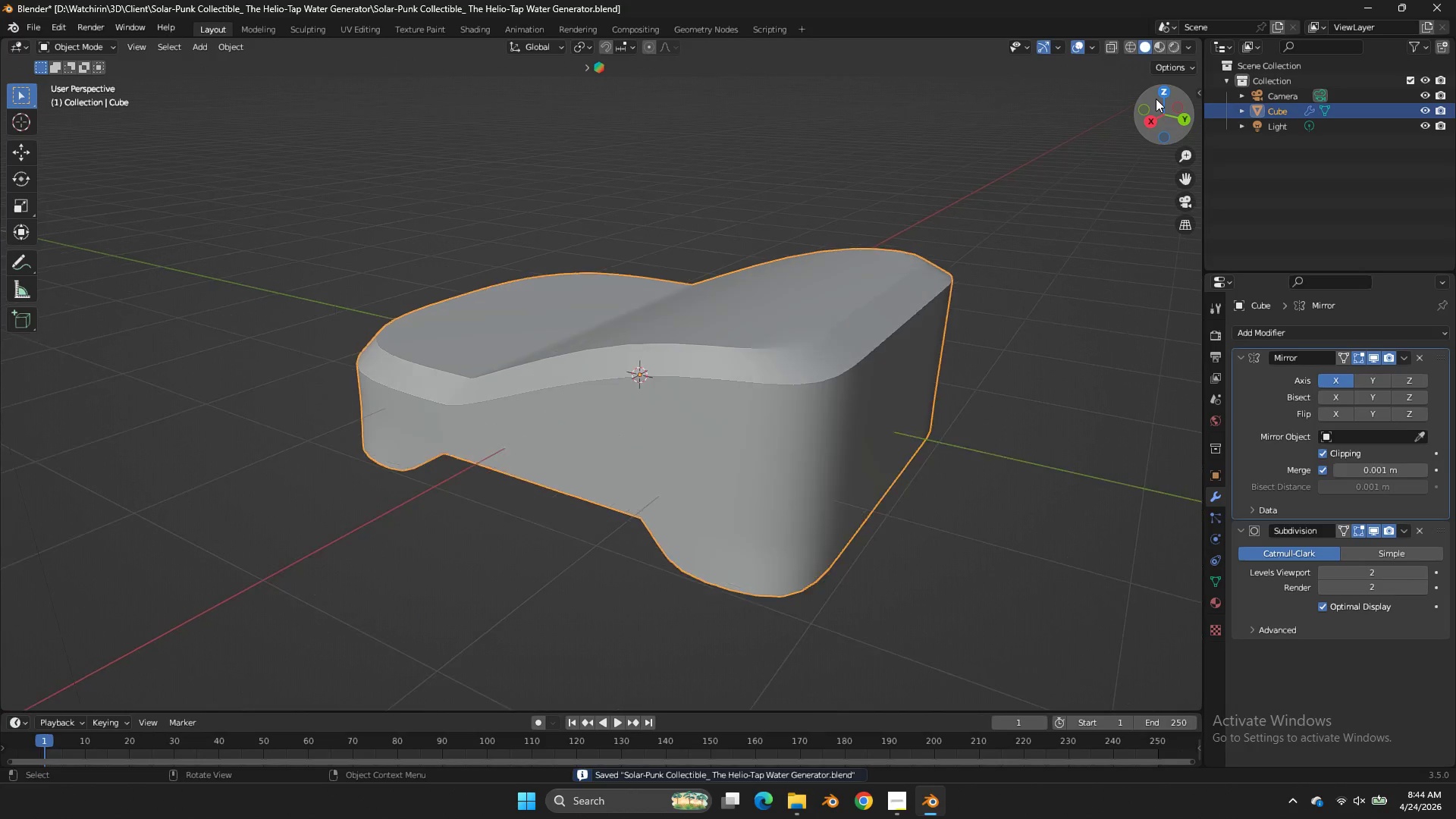 
left_click_drag(start_coordinate=[1156, 99], to_coordinate=[171, 69])
 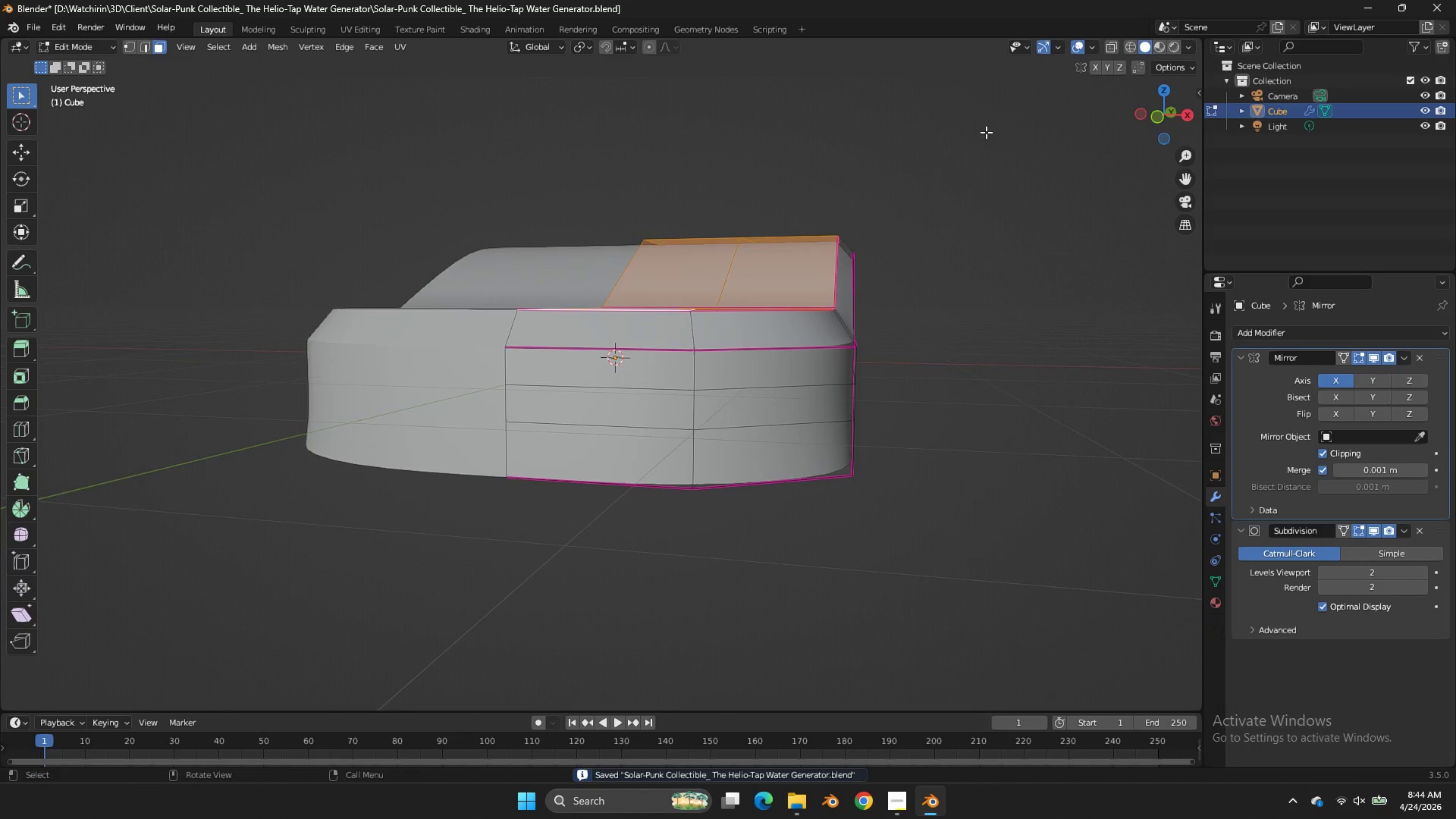 
scroll: coordinate [1156, 99], scroll_direction: up, amount: 4.0
 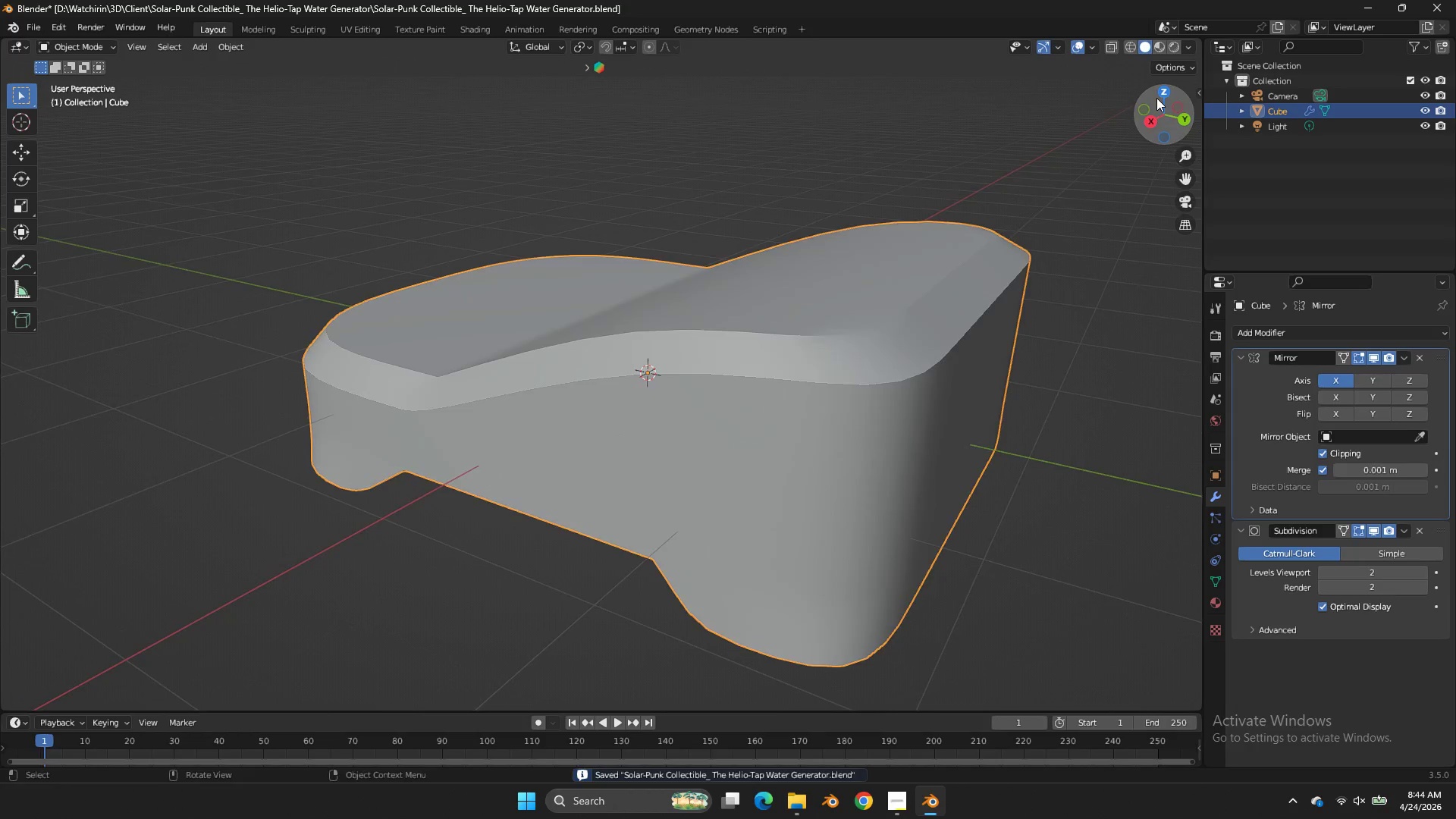 
key(Tab)
type(gz)
 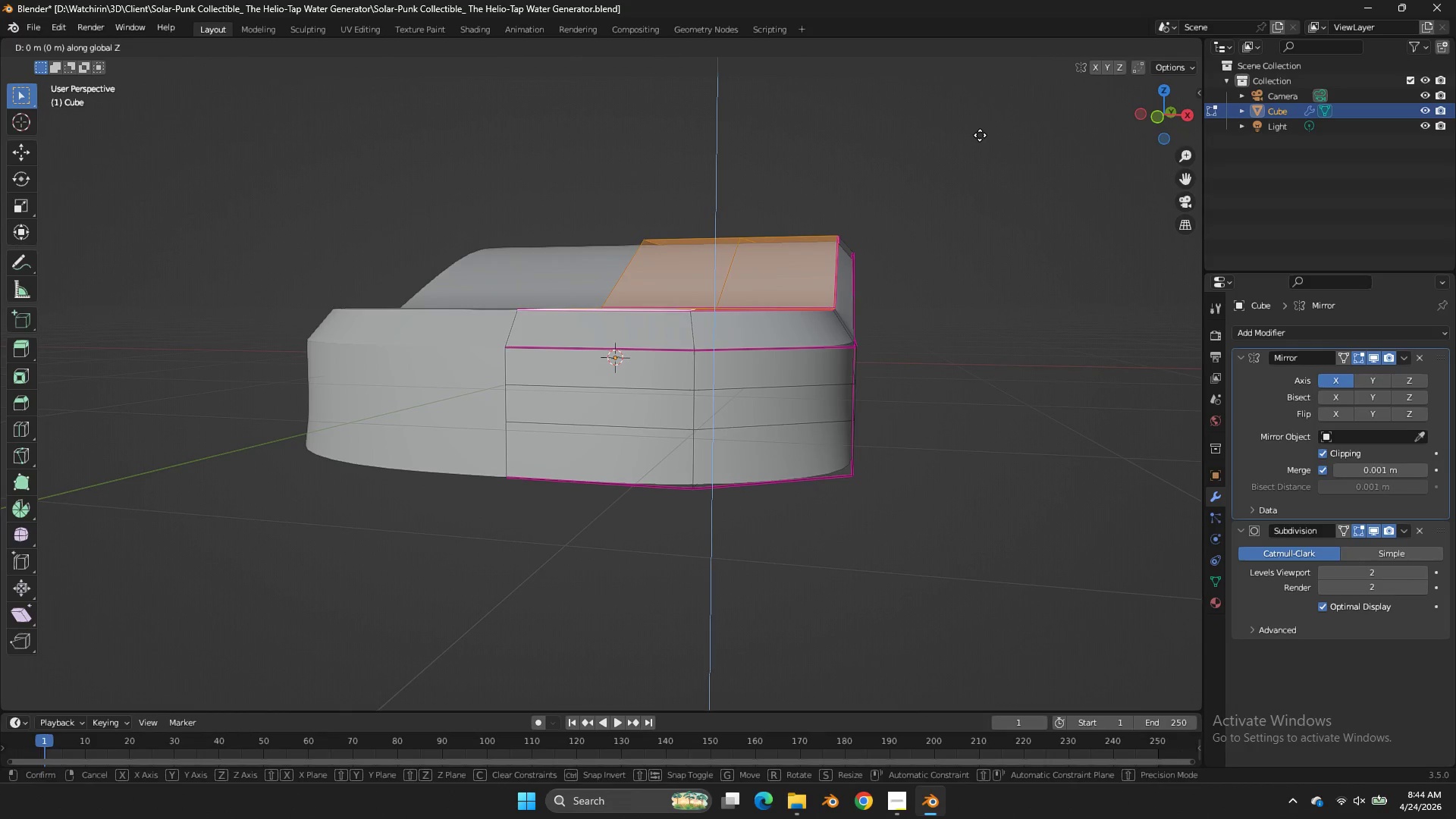 
hold_key(key=ShiftLeft, duration=1.08)
left_click([990, 259])
 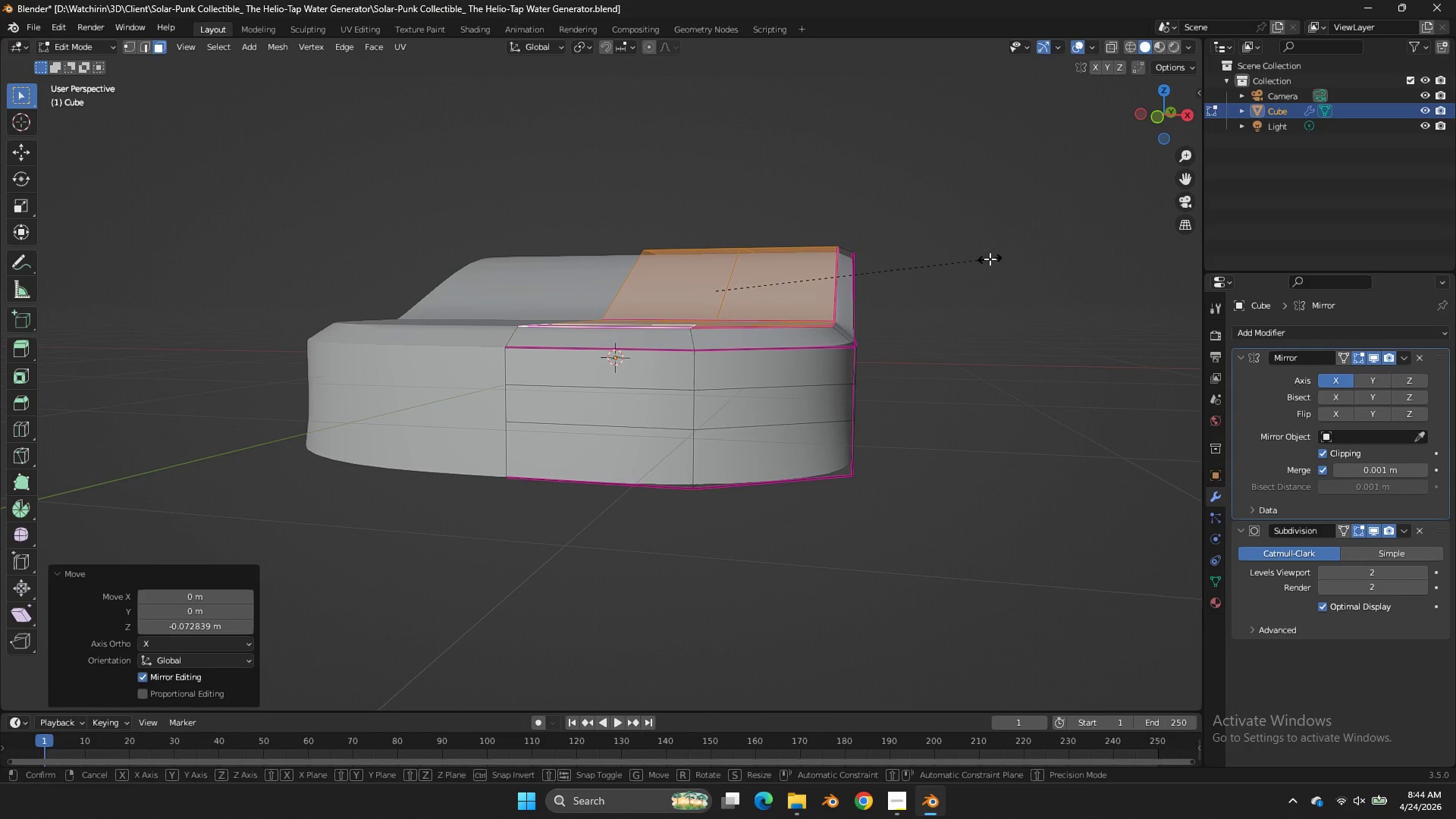 
type(sx)
 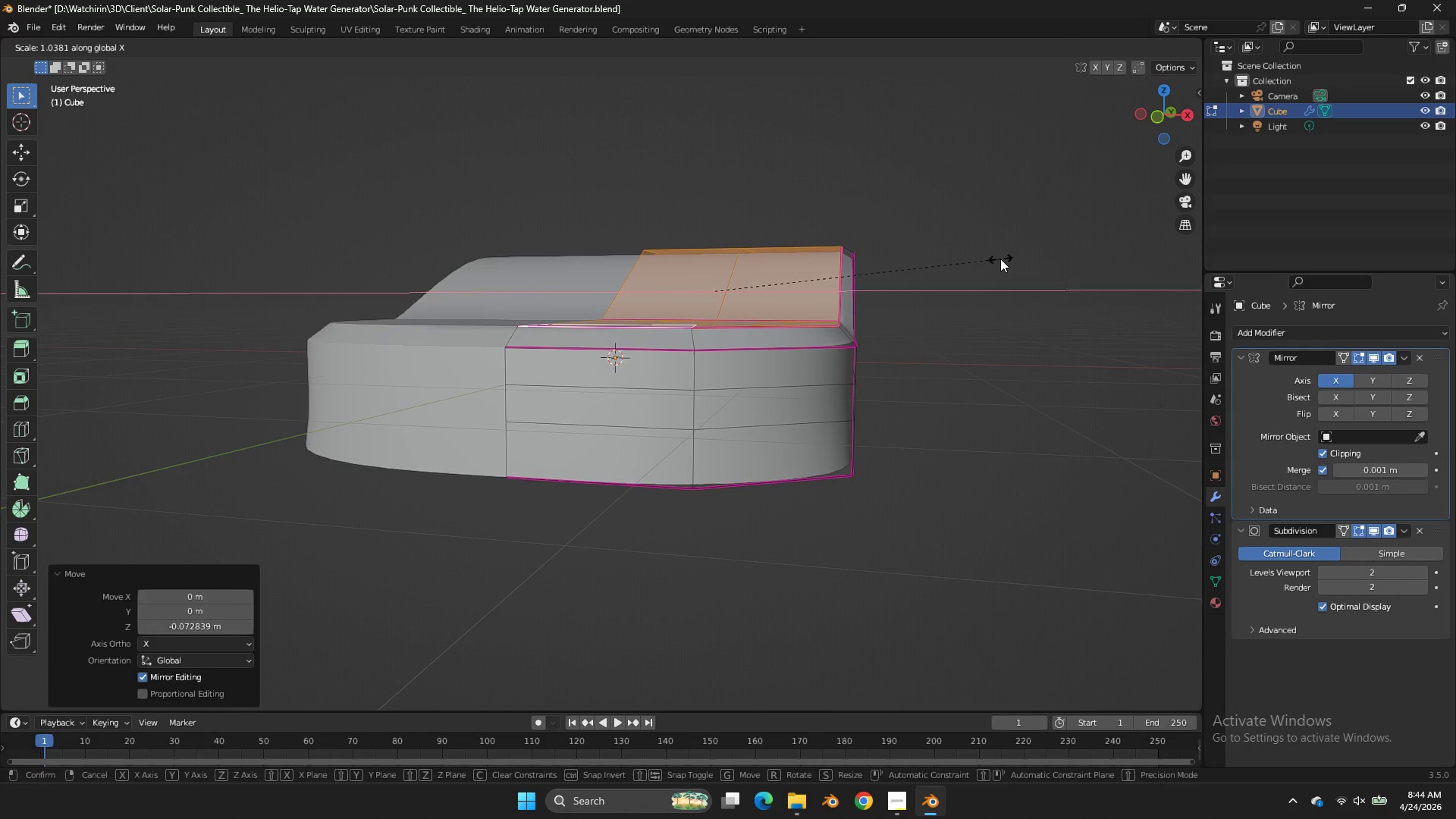 
left_click([1001, 259])
 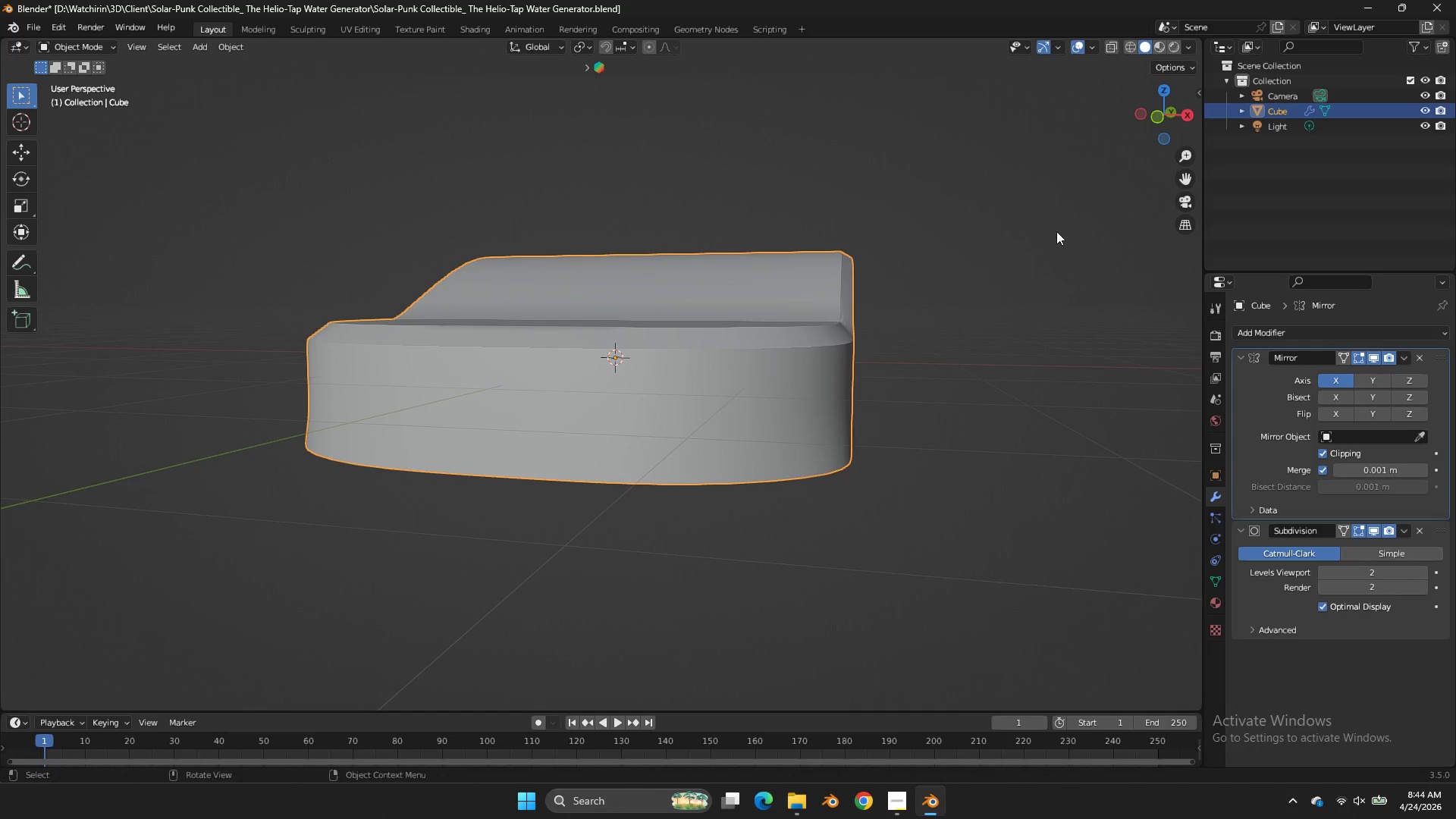 
key(Tab)
 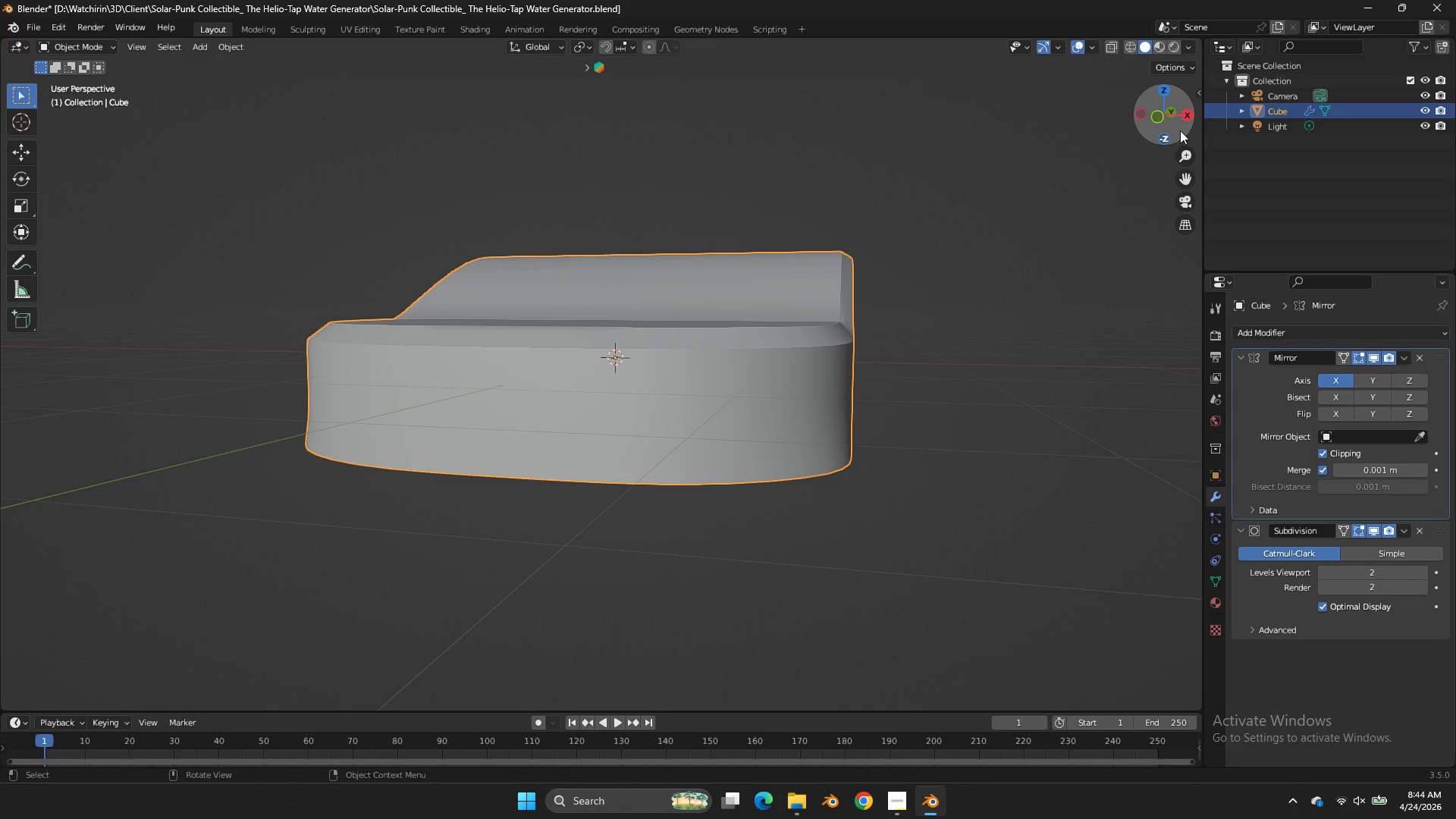 
left_click_drag(start_coordinate=[1180, 130], to_coordinate=[1036, 166])
 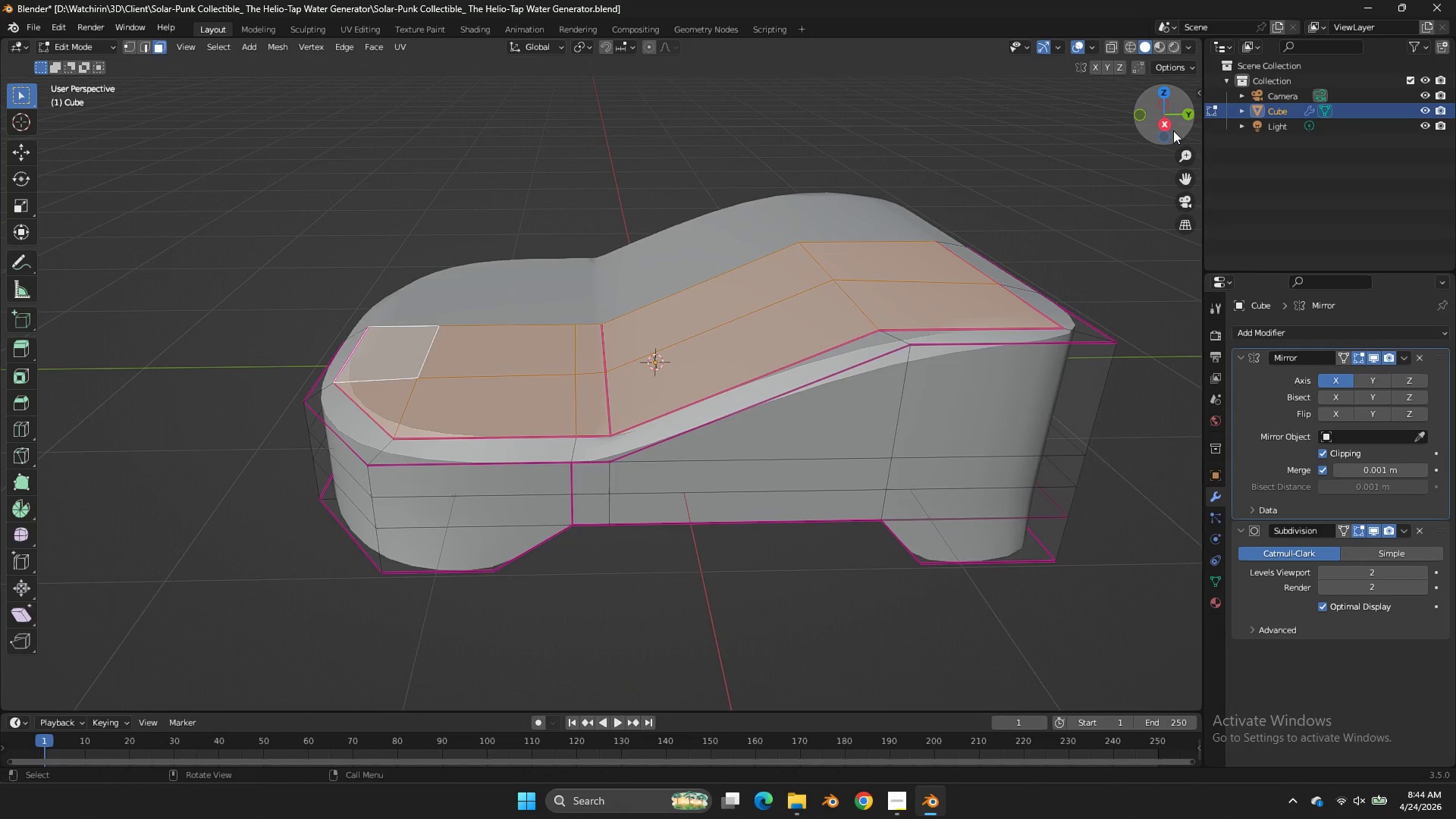 
key(Tab)
 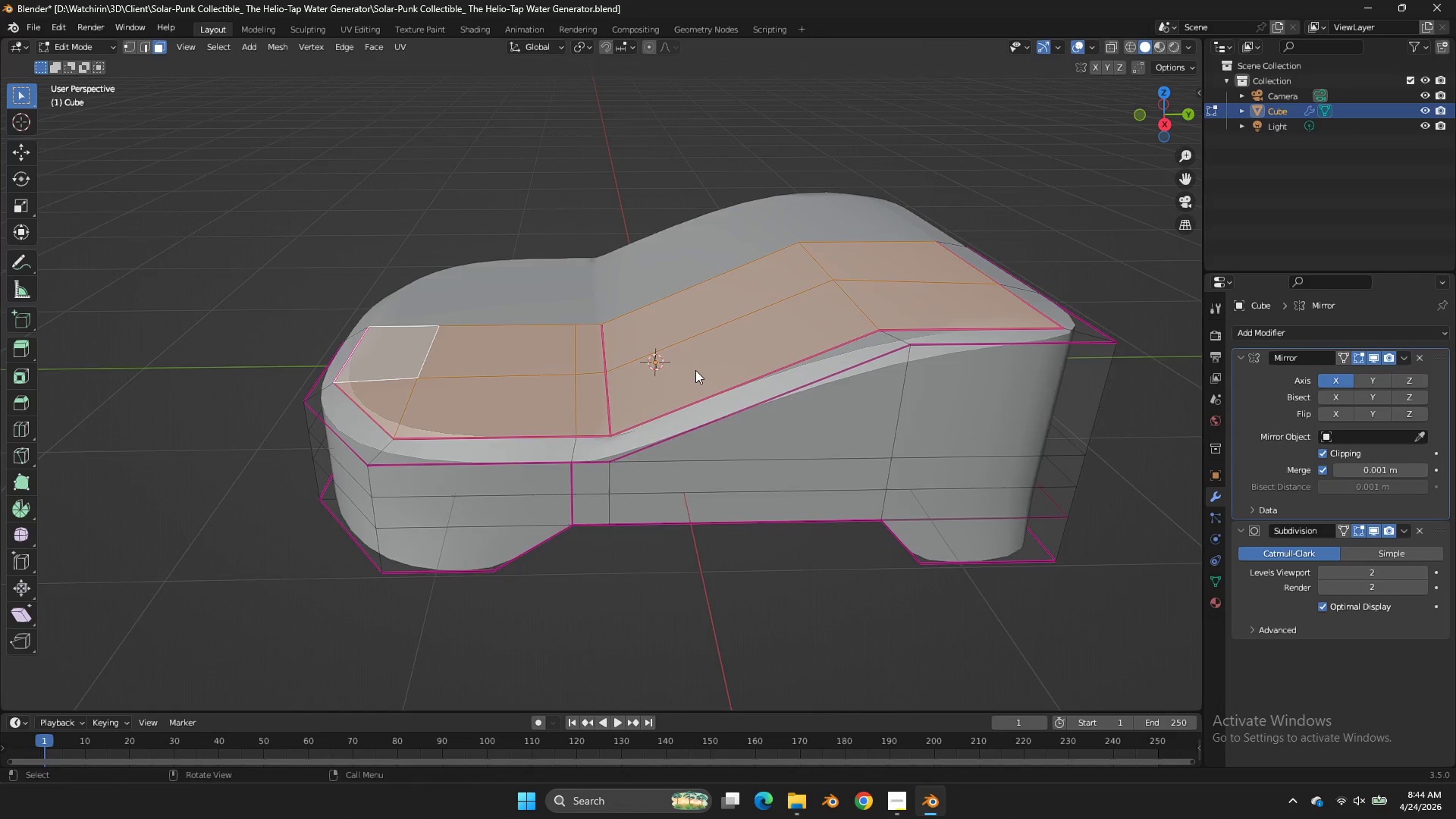 
key(Tab)
 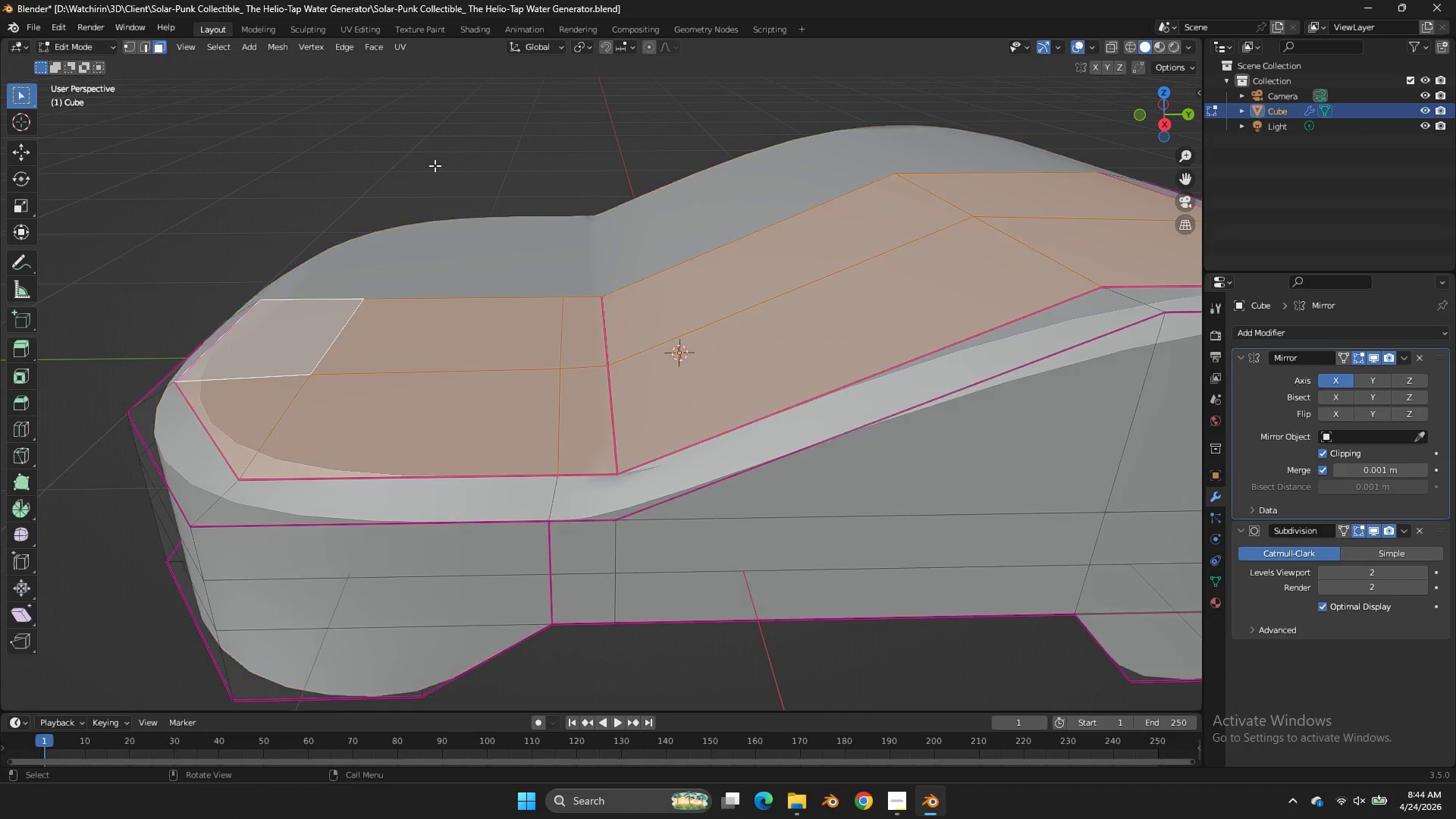 
scroll: coordinate [695, 370], scroll_direction: up, amount: 2.0
 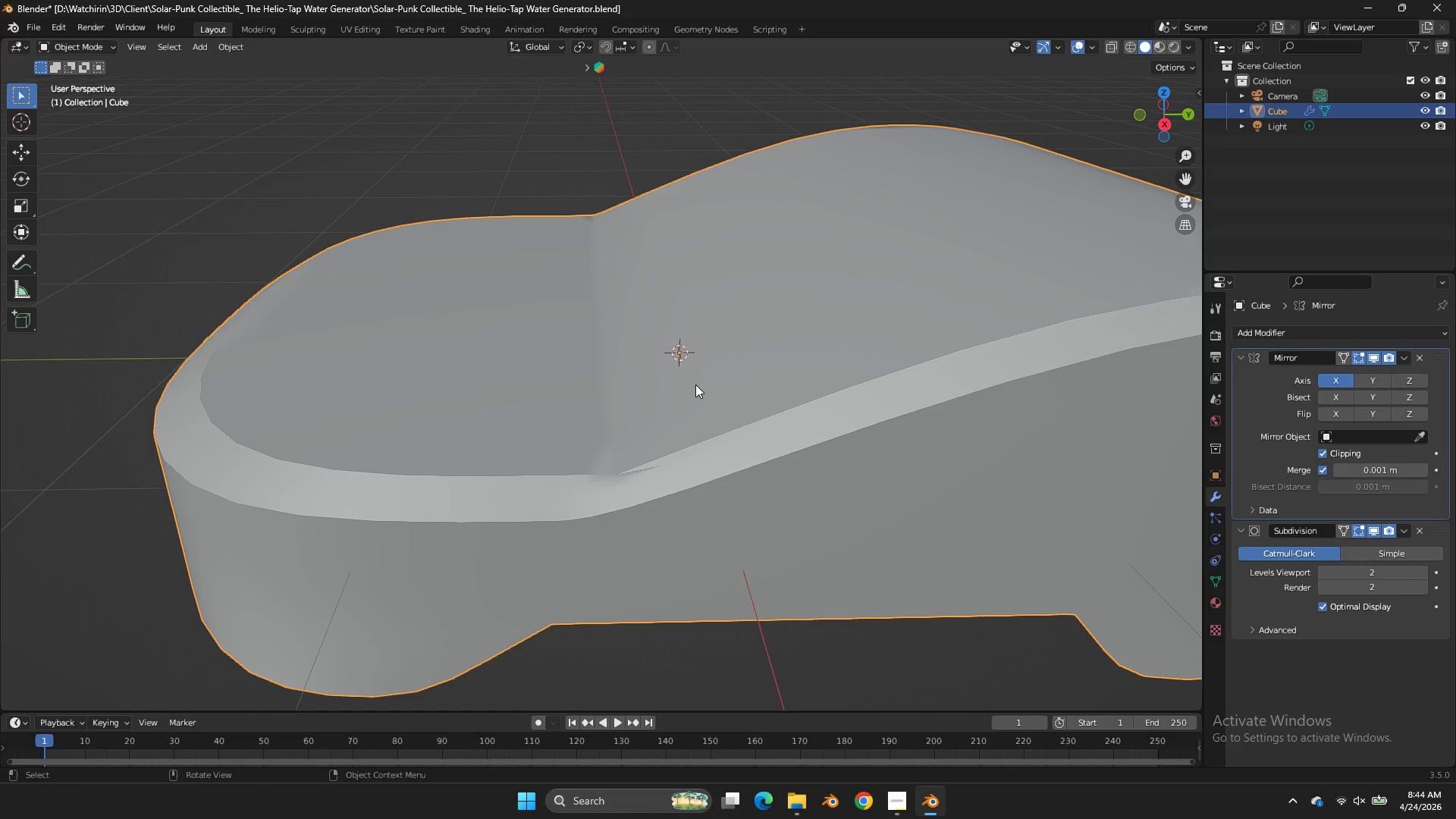 
key(Tab)
 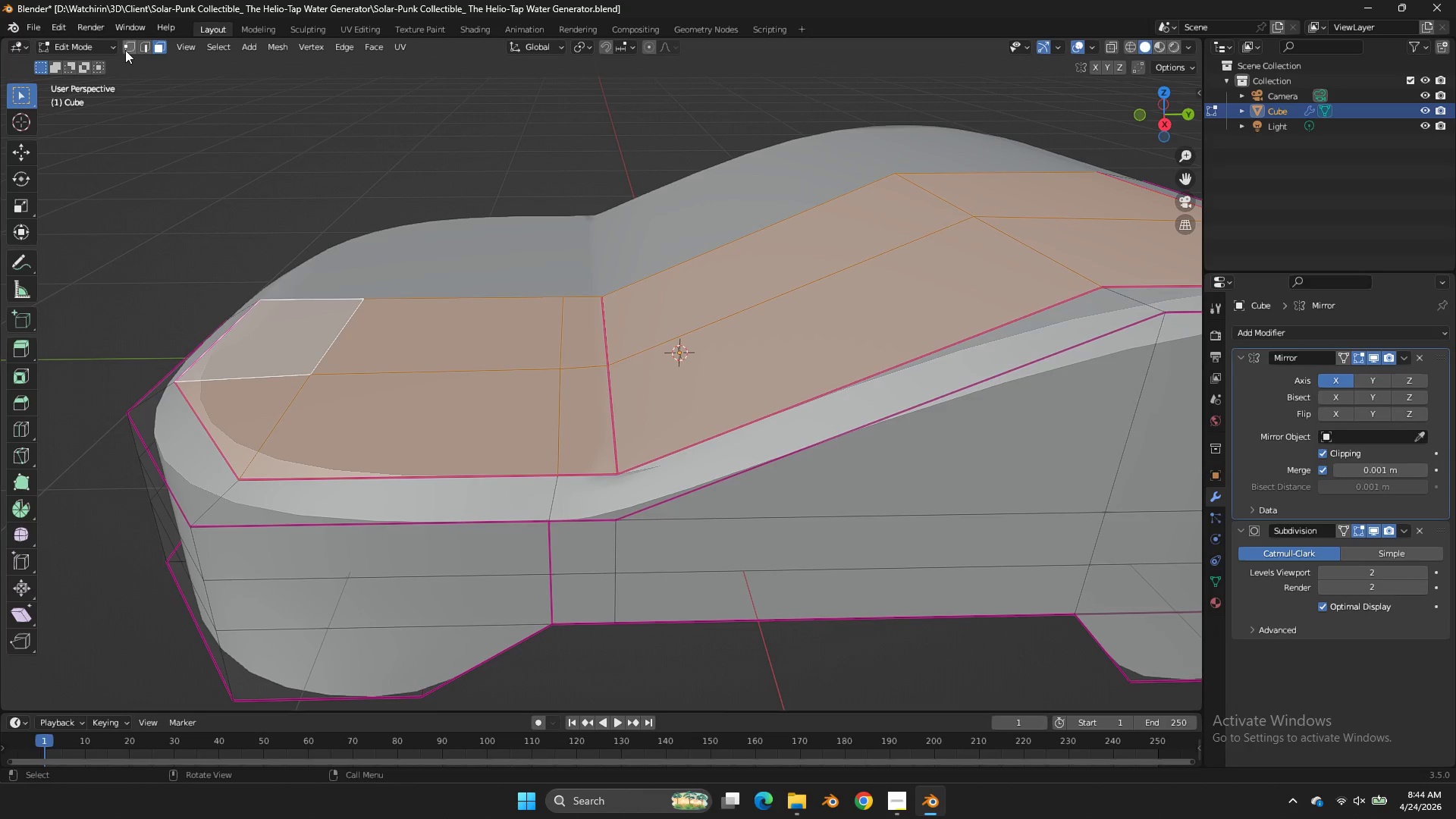 
left_click([125, 49])
 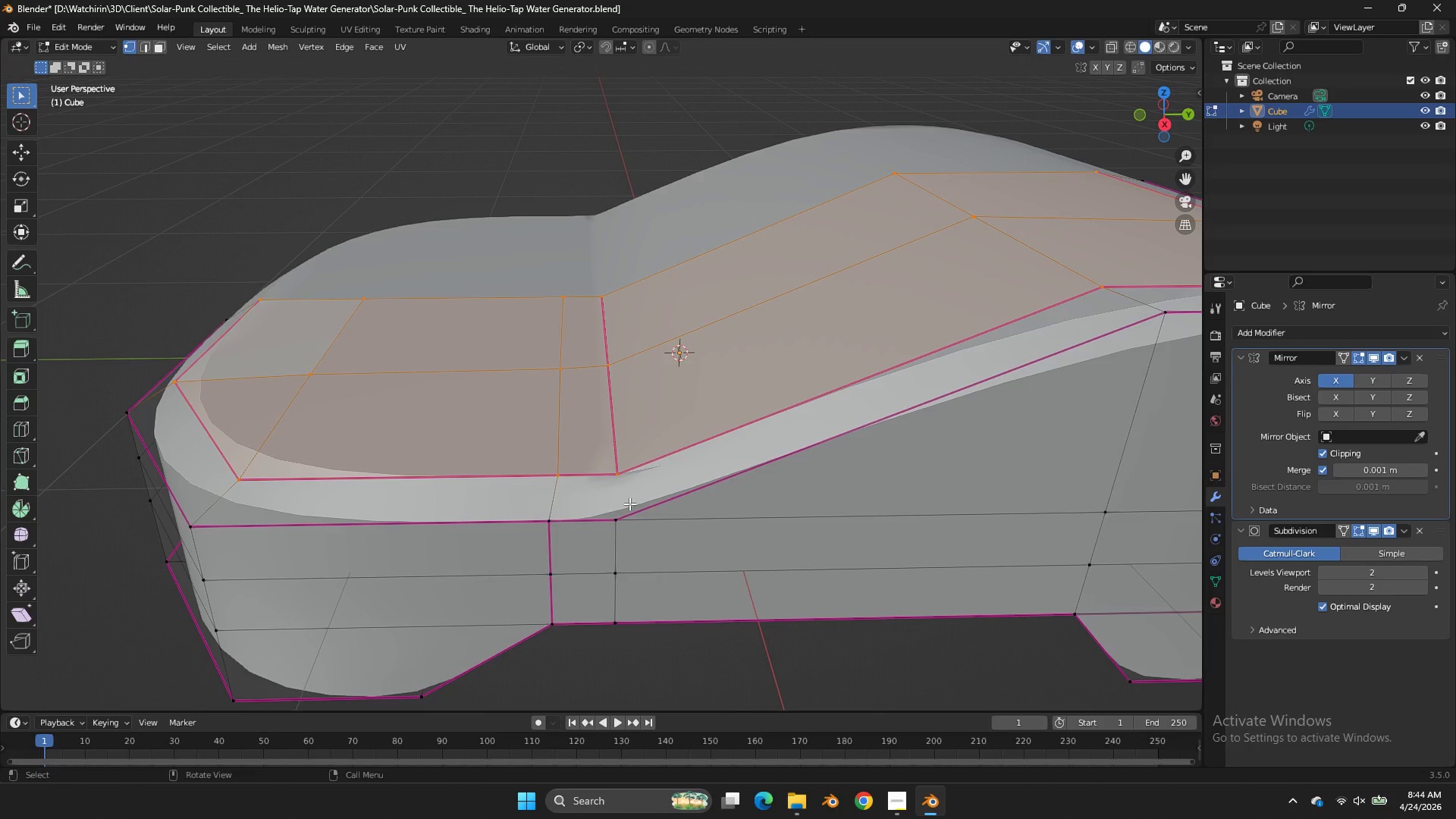 
left_click([620, 485])
 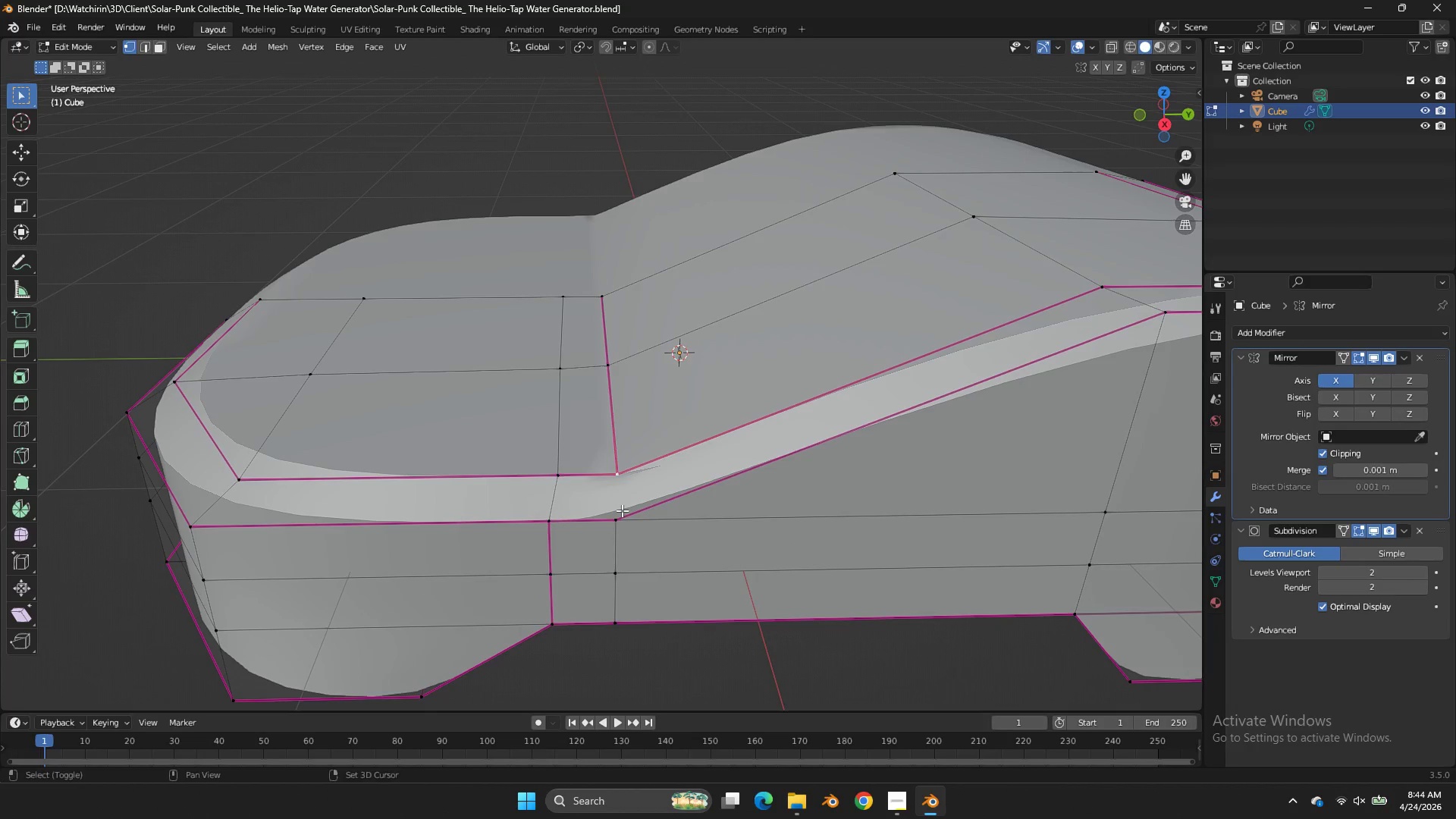 
hold_key(key=ShiftLeft, duration=0.5)
double_click([622, 510])
 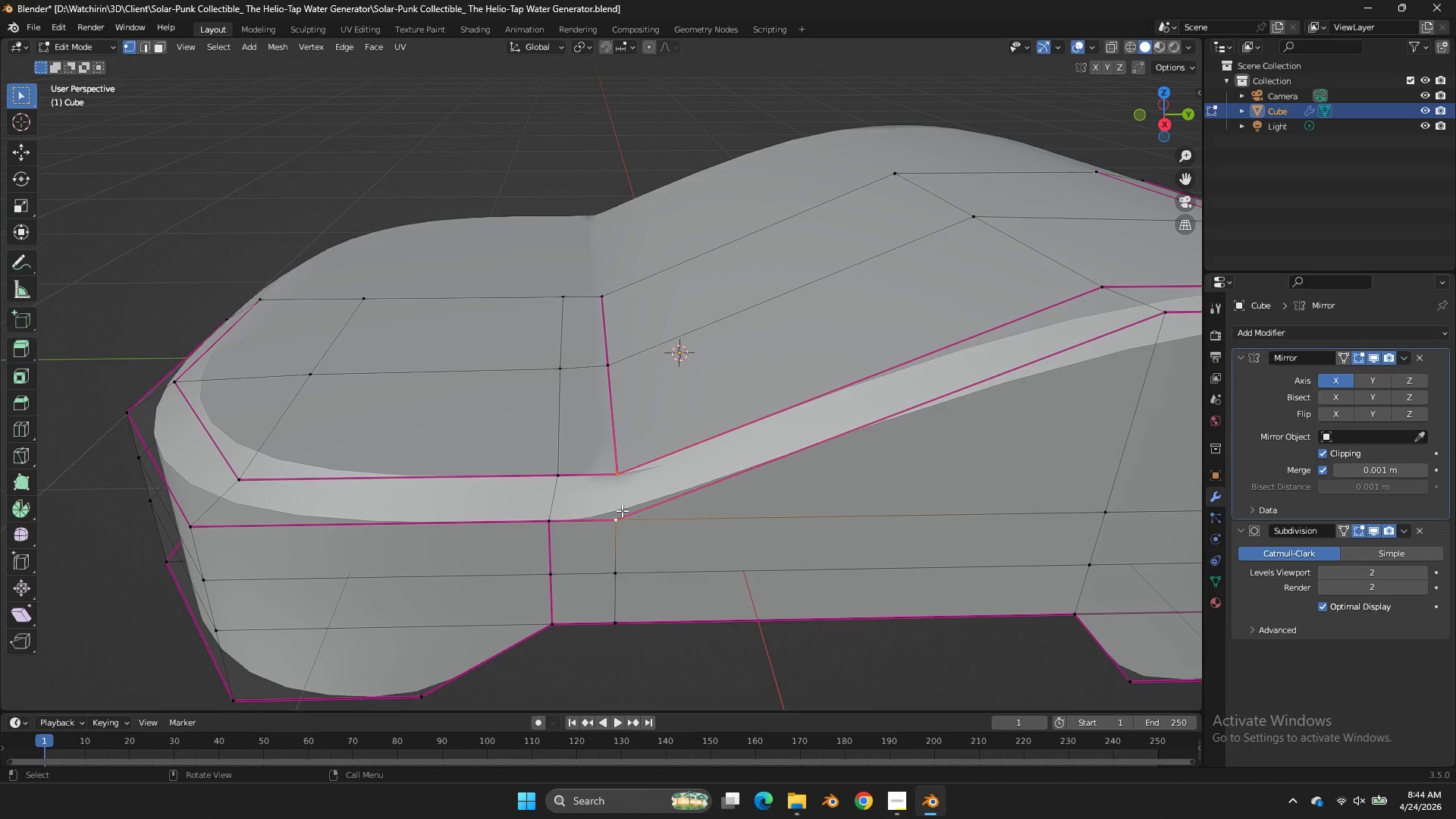 
key(J)
 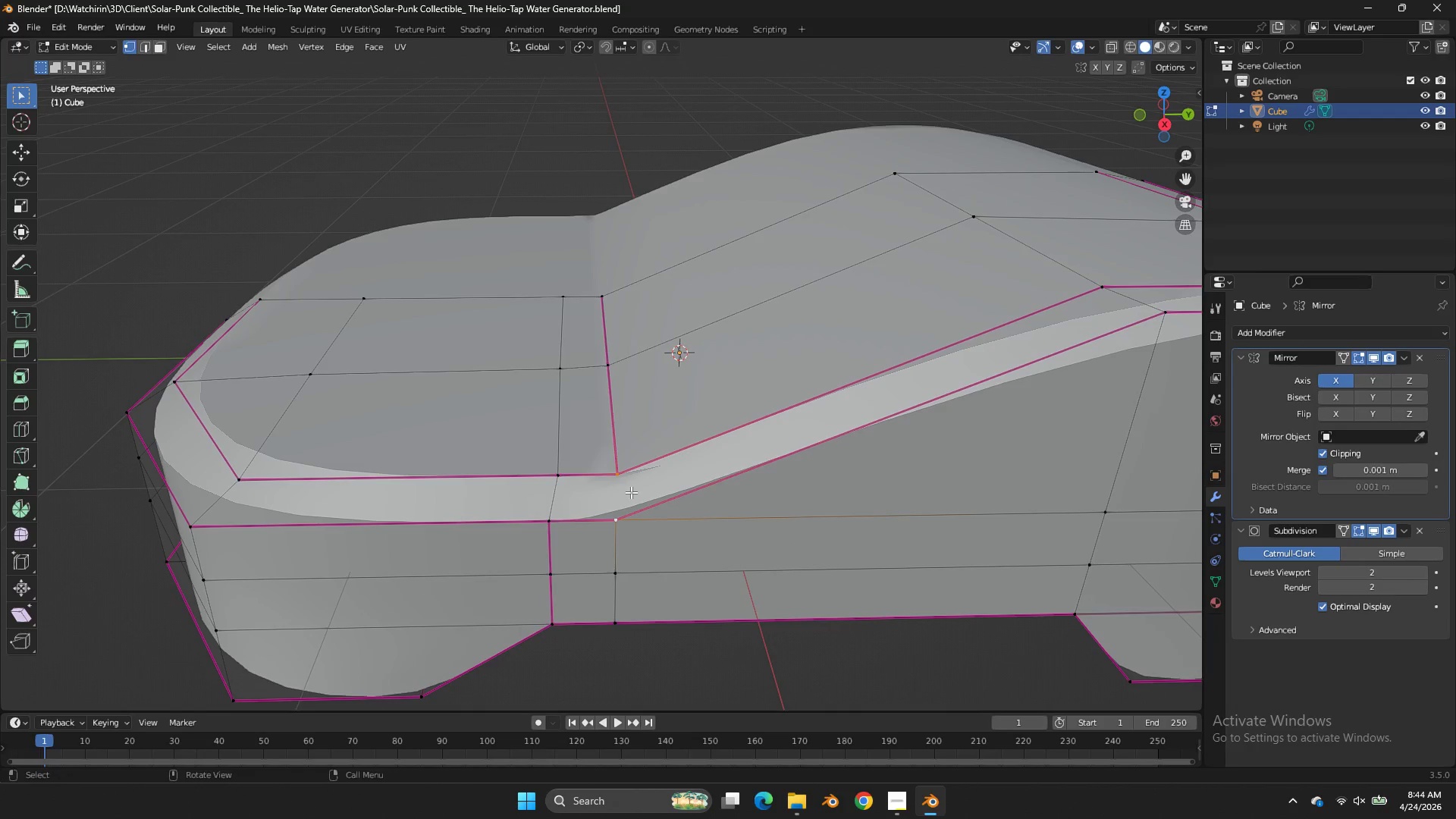 
left_click([629, 491])
 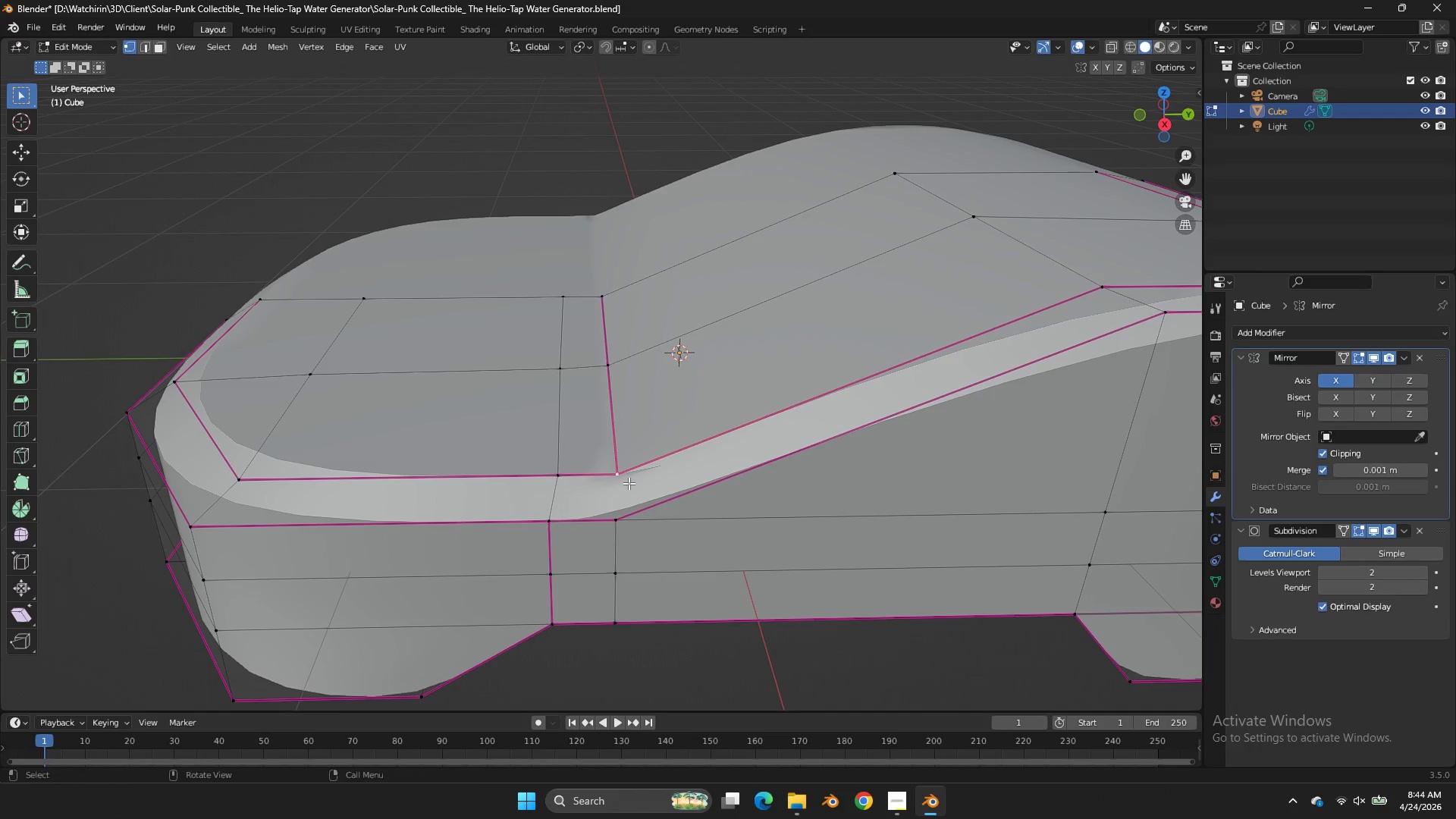 
key(G)
 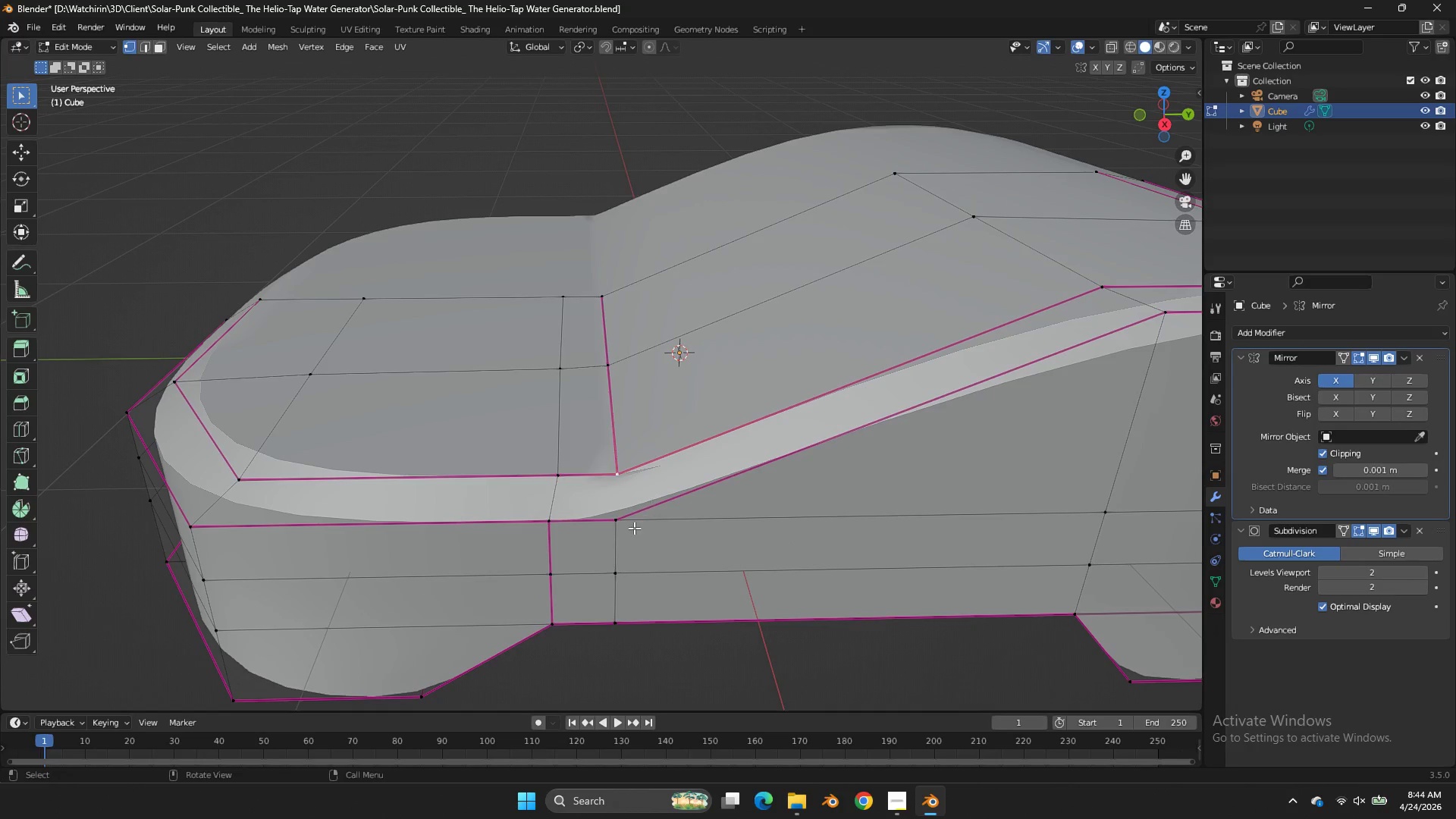 
left_click([632, 529])
 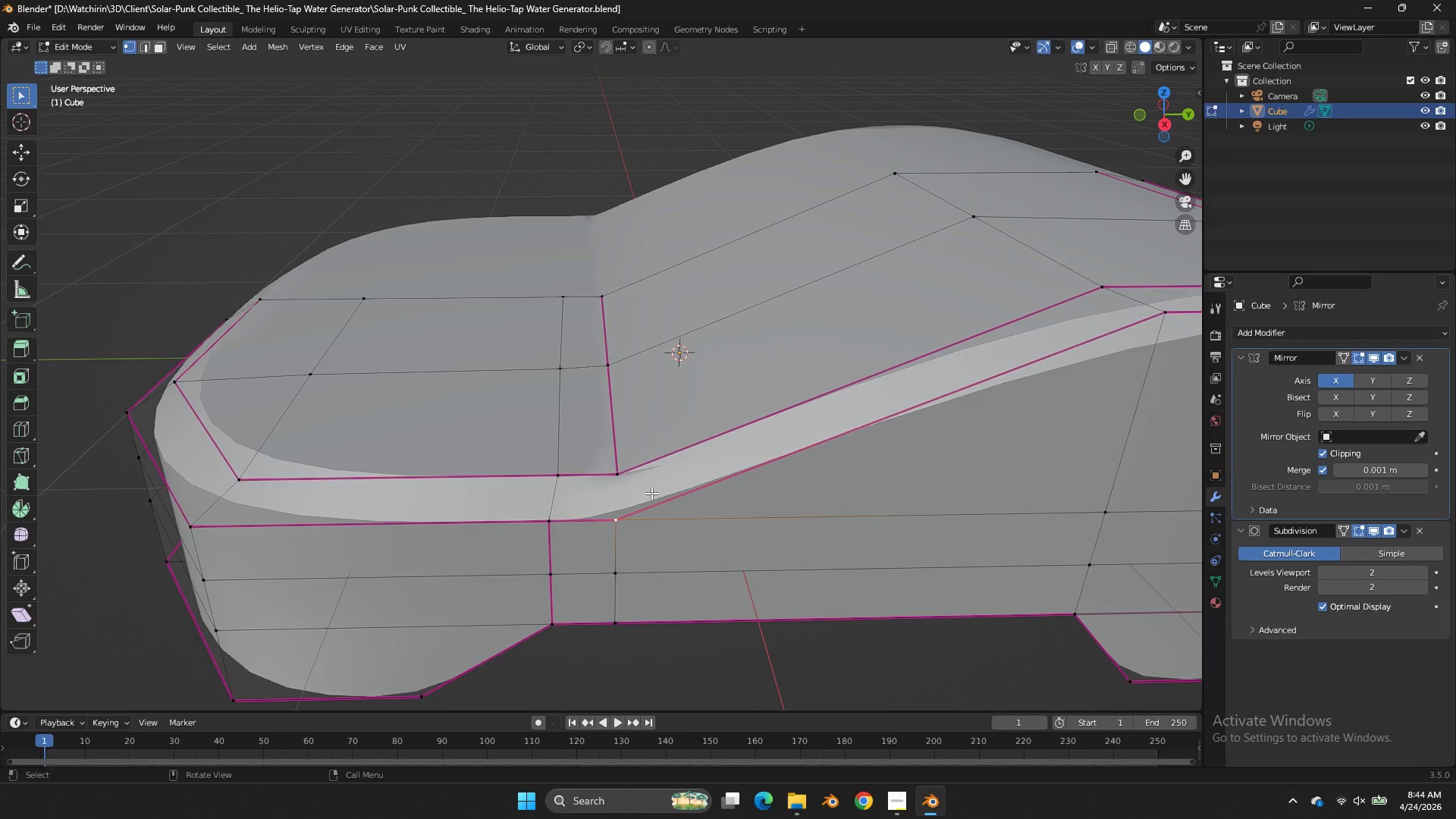 
key(X)
 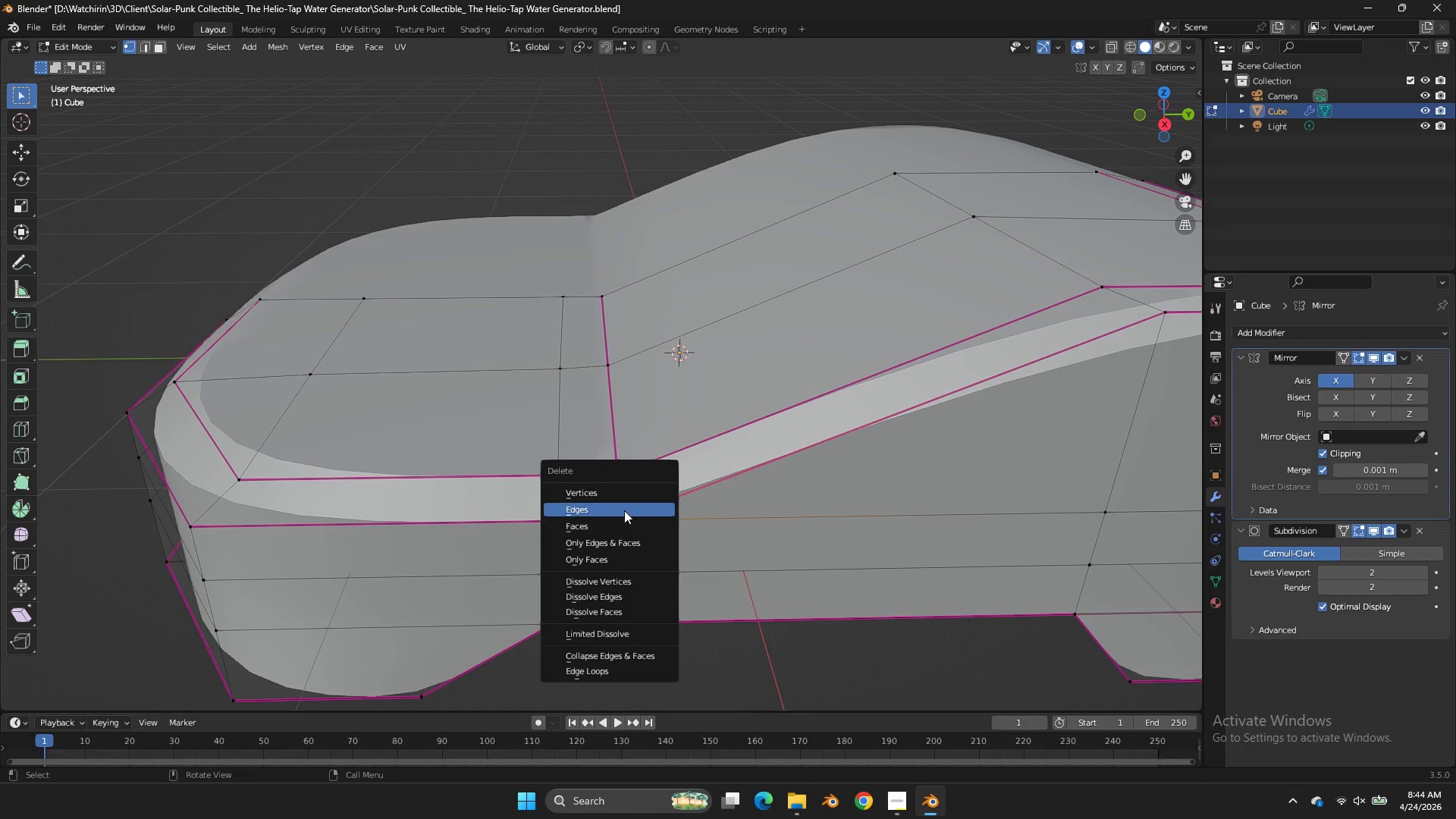 
left_click([624, 509])
 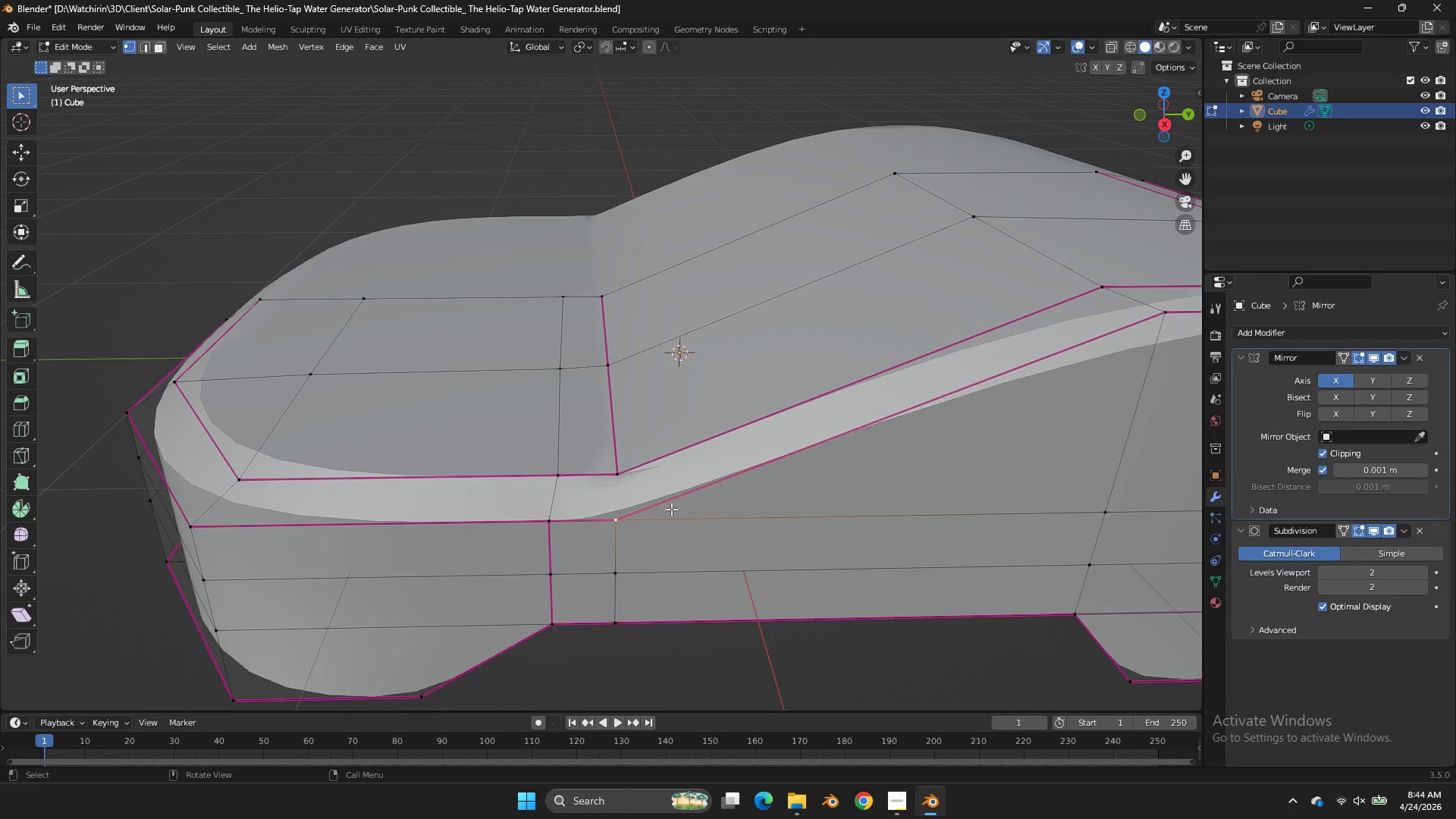 
key(X)
 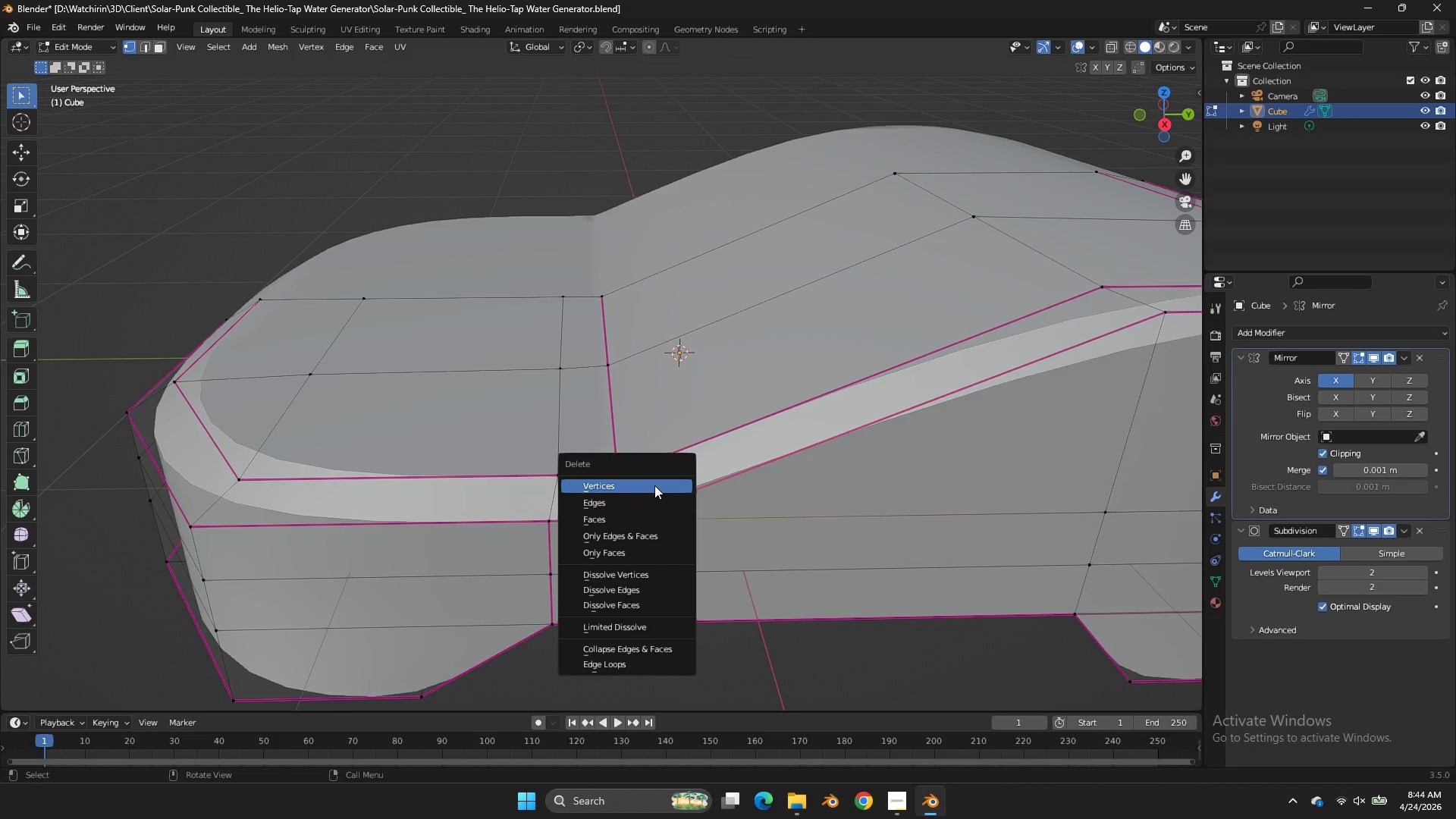 
left_click([654, 485])
 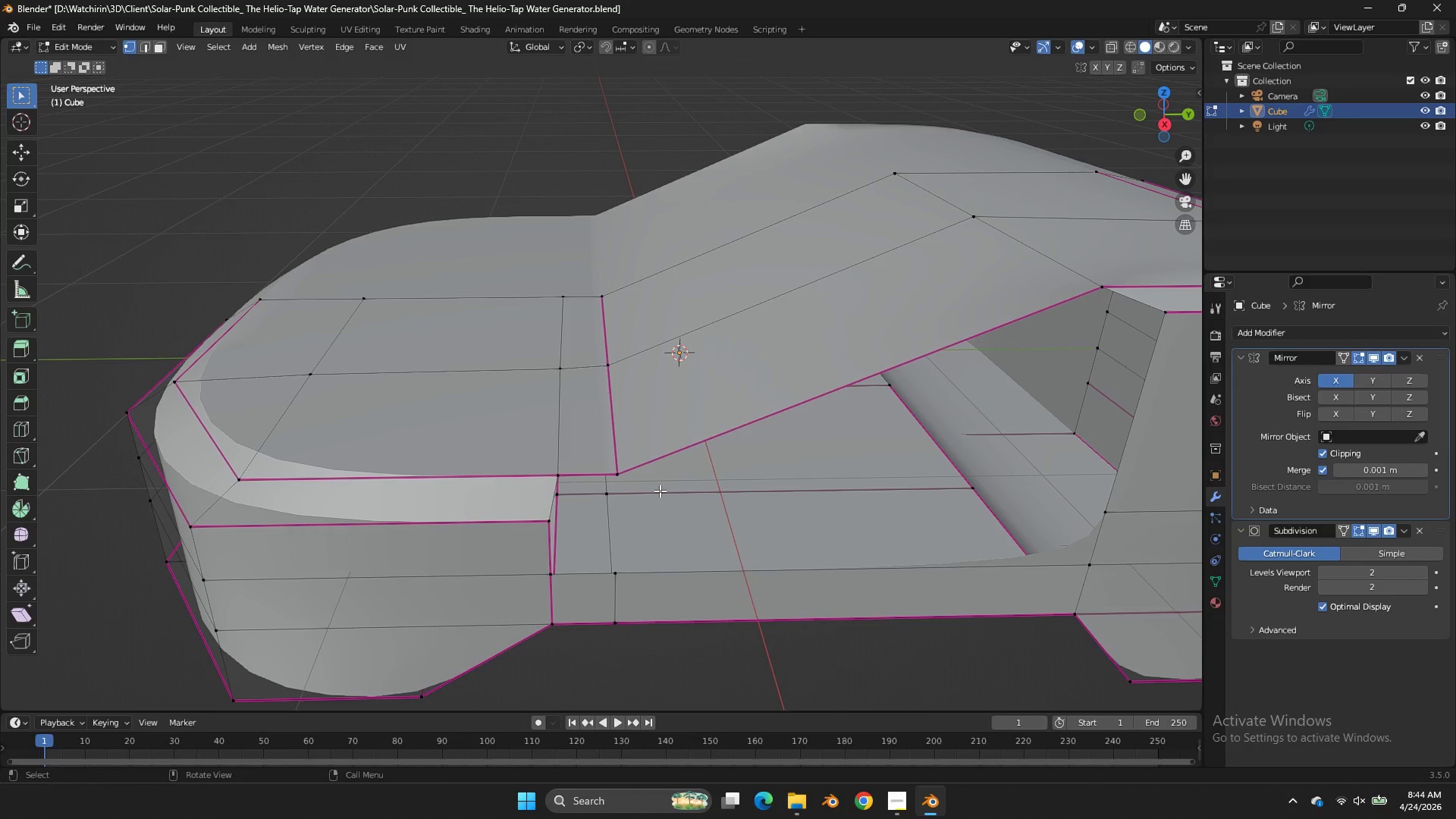 
key(Control+Z)
 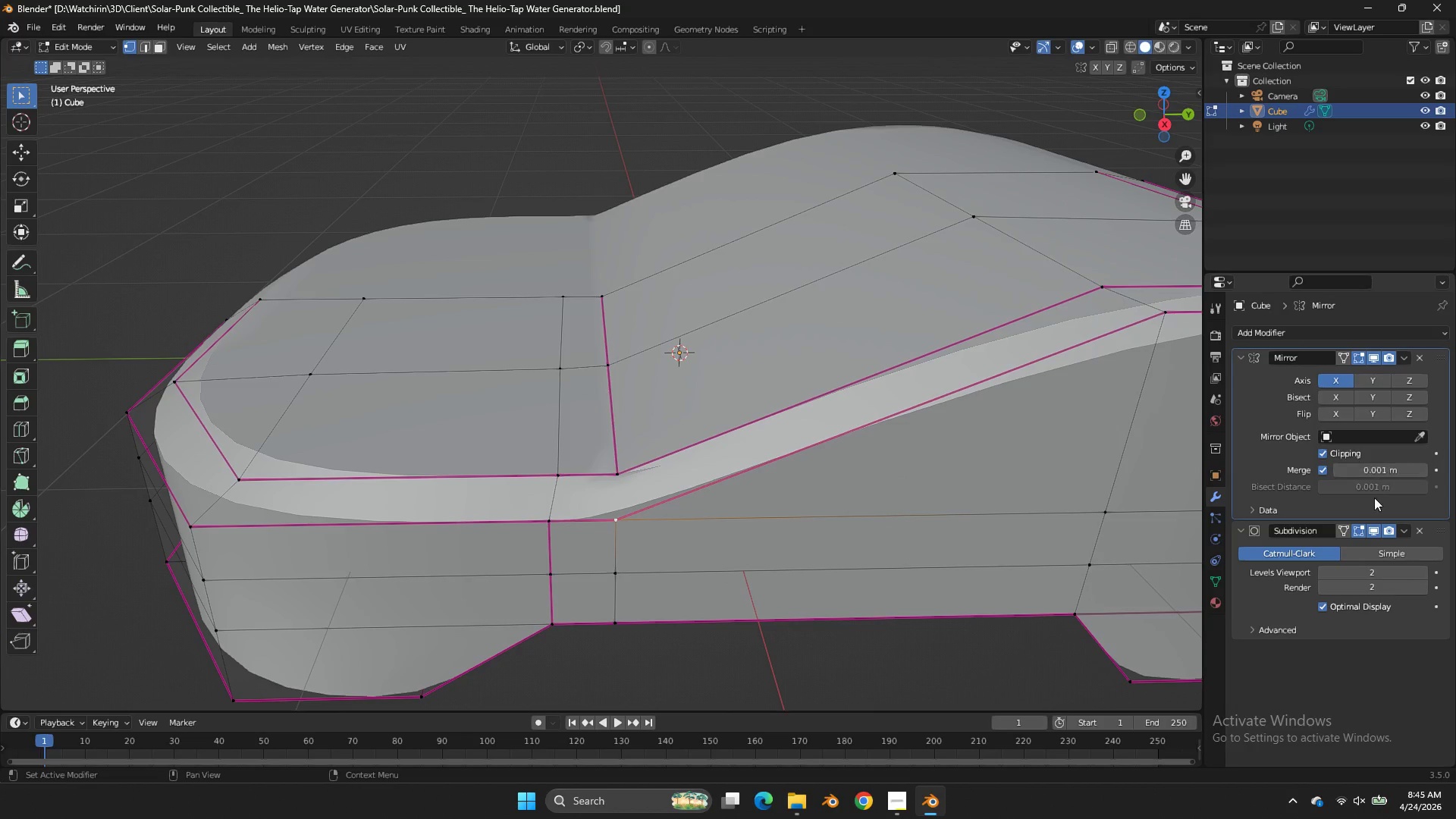 
left_click([1339, 526])
 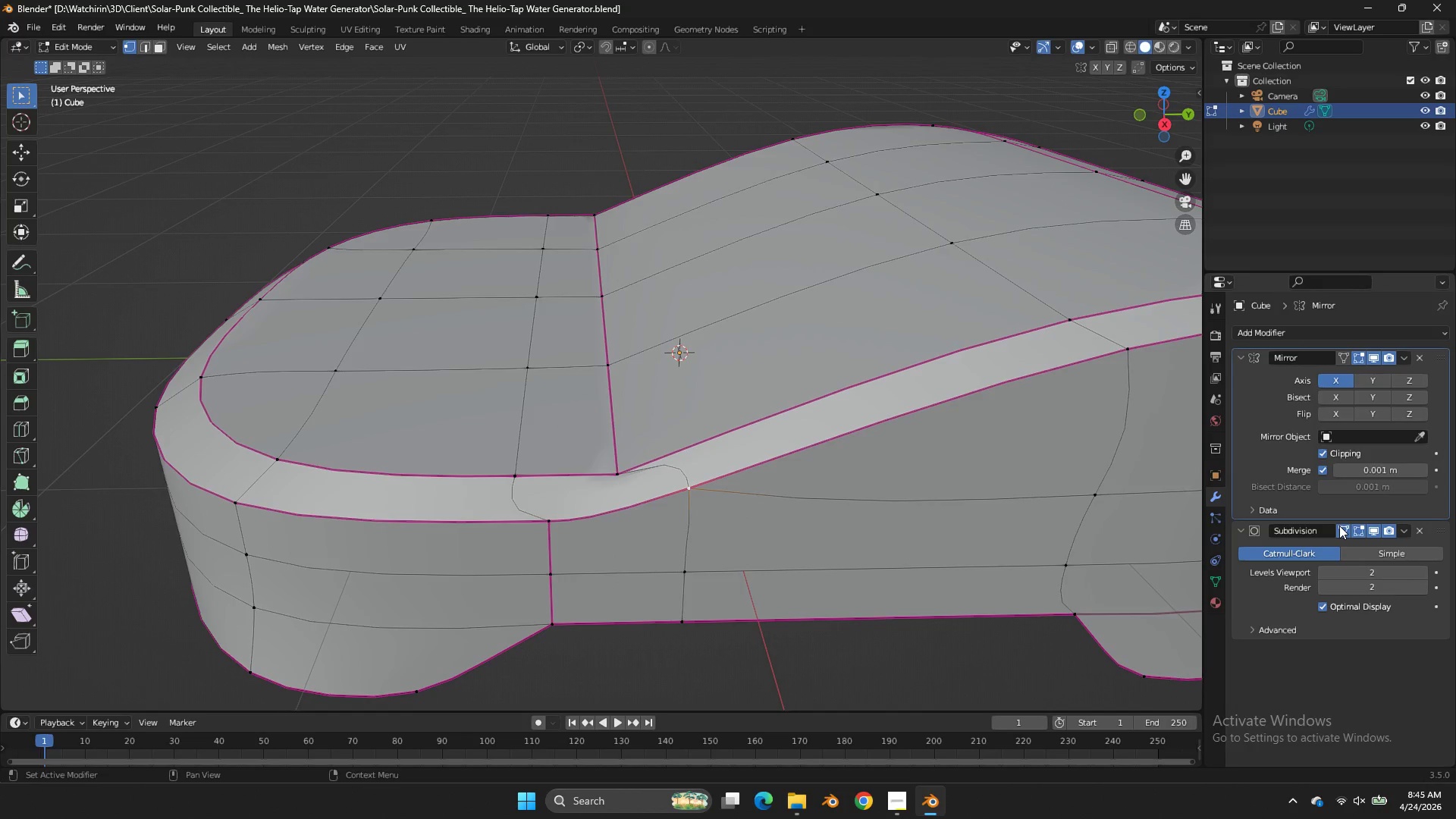 
left_click([1339, 526])
 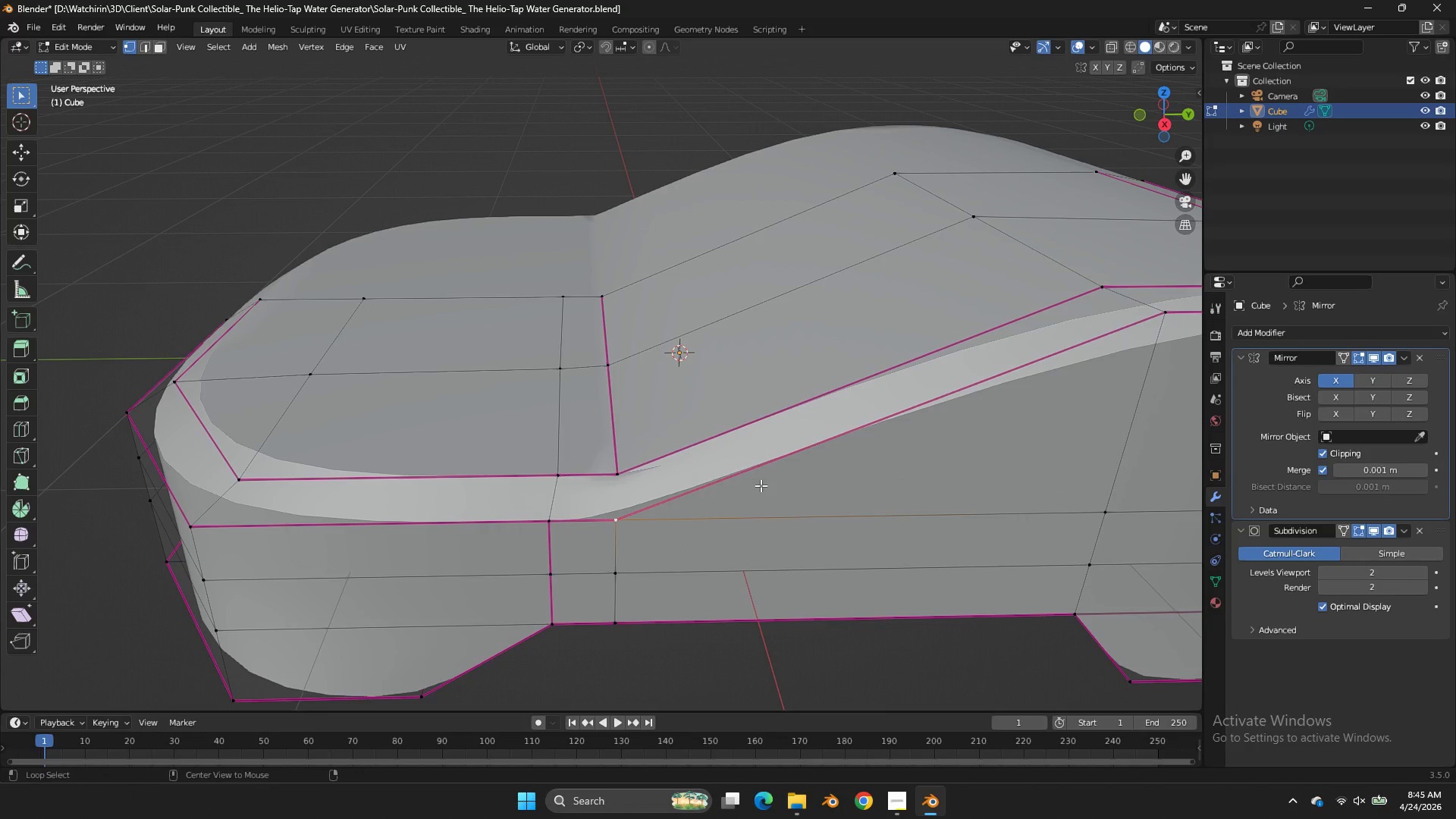 
hold_key(key=AltLeft, duration=0.69)
 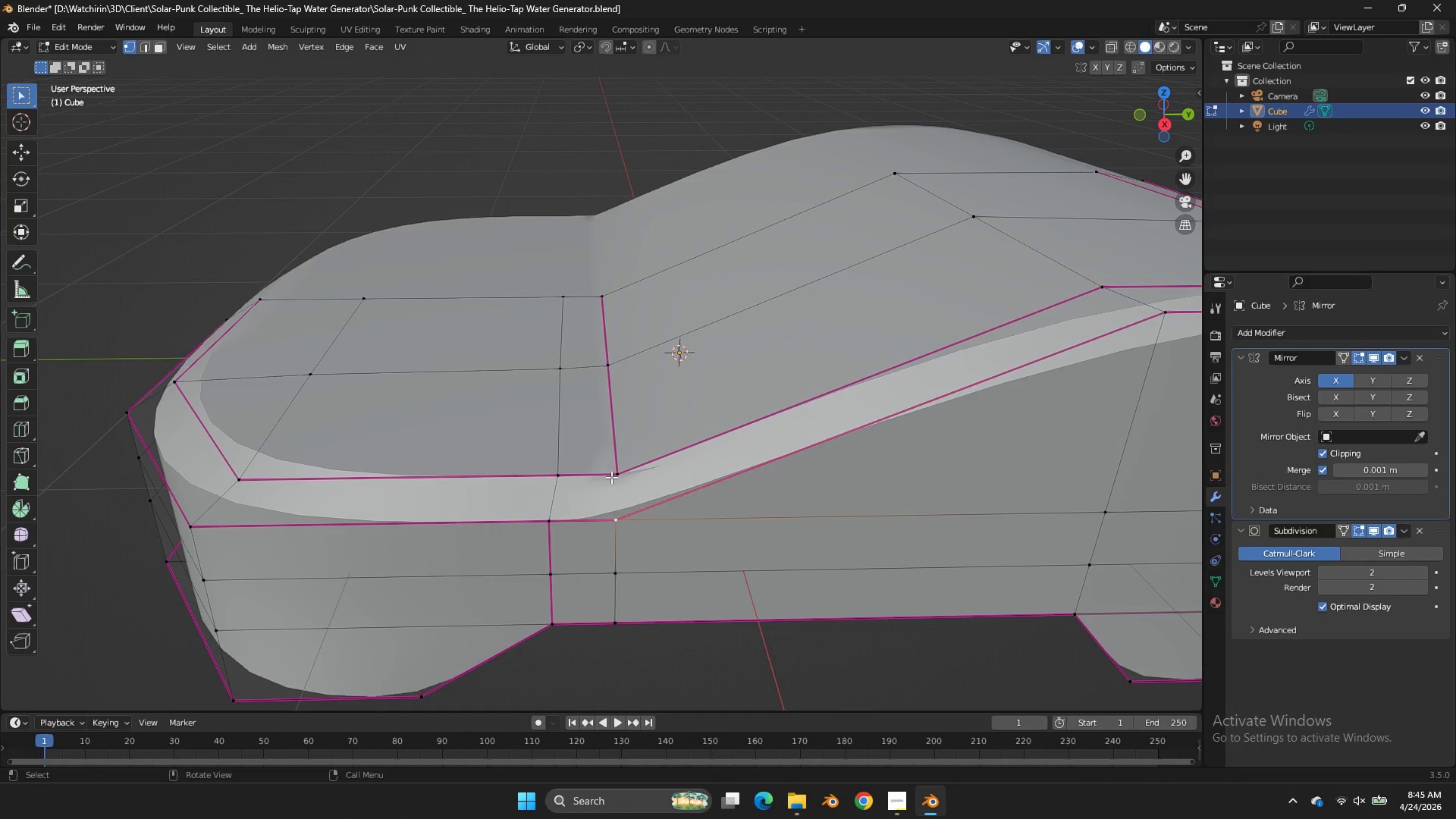 
left_click([611, 477])
 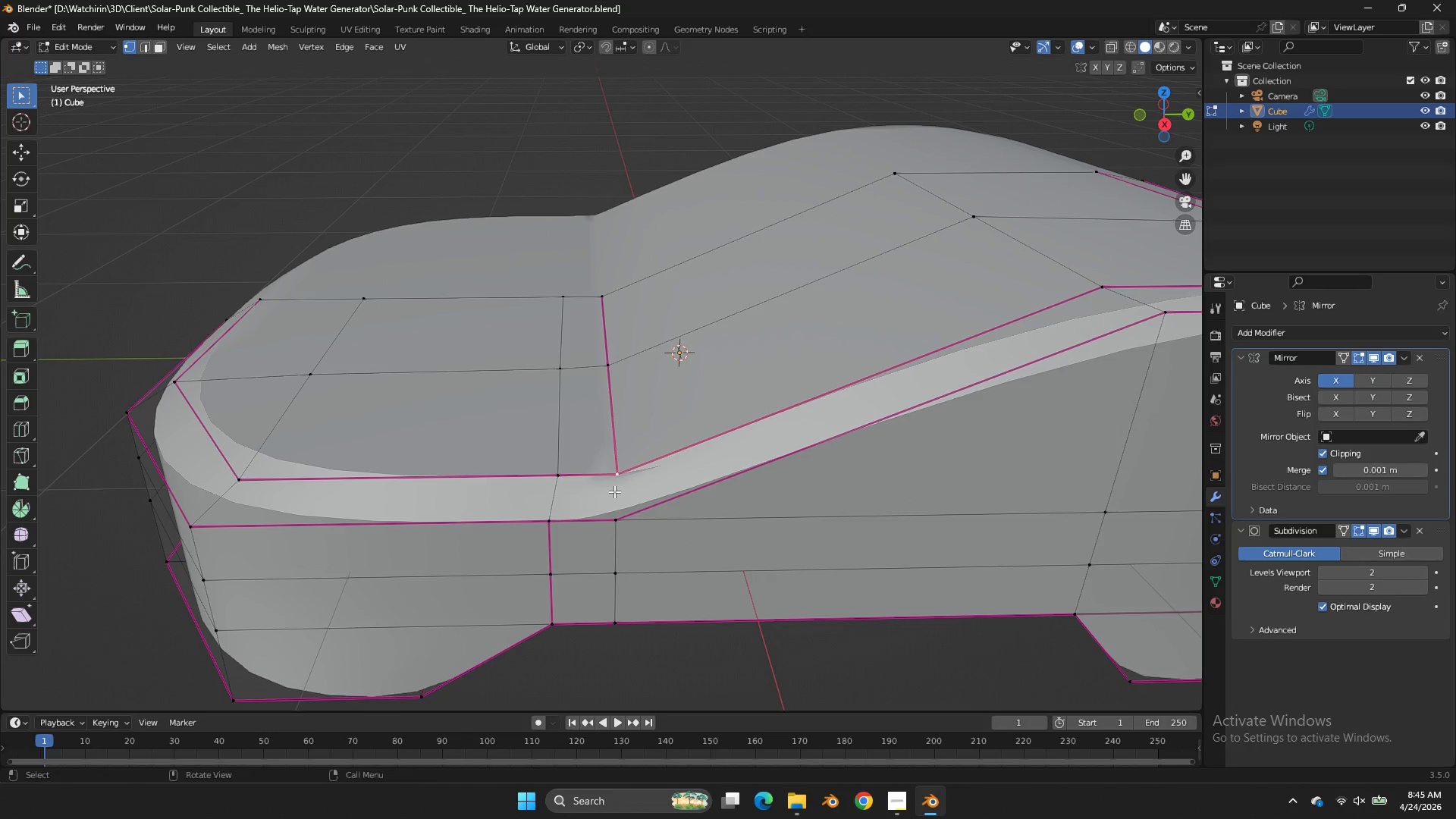 
left_click([613, 508])
 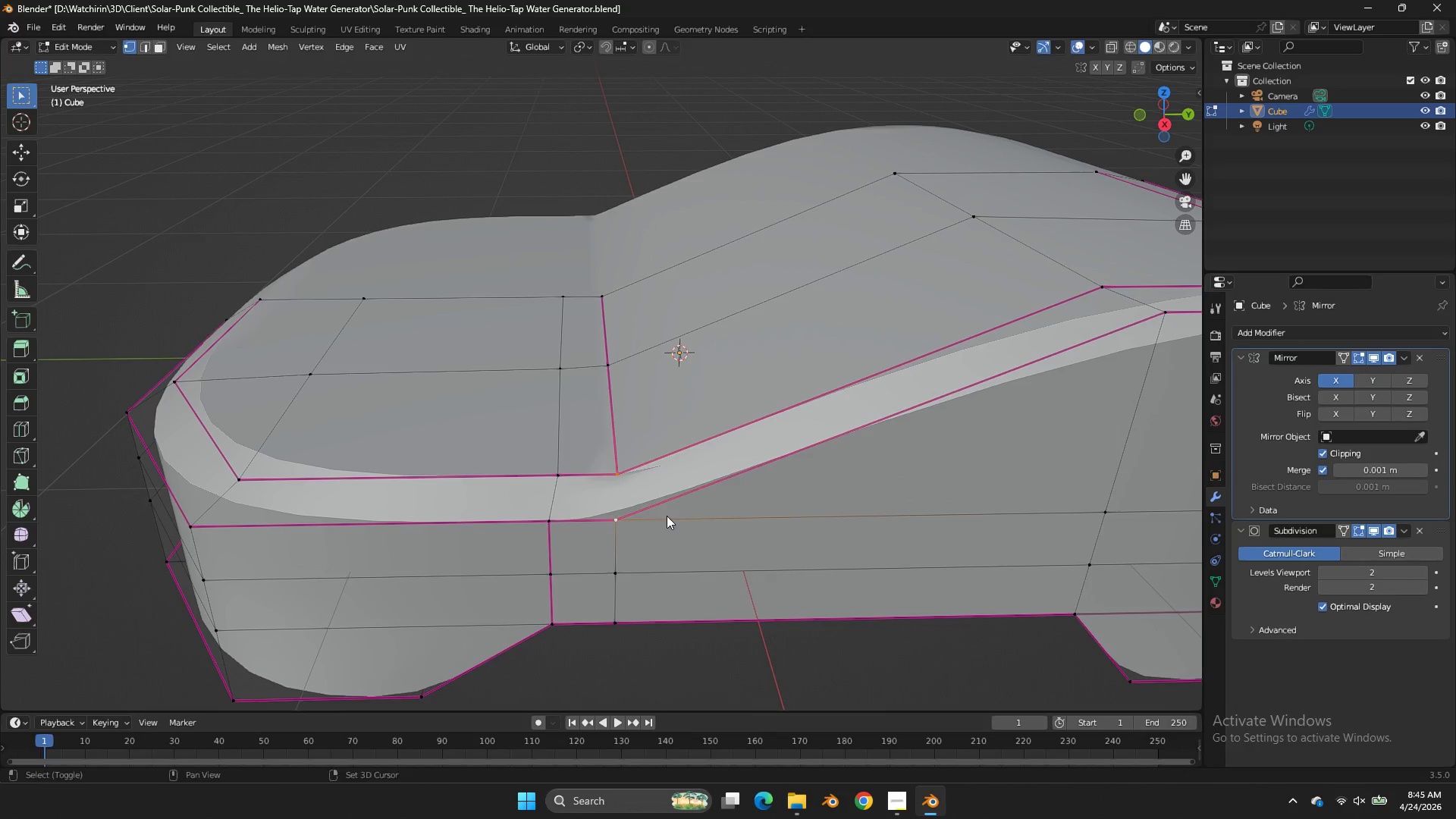 
key(Shift+E)
 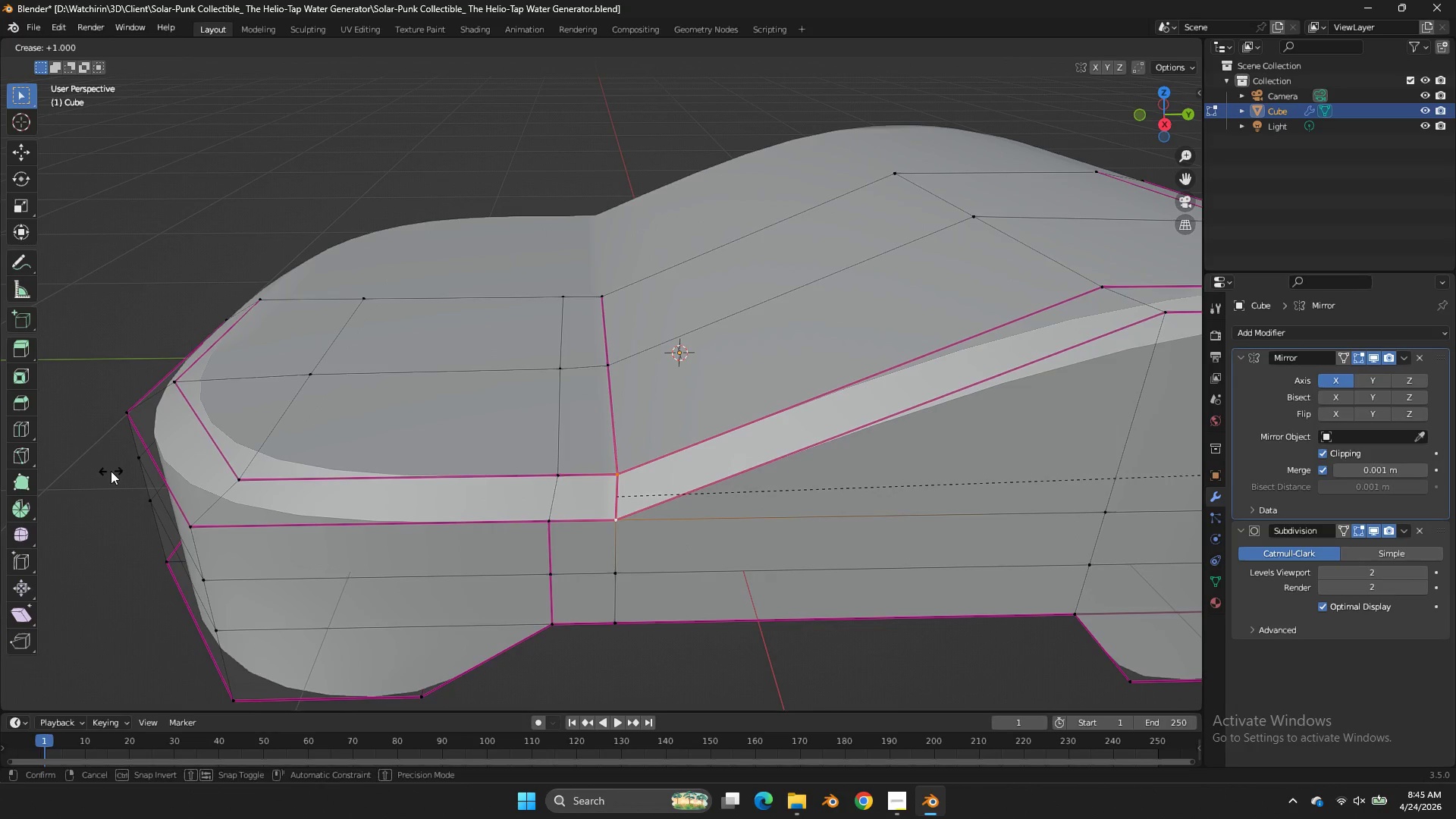 
left_click_drag(start_coordinate=[111, 471], to_coordinate=[124, 467])
 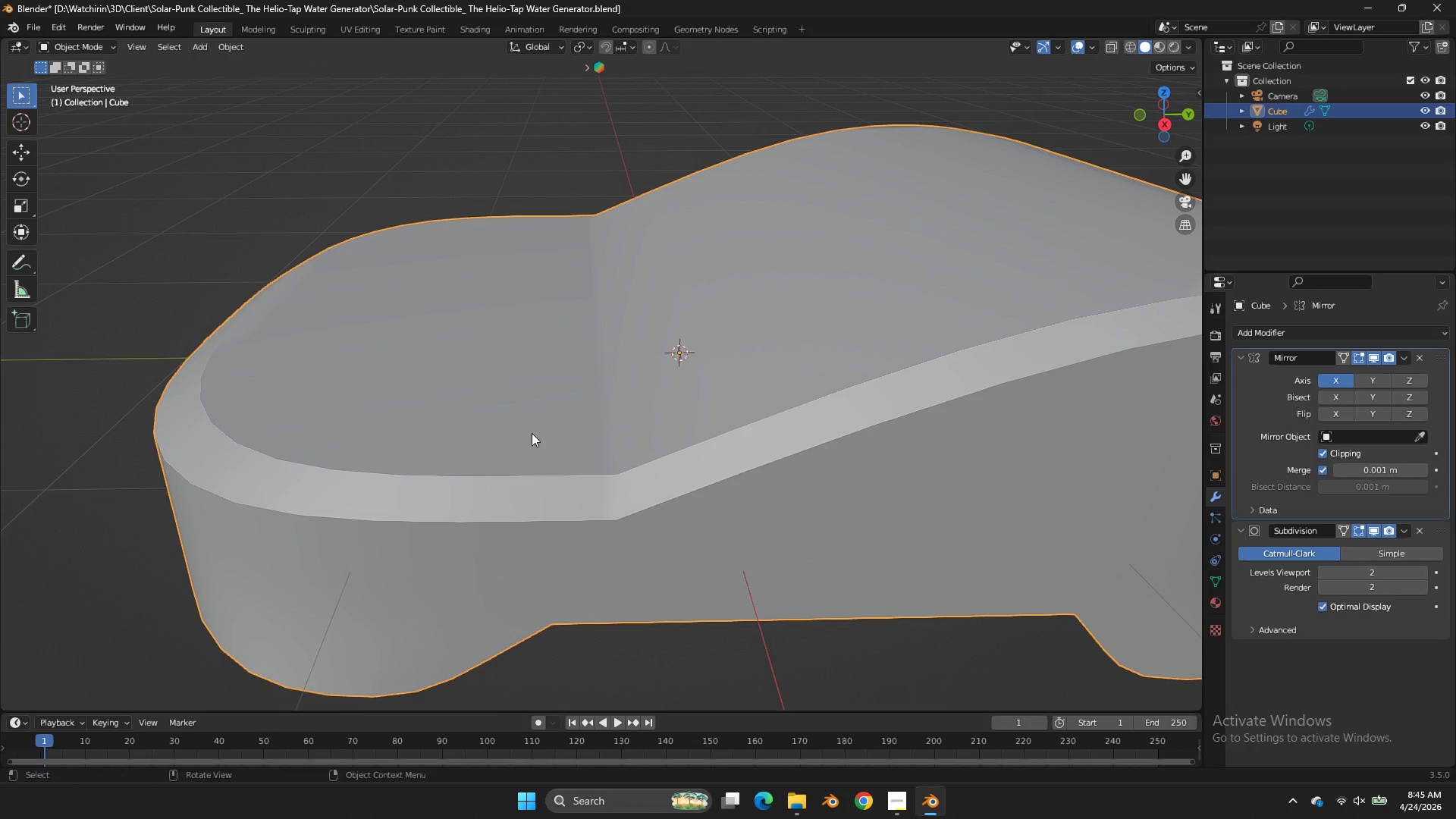 
key(Tab)
 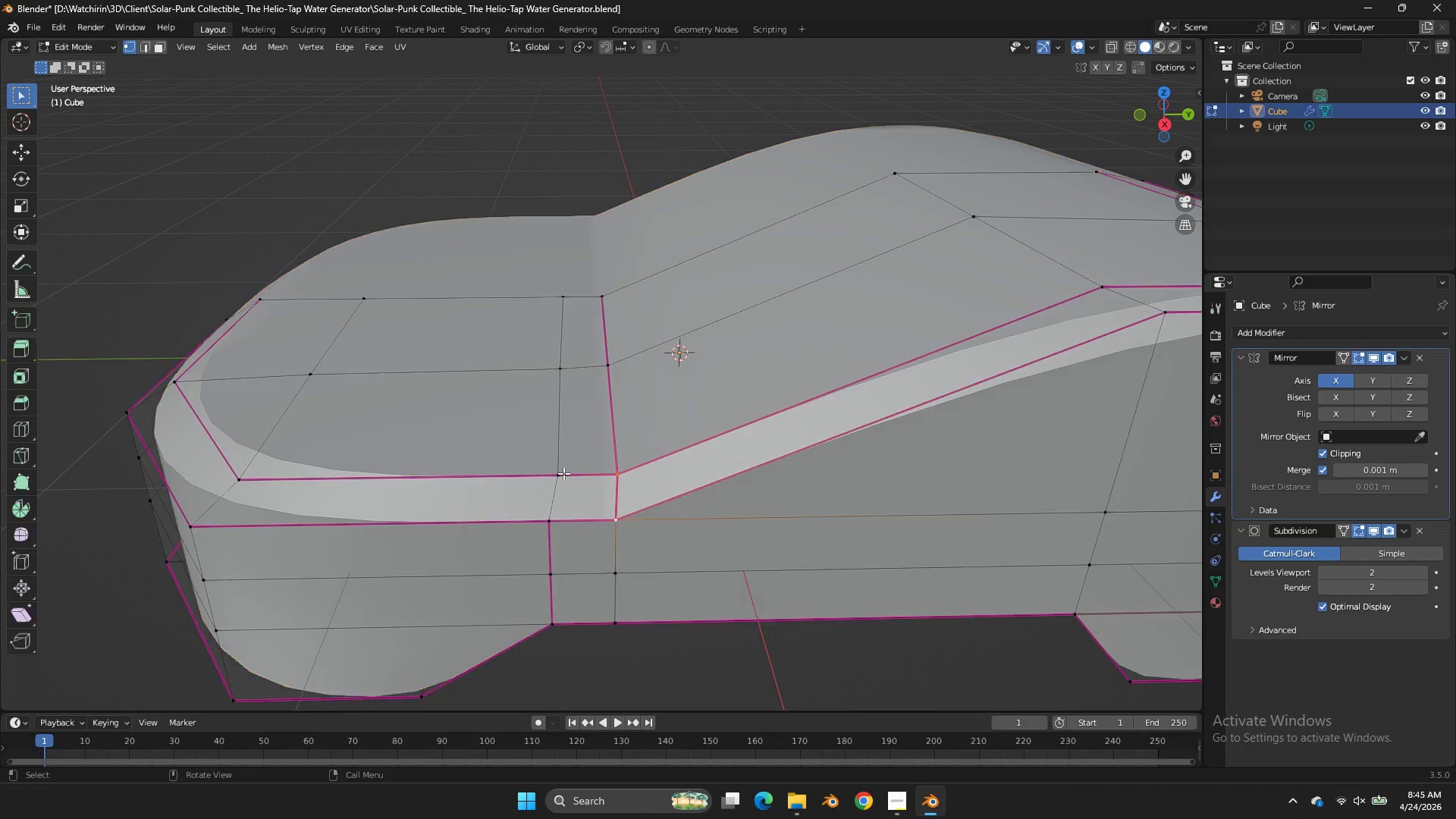 
key(Tab)
 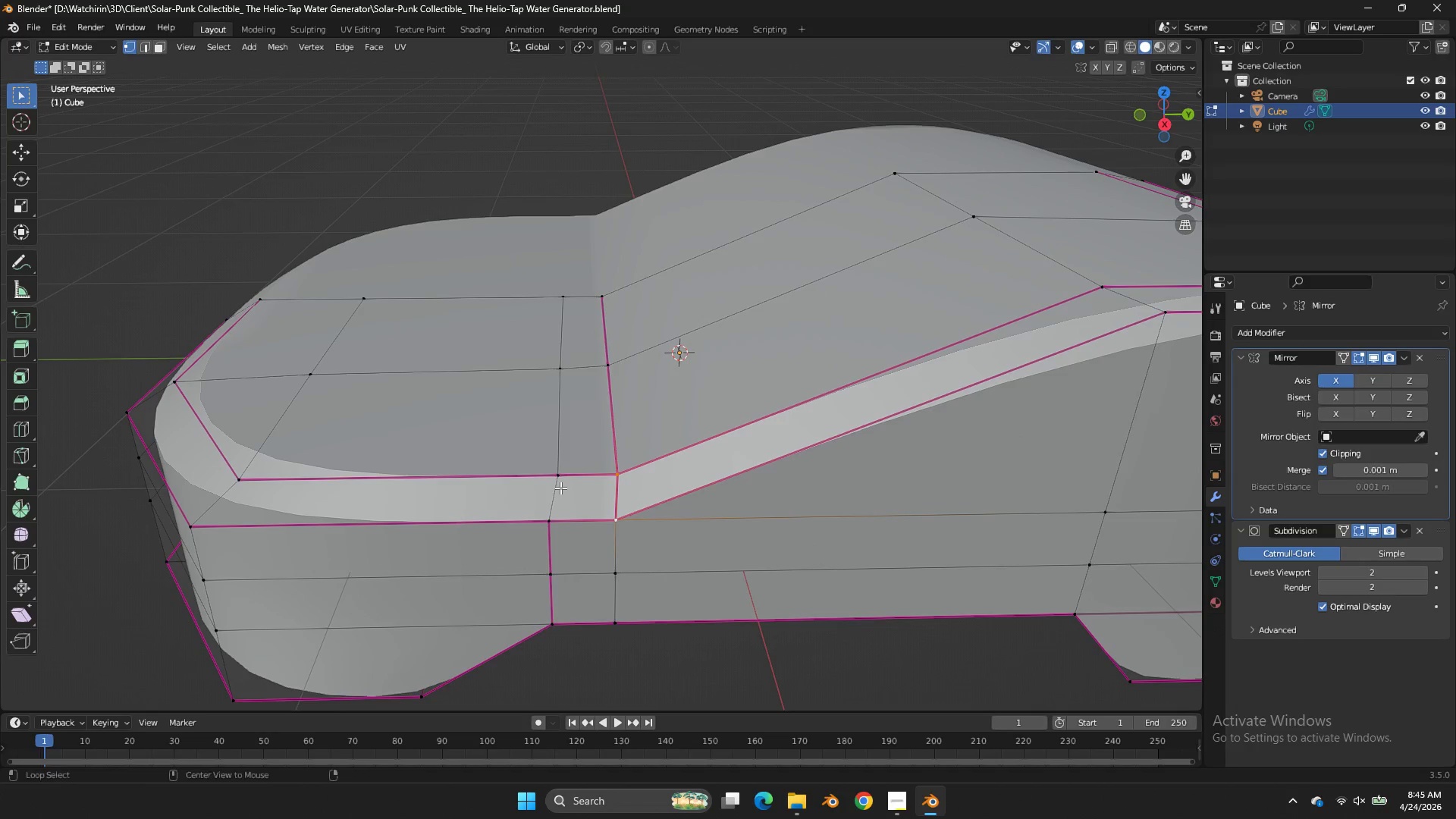 
hold_key(key=AltLeft, duration=0.34)
 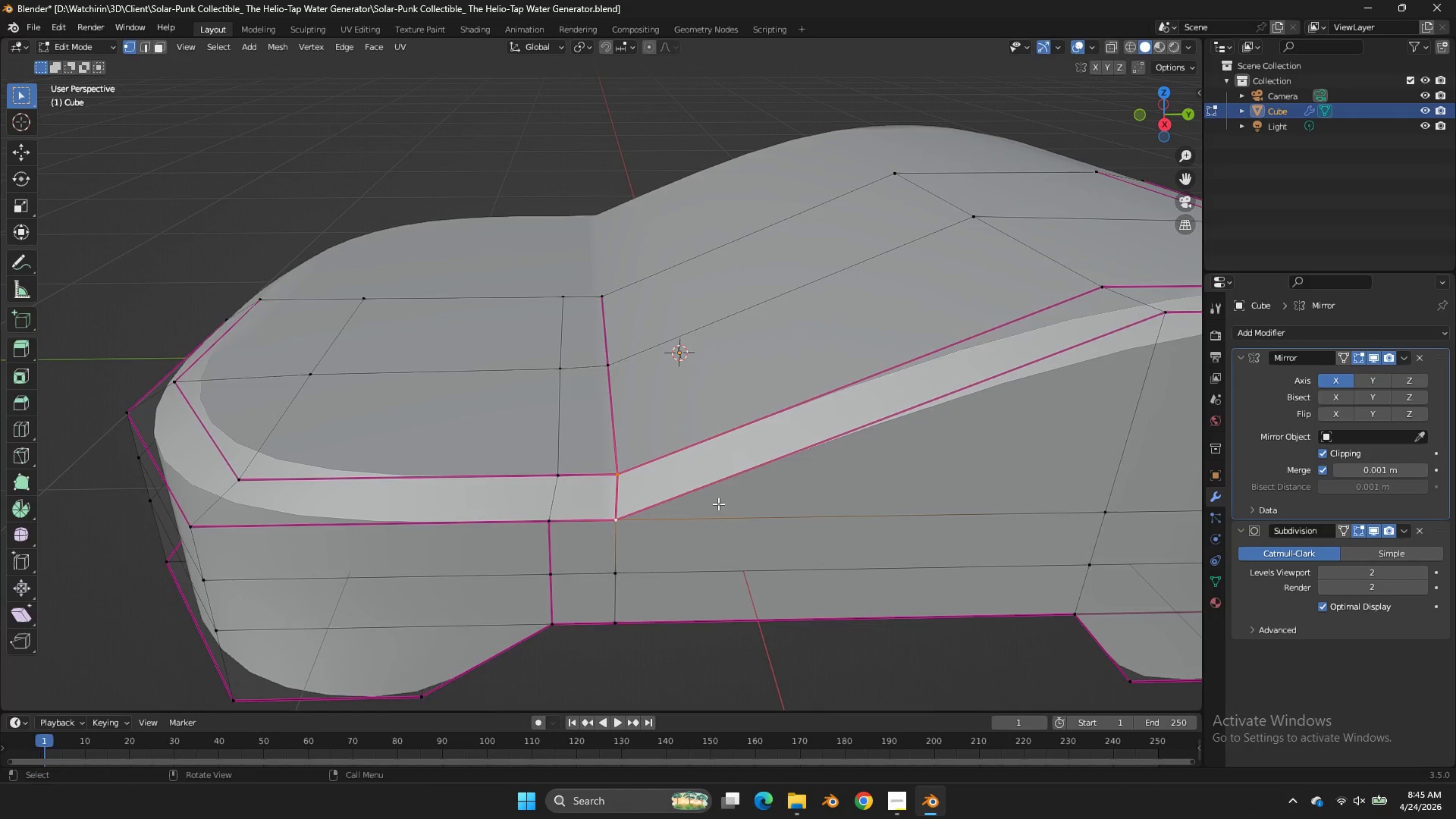 
key(Tab)
 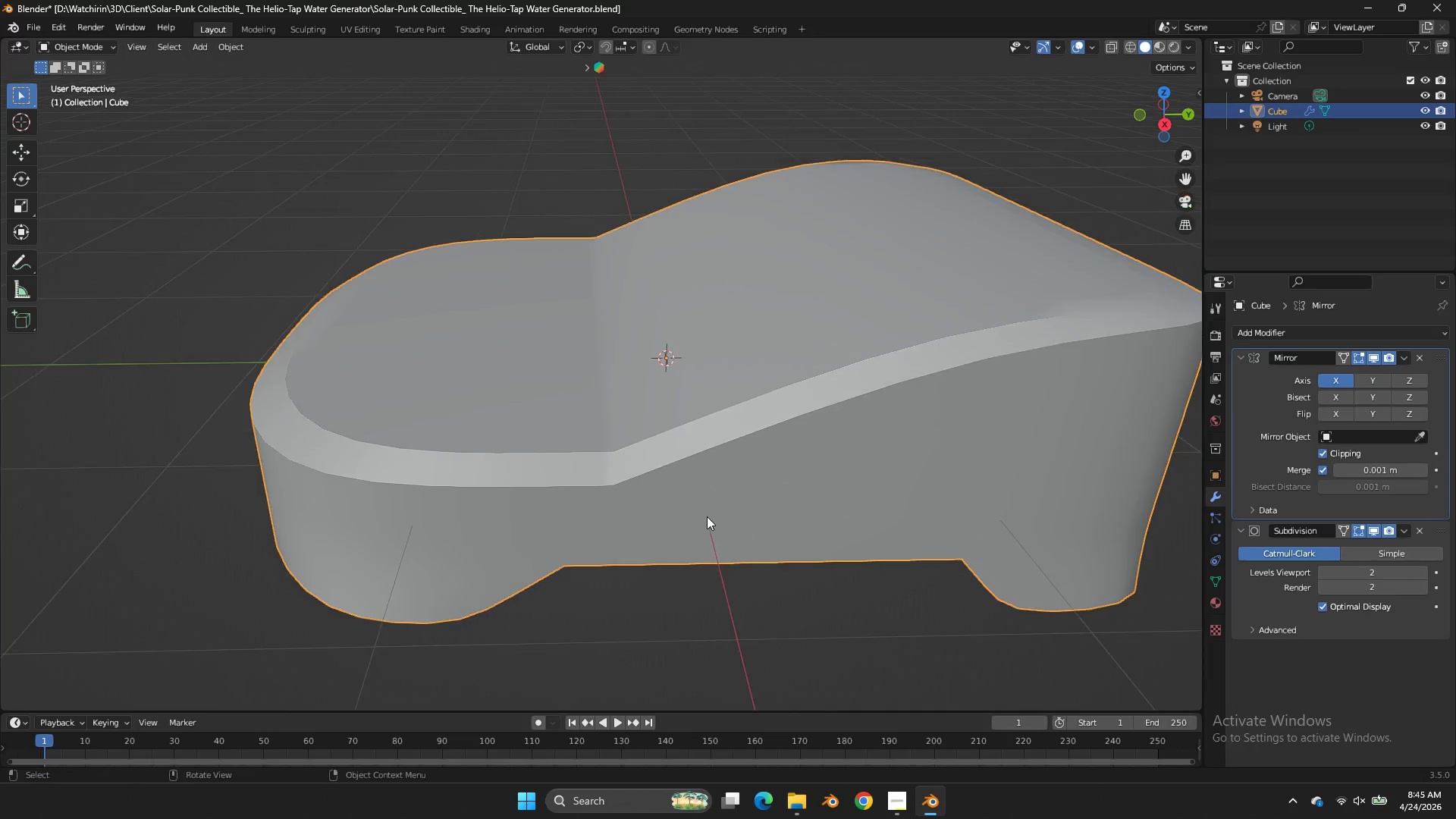 
key(Tab)
 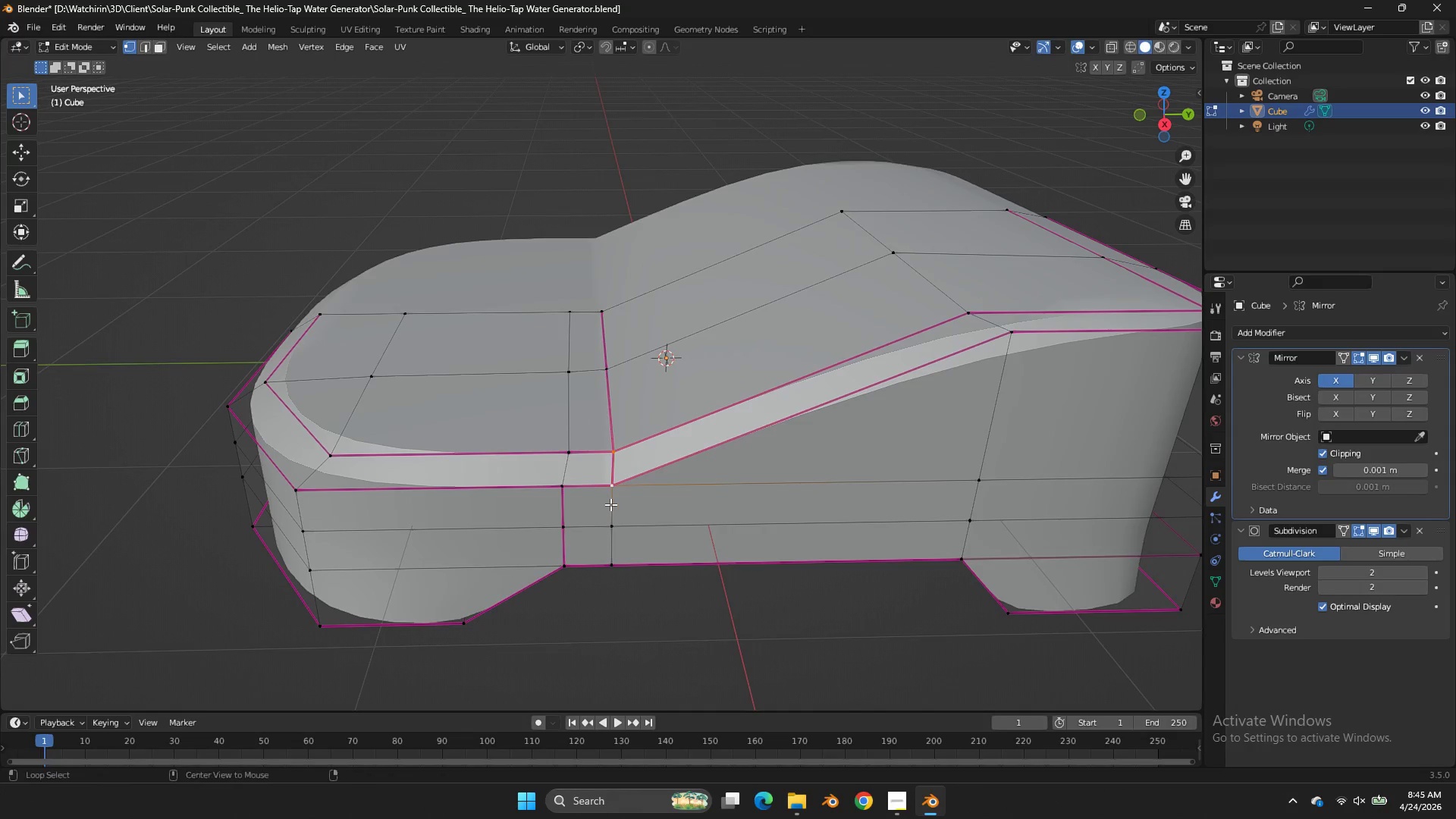 
scroll: coordinate [717, 512], scroll_direction: down, amount: 1.0
 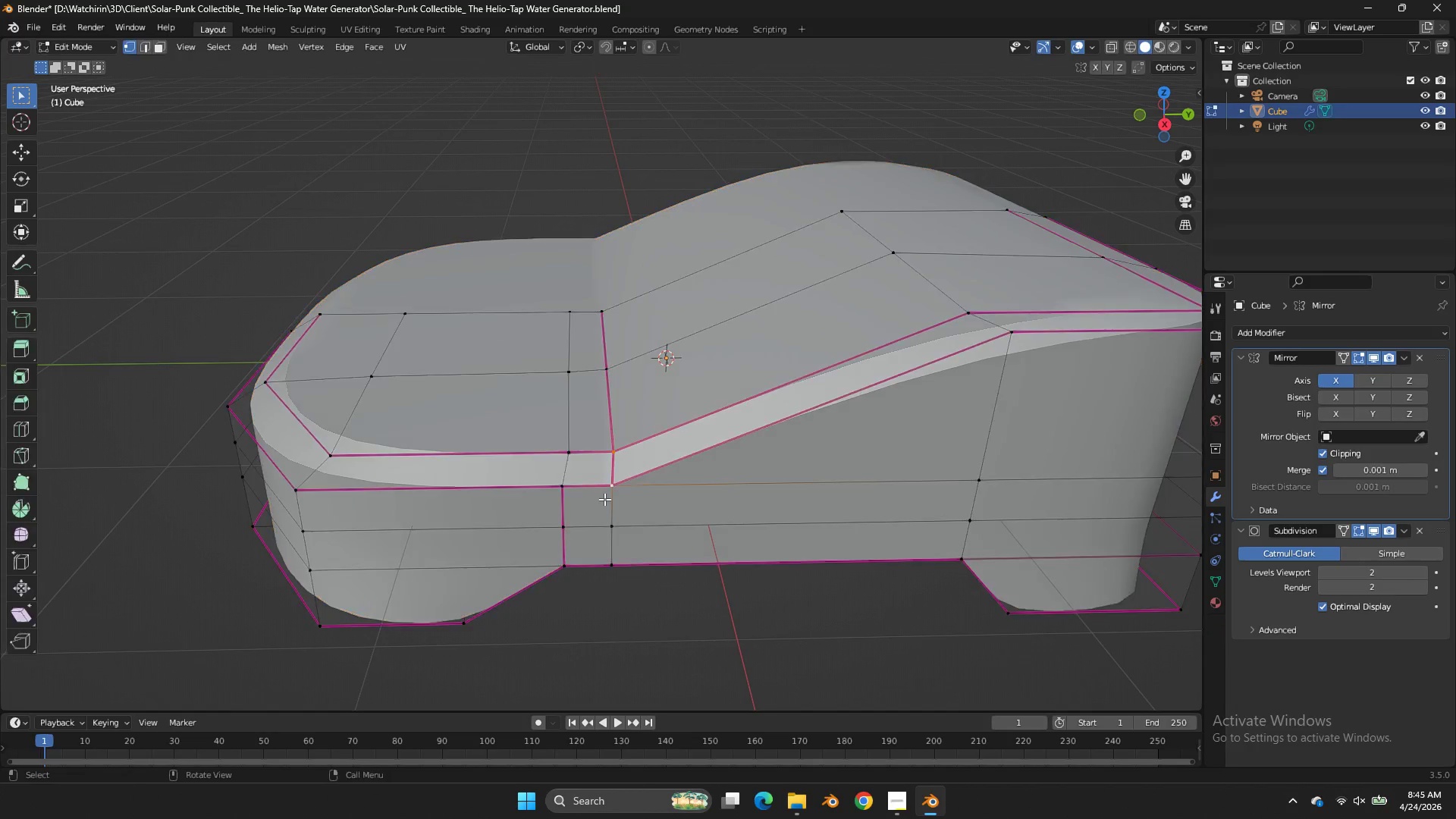 
hold_key(key=AltLeft, duration=0.45)
left_click([610, 505])
 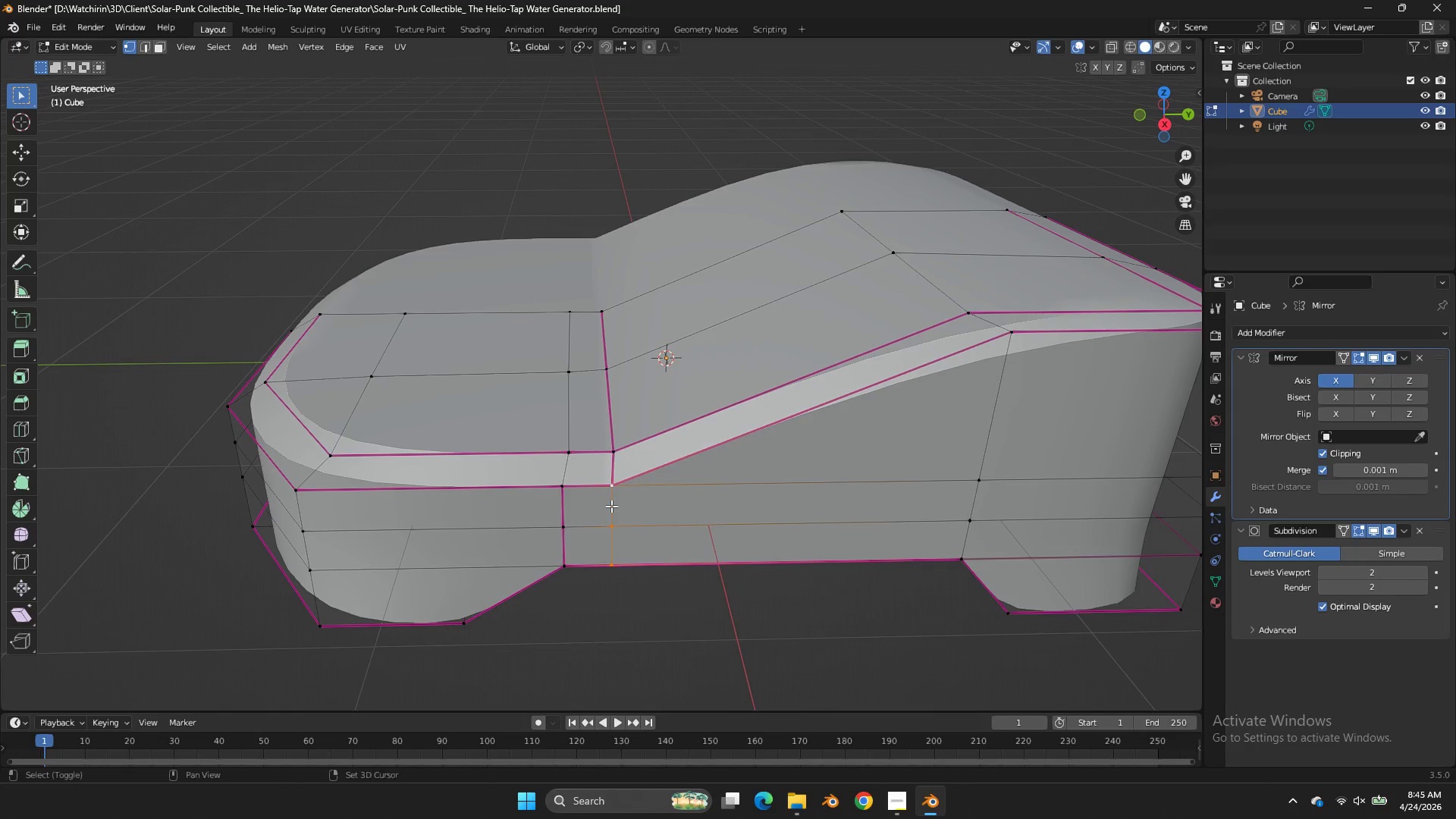 
key(Shift+E)
 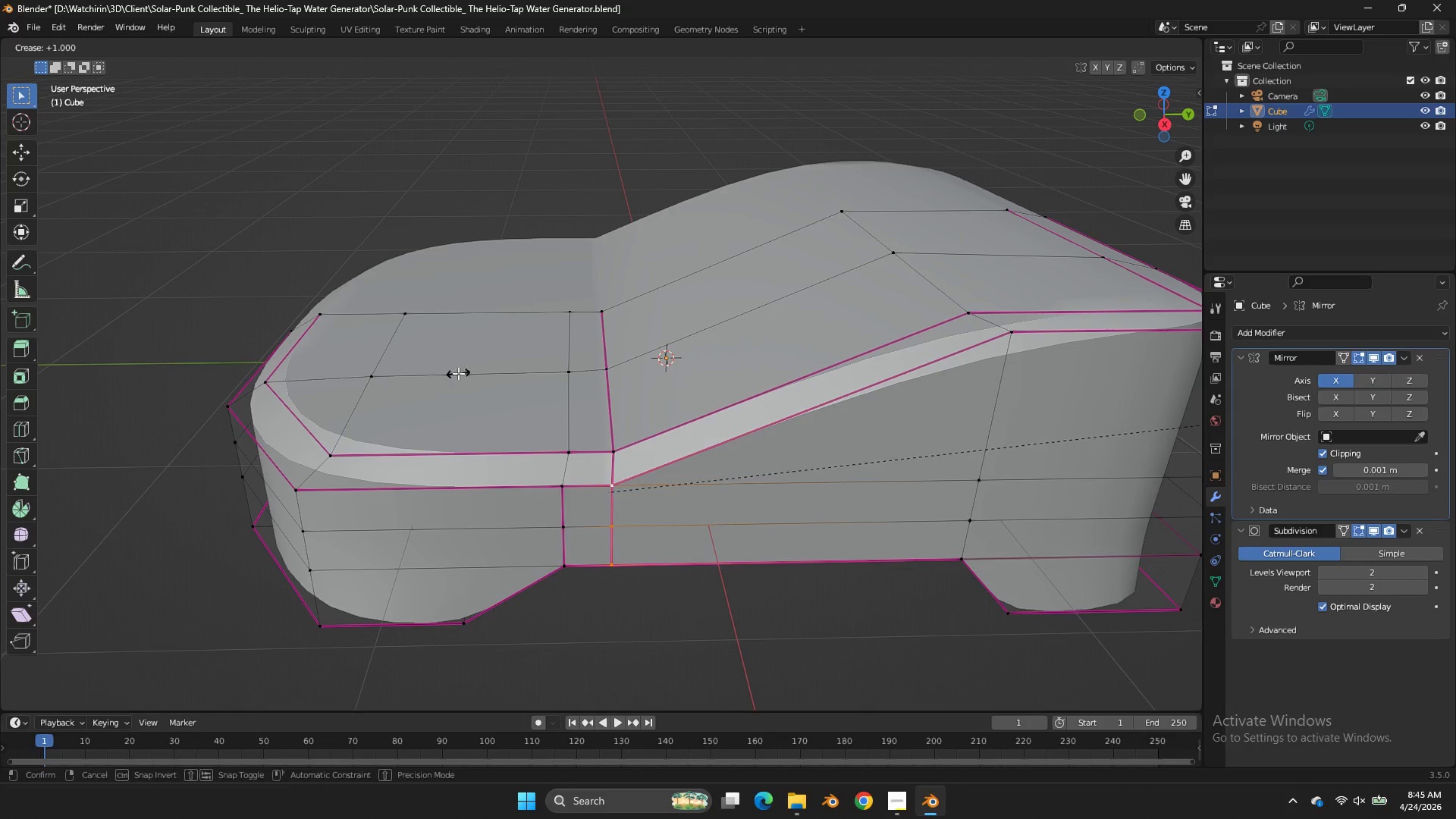 
left_click_drag(start_coordinate=[458, 373], to_coordinate=[541, 378])
 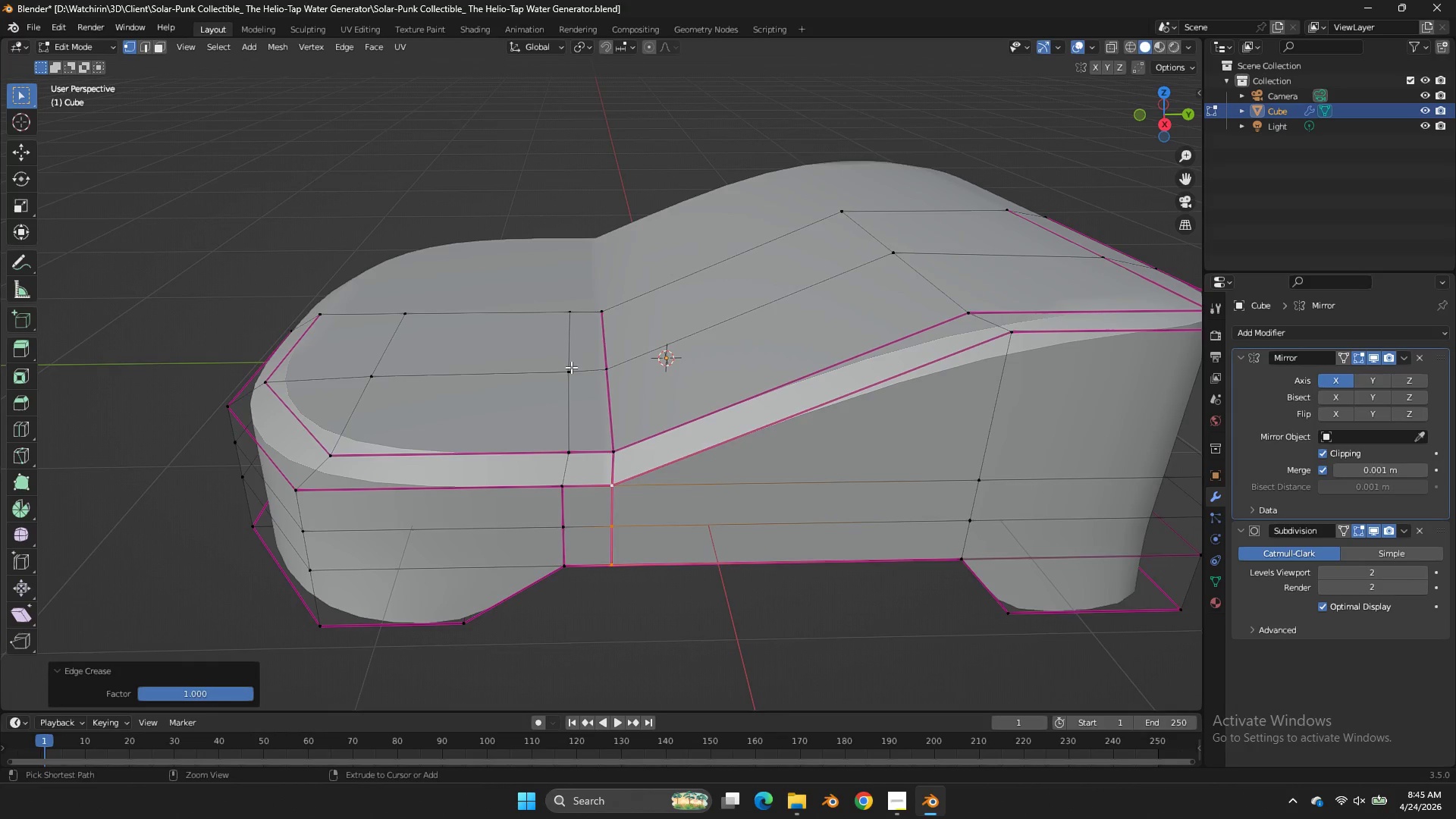 
key(Control+ControlLeft)
 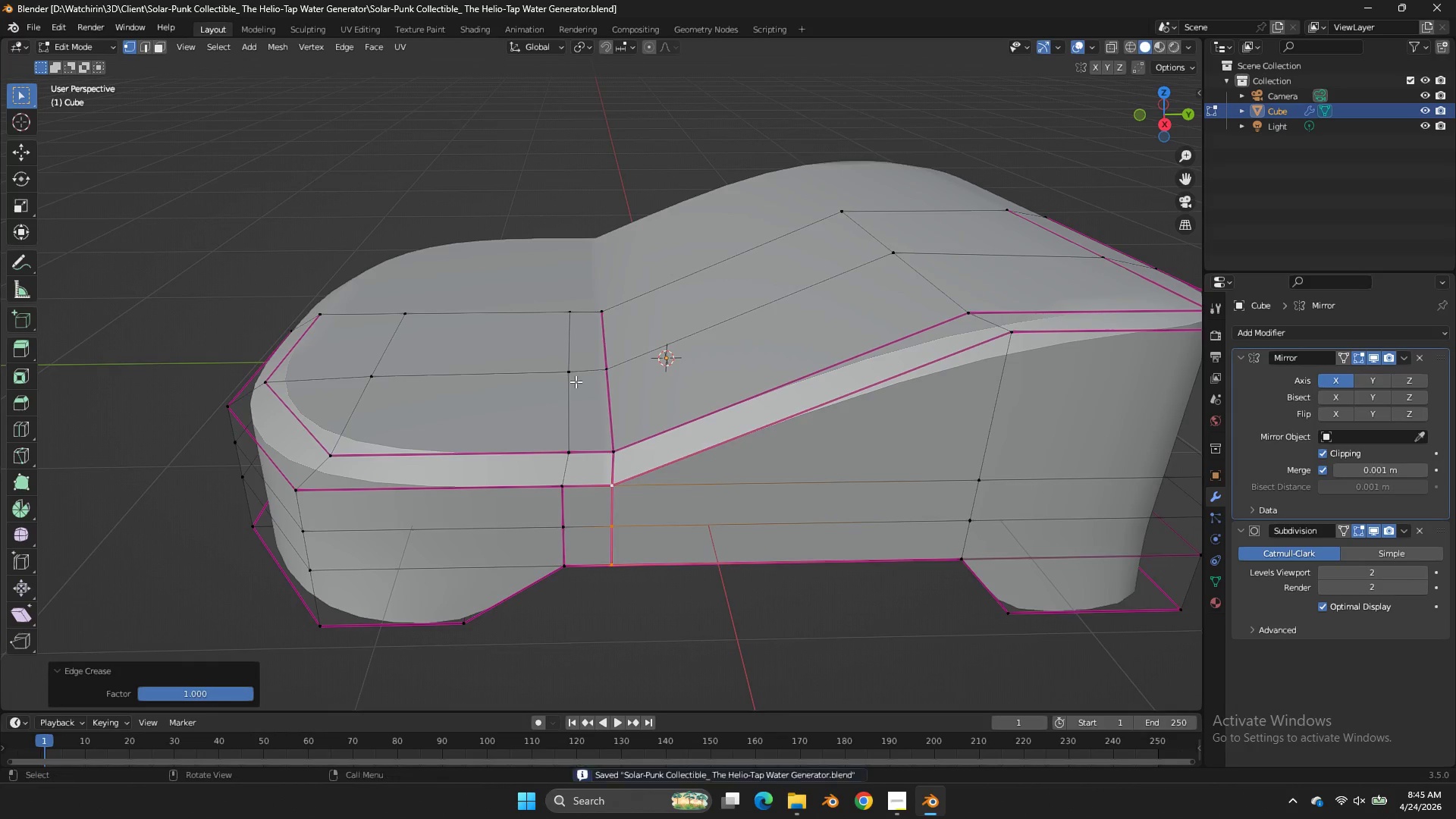 
key(Control+S)
 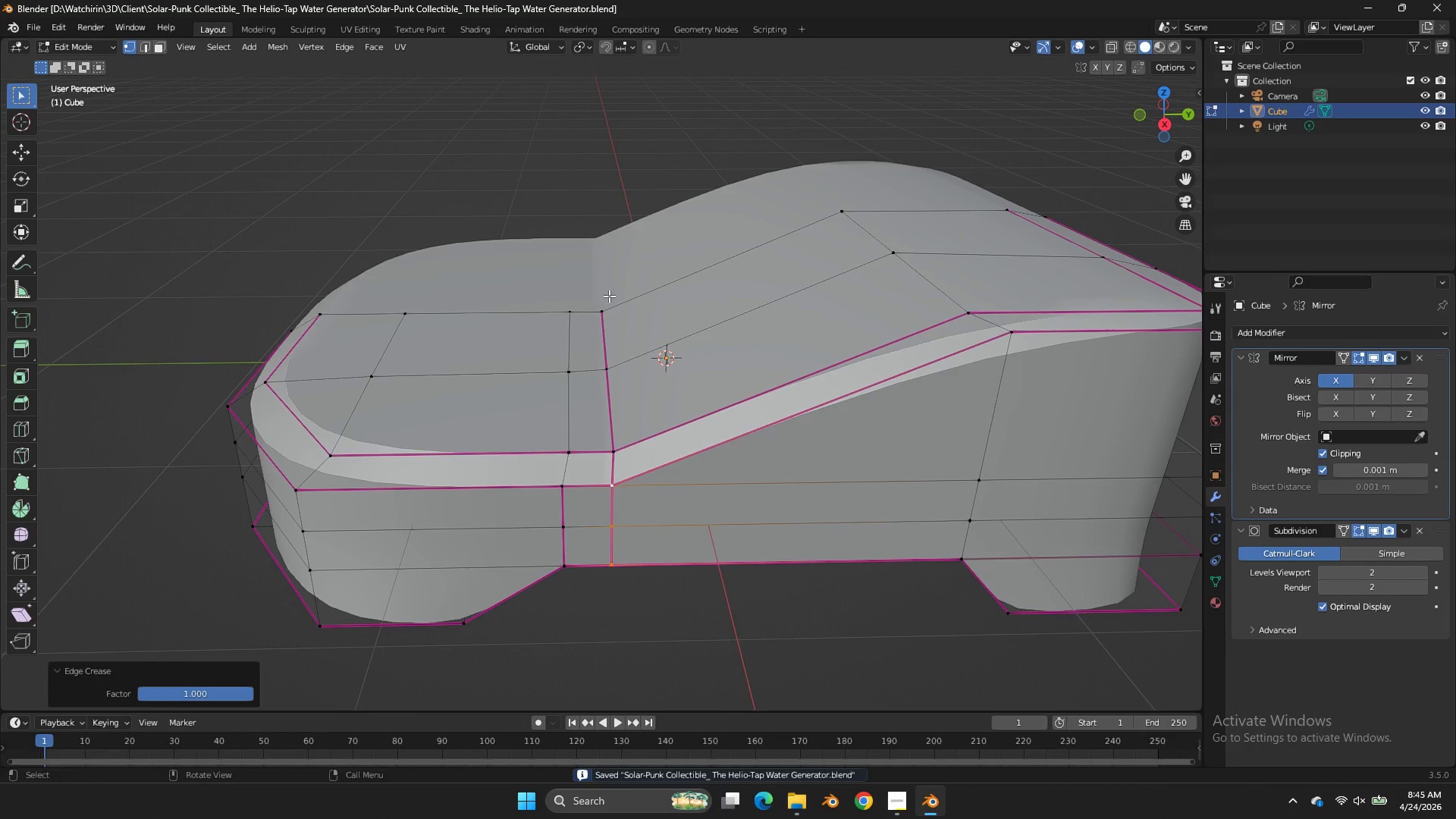 
left_click_drag(start_coordinate=[618, 296], to_coordinate=[605, 464])
 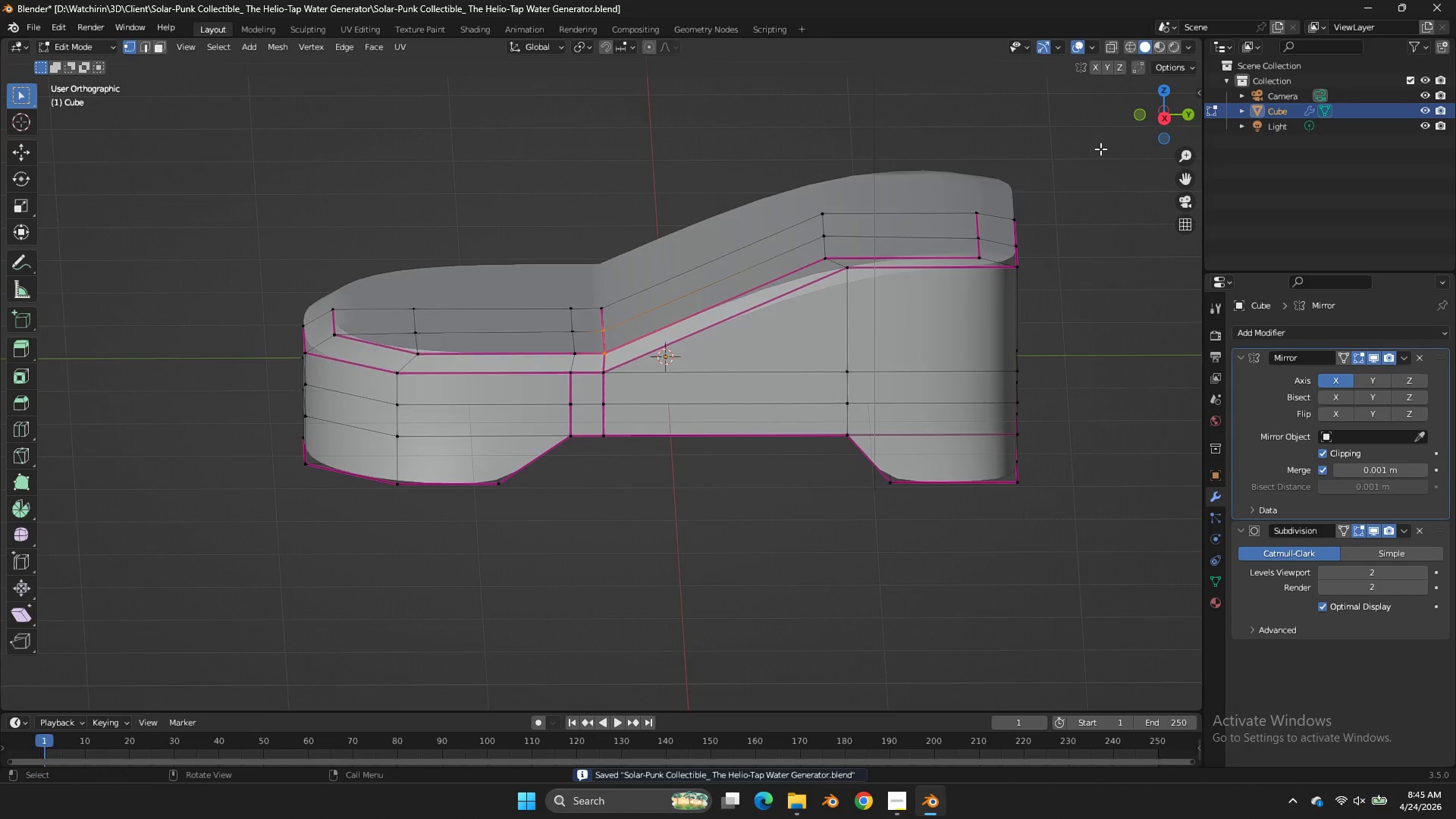 
key(G)
 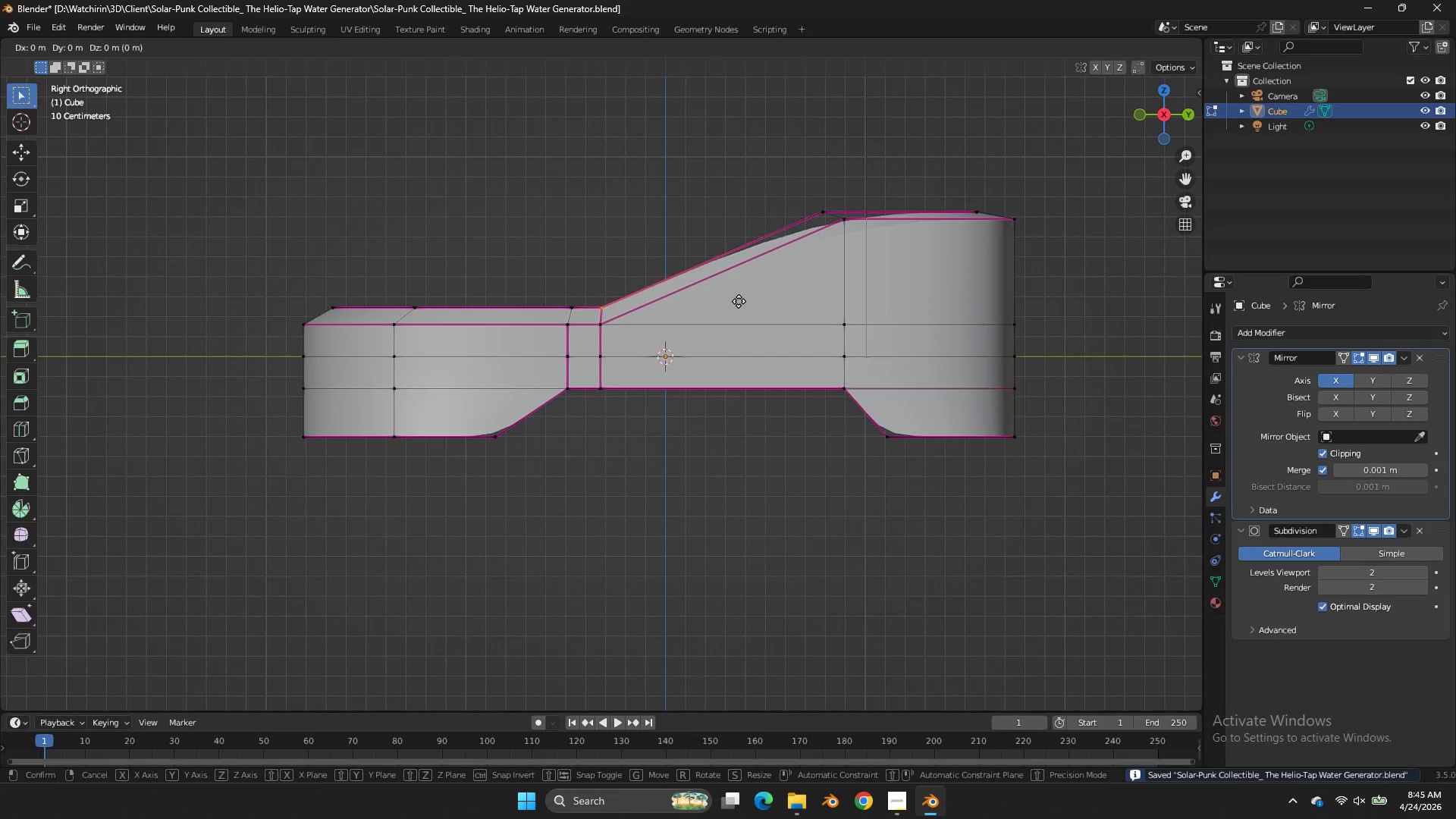 
hold_key(key=ShiftLeft, duration=0.81)
right_click([711, 301])
 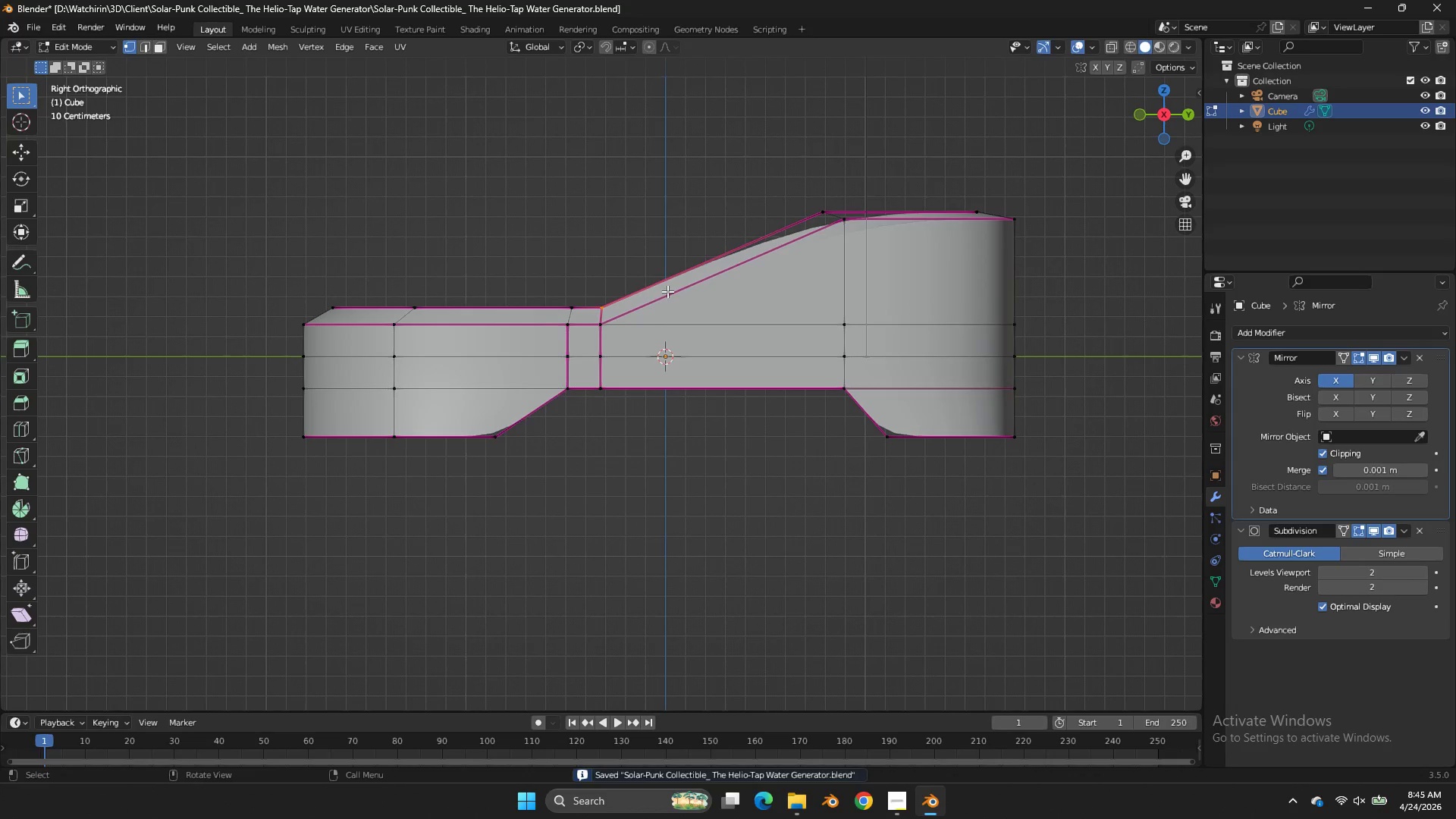 
type(zsy0)
 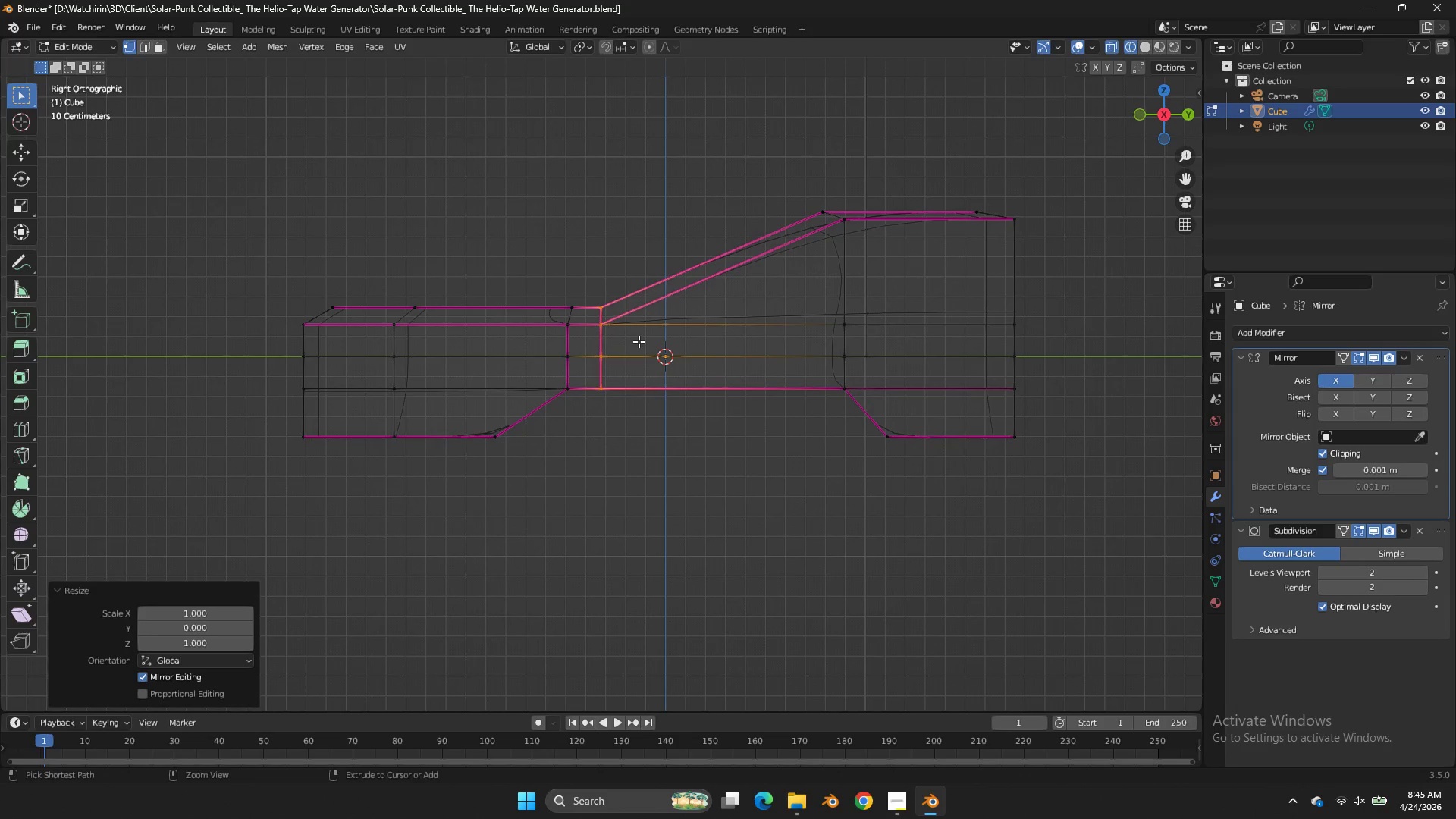 
left_click_drag(start_coordinate=[604, 296], to_coordinate=[591, 435])
 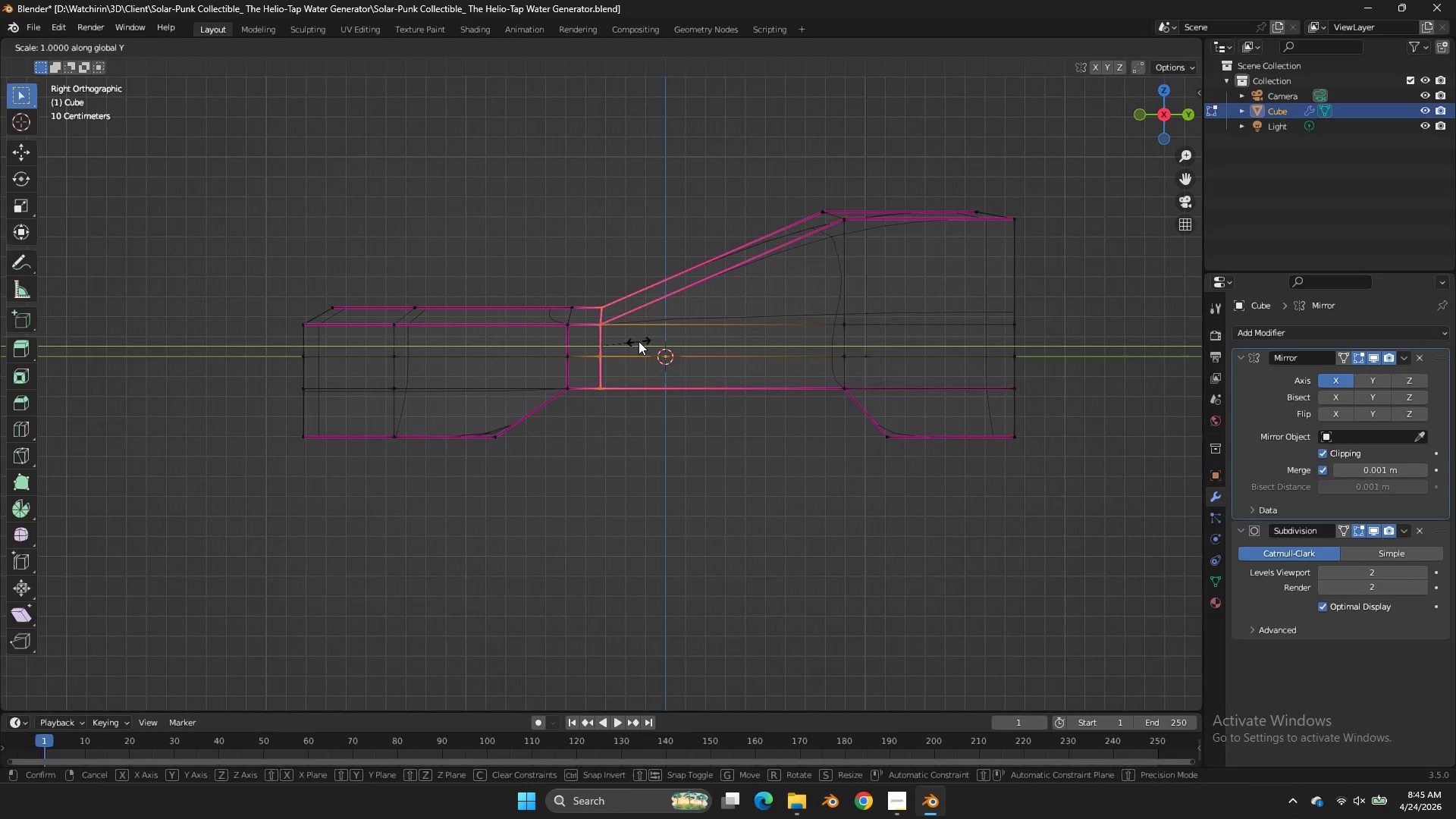 
key(Enter)
 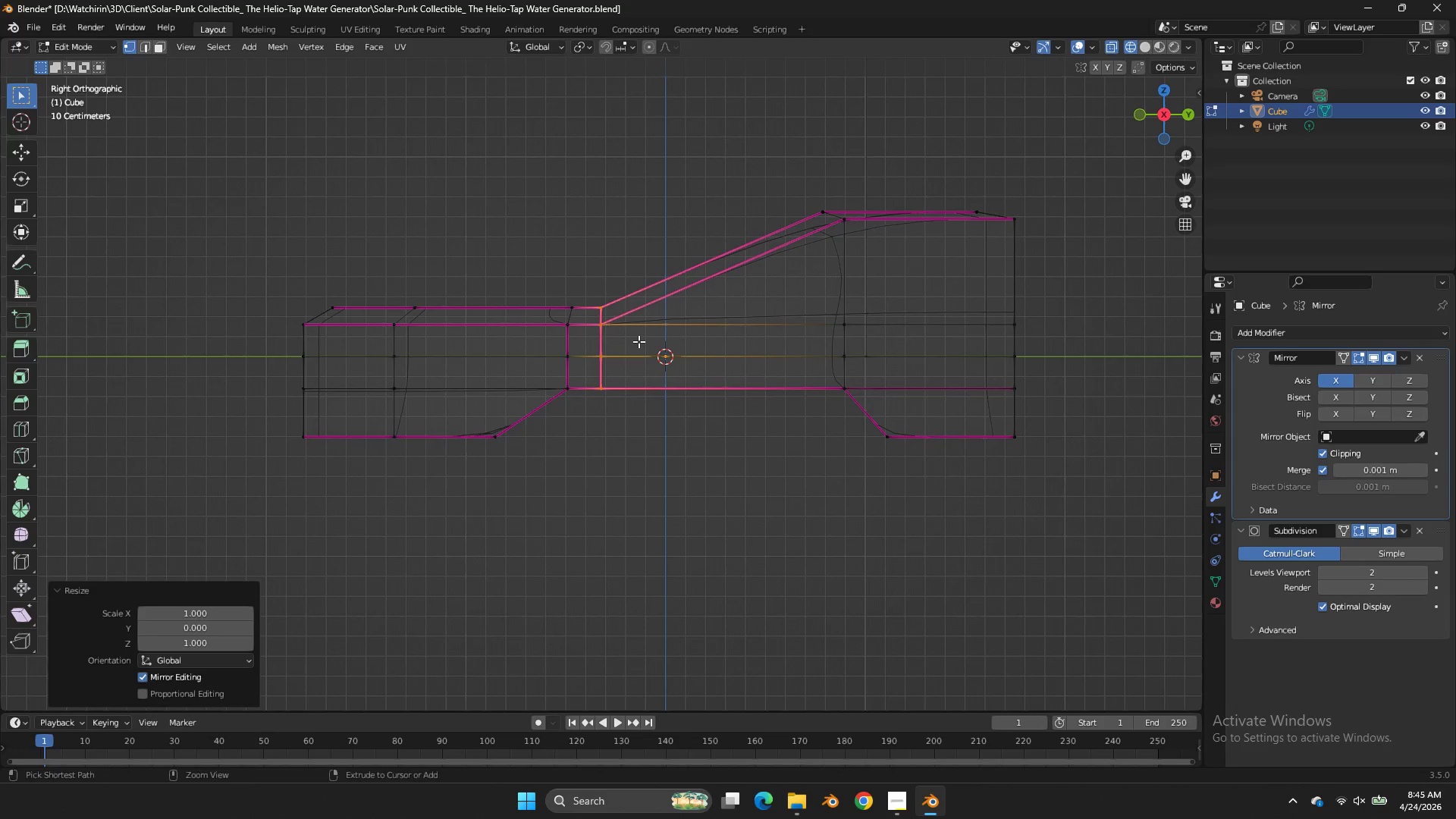 
key(Control+ControlLeft)
 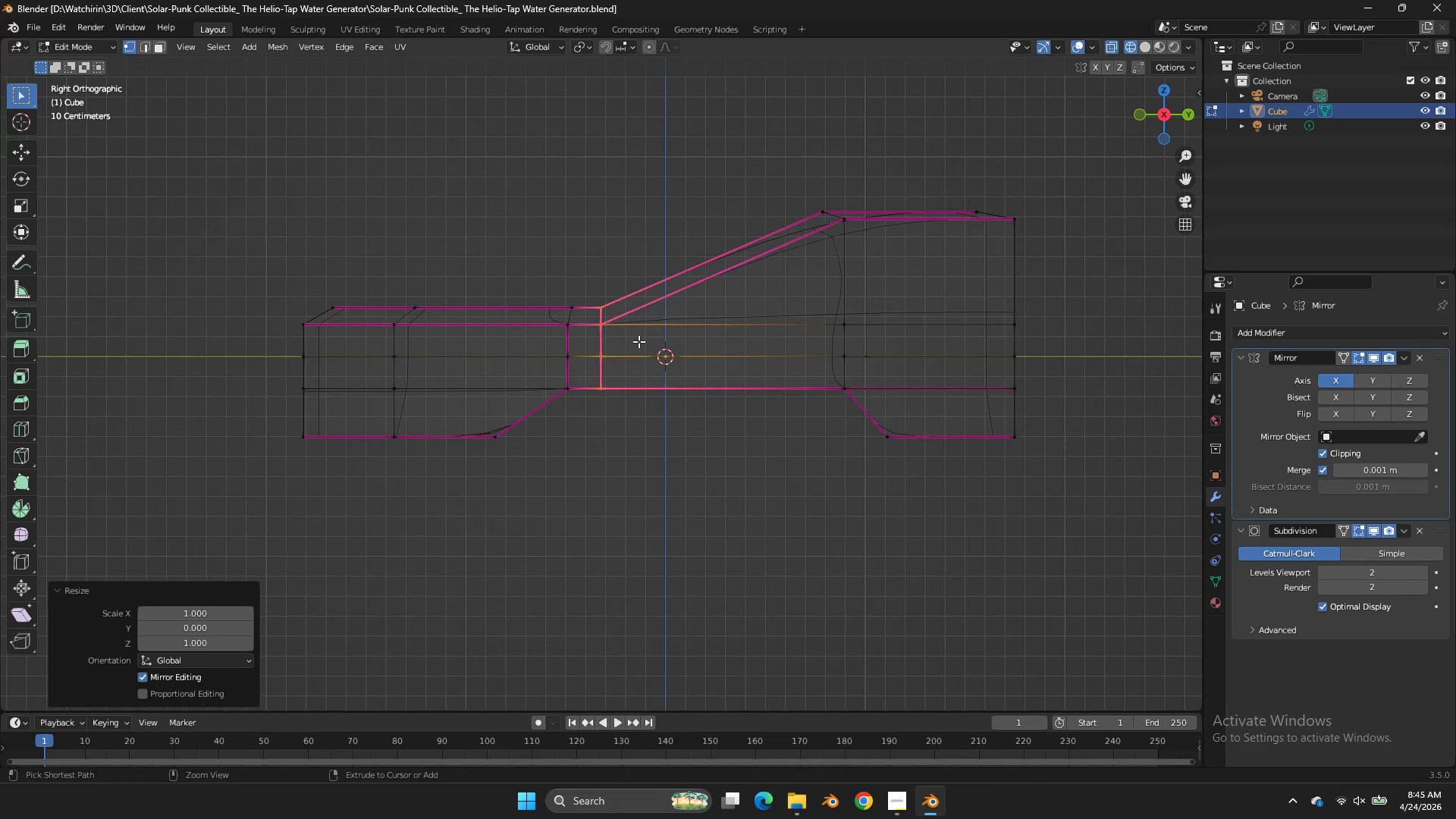 
key(Control+S)
 